 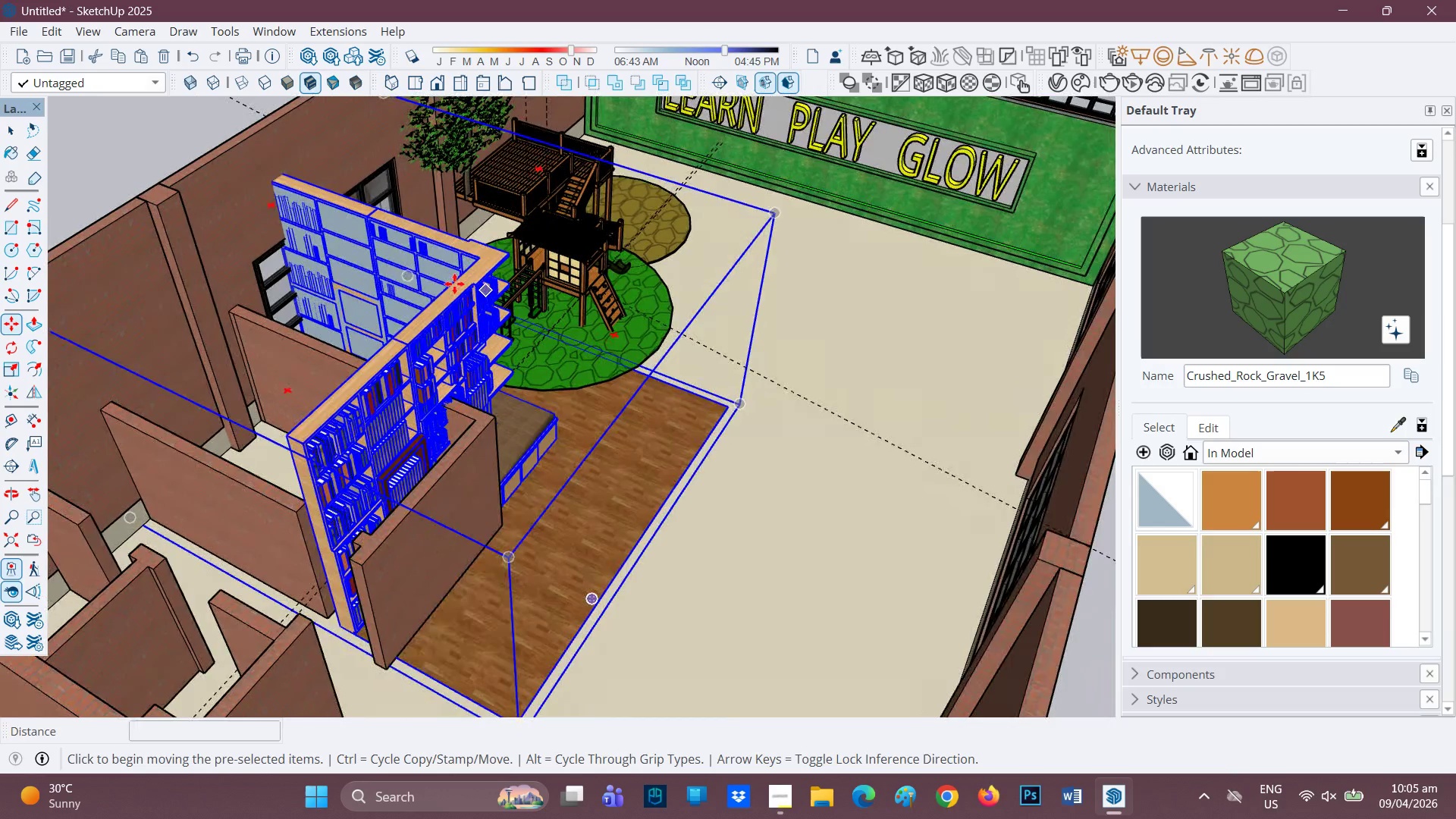 
left_click([2, 367])
 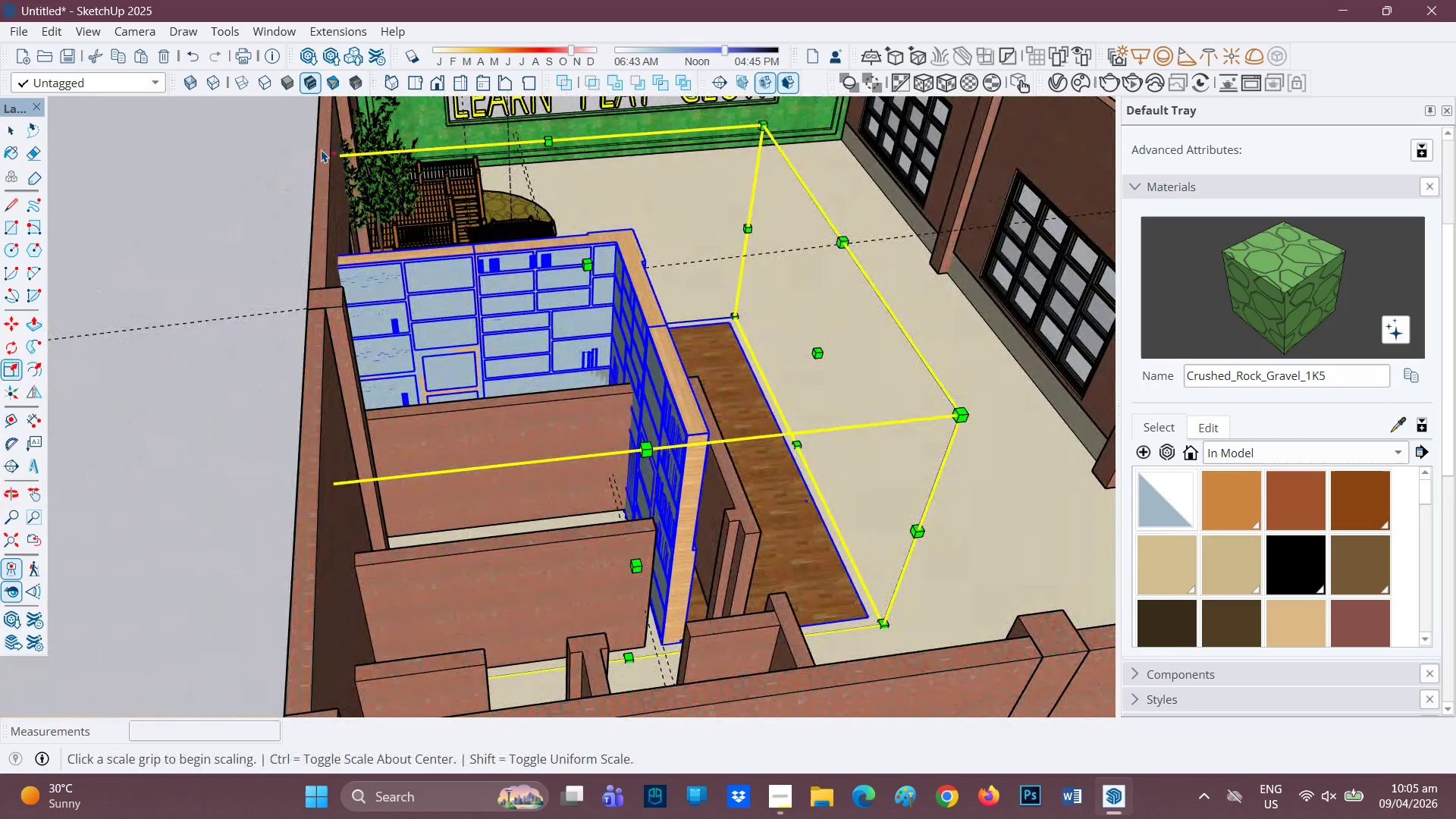 
wait(7.53)
 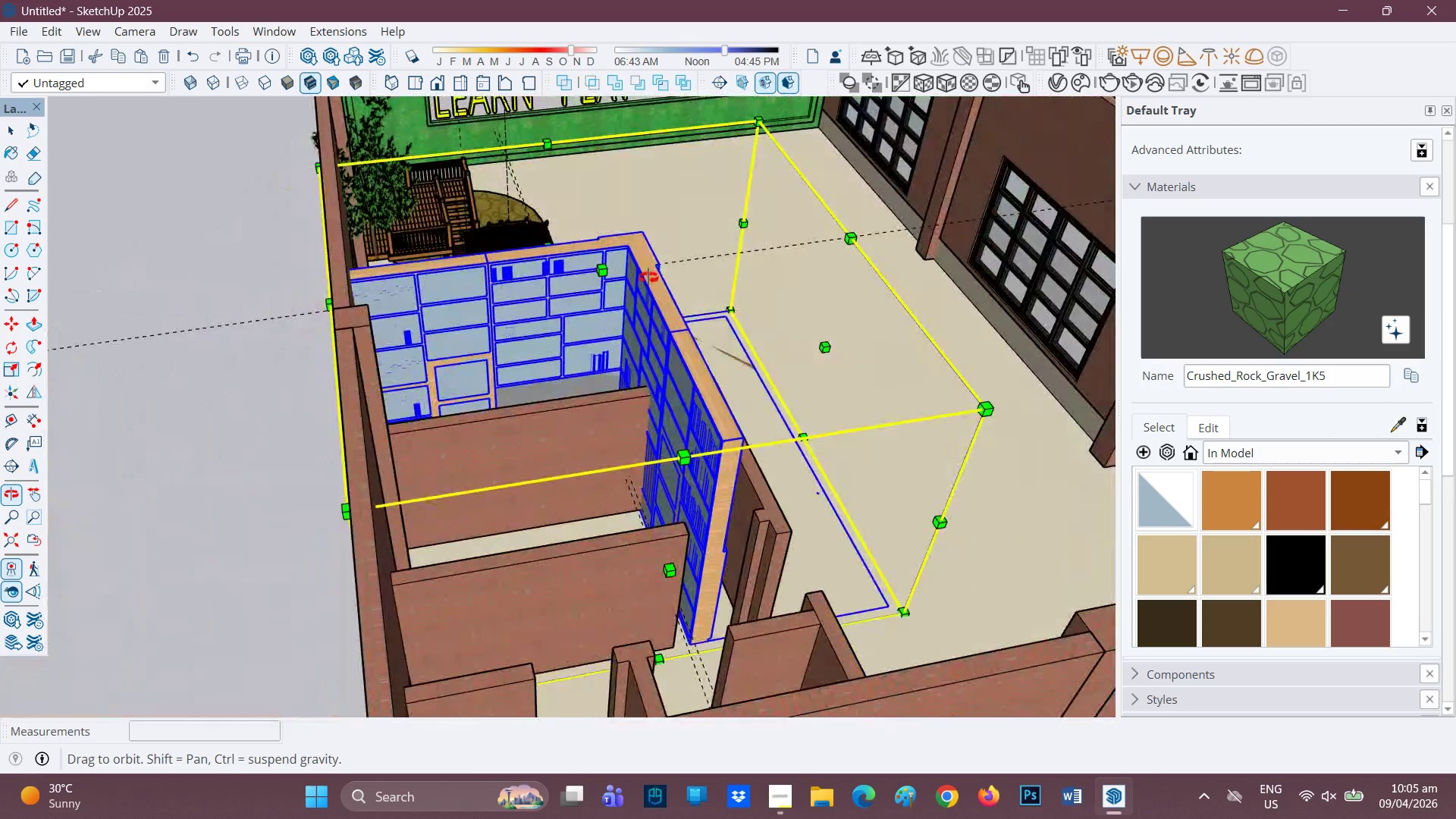 
left_click([962, 410])
 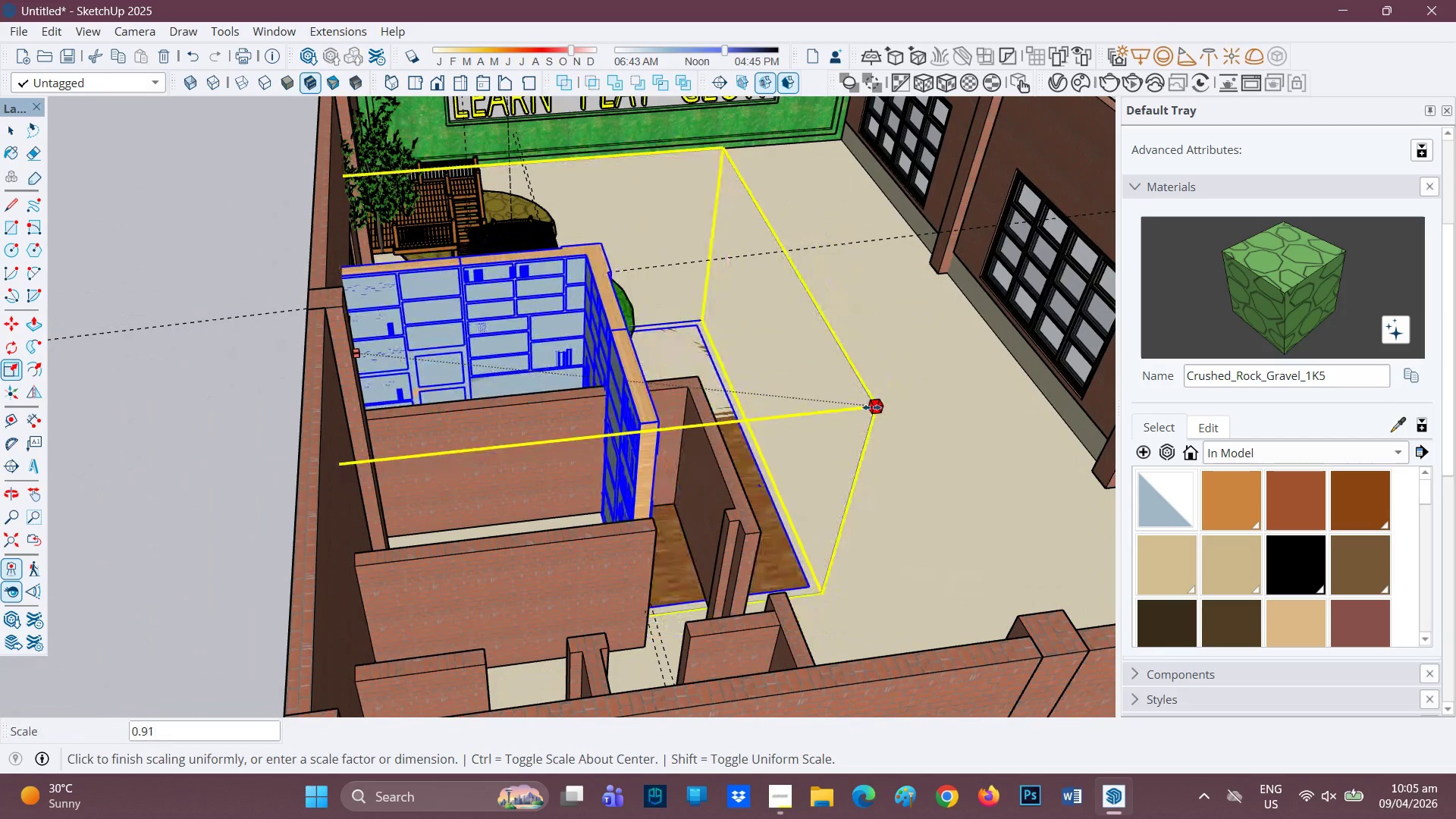 
left_click([872, 407])
 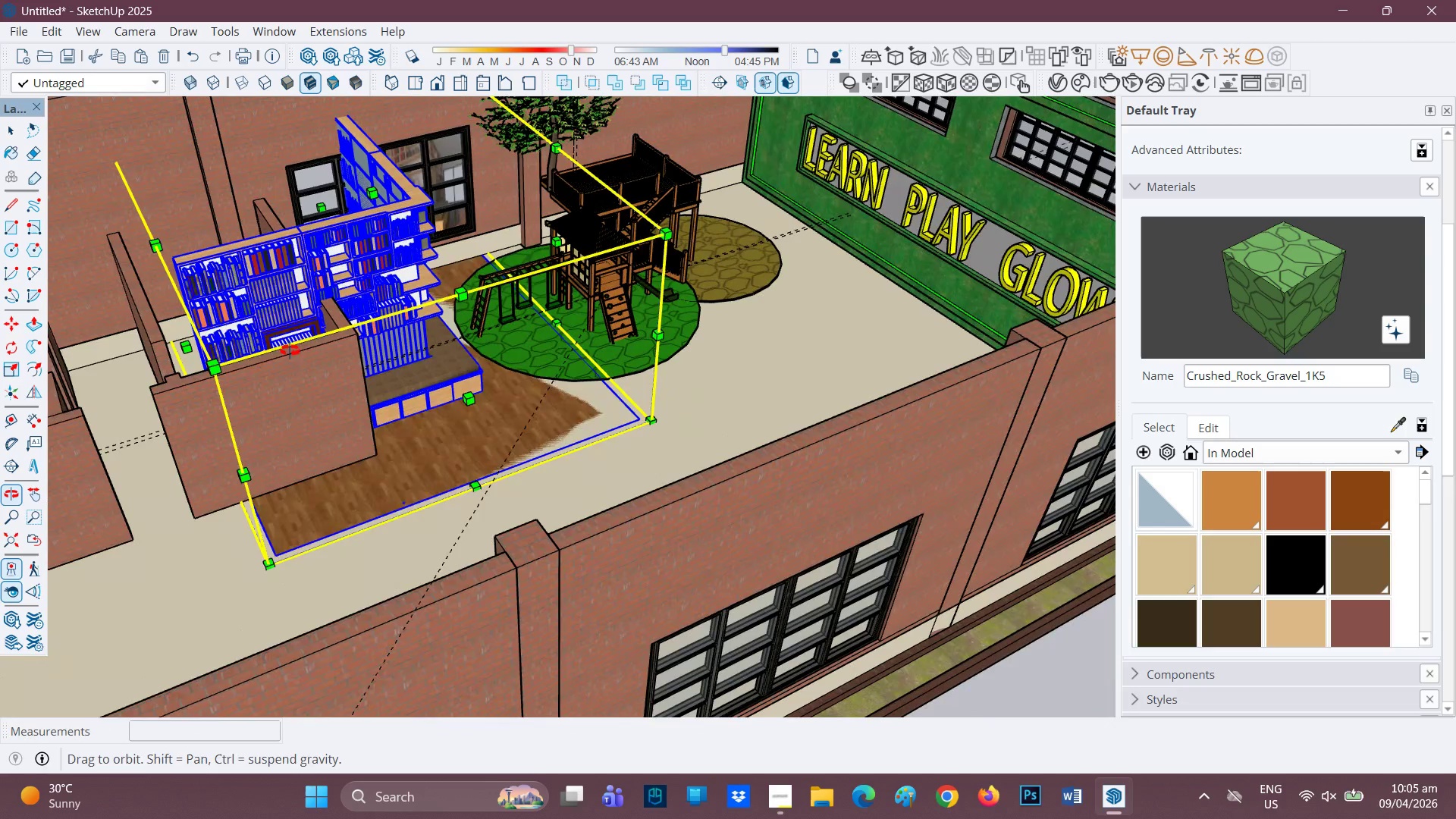 
wait(6.16)
 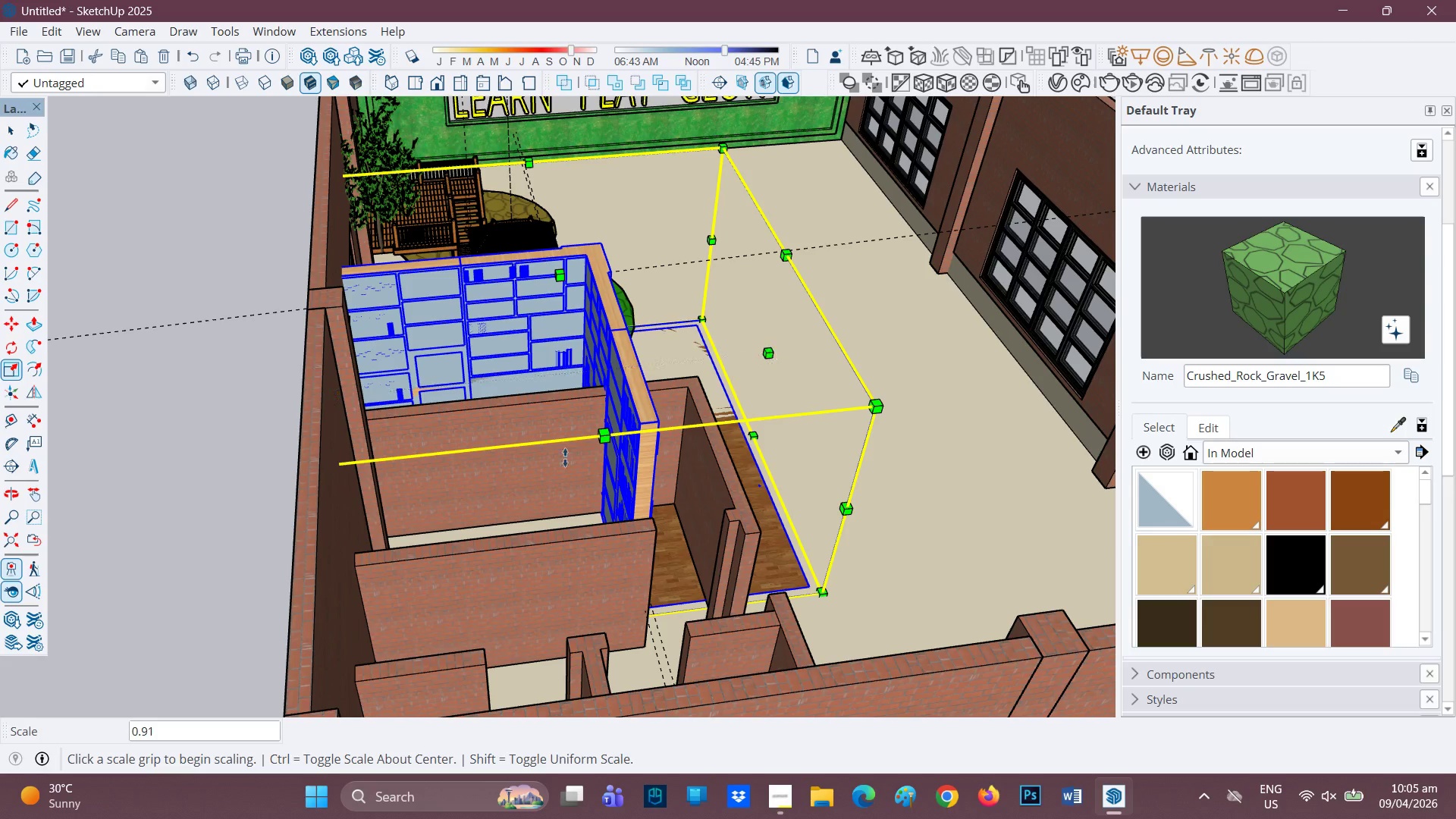 
left_click([460, 297])
 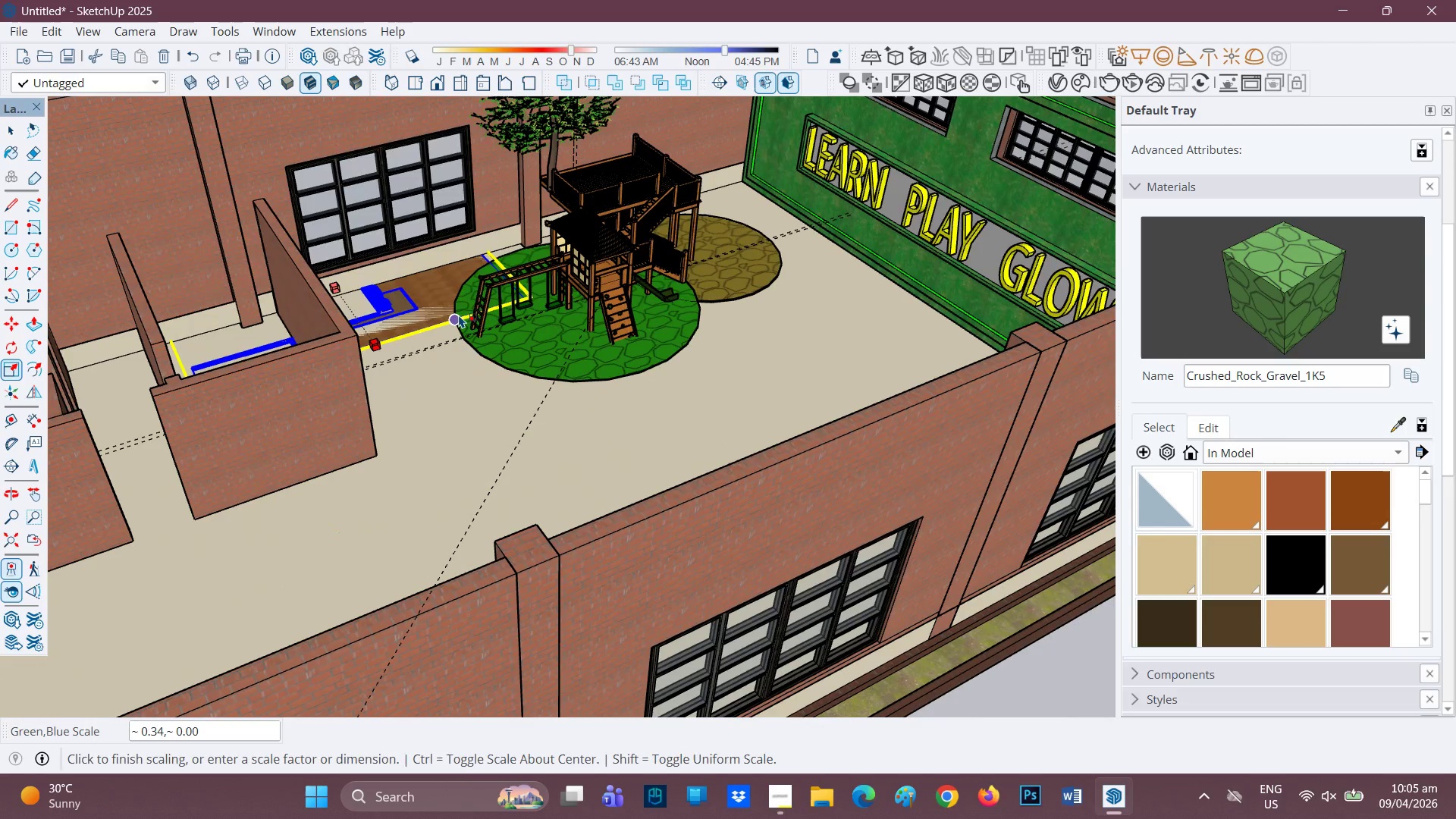 
key(Space)
 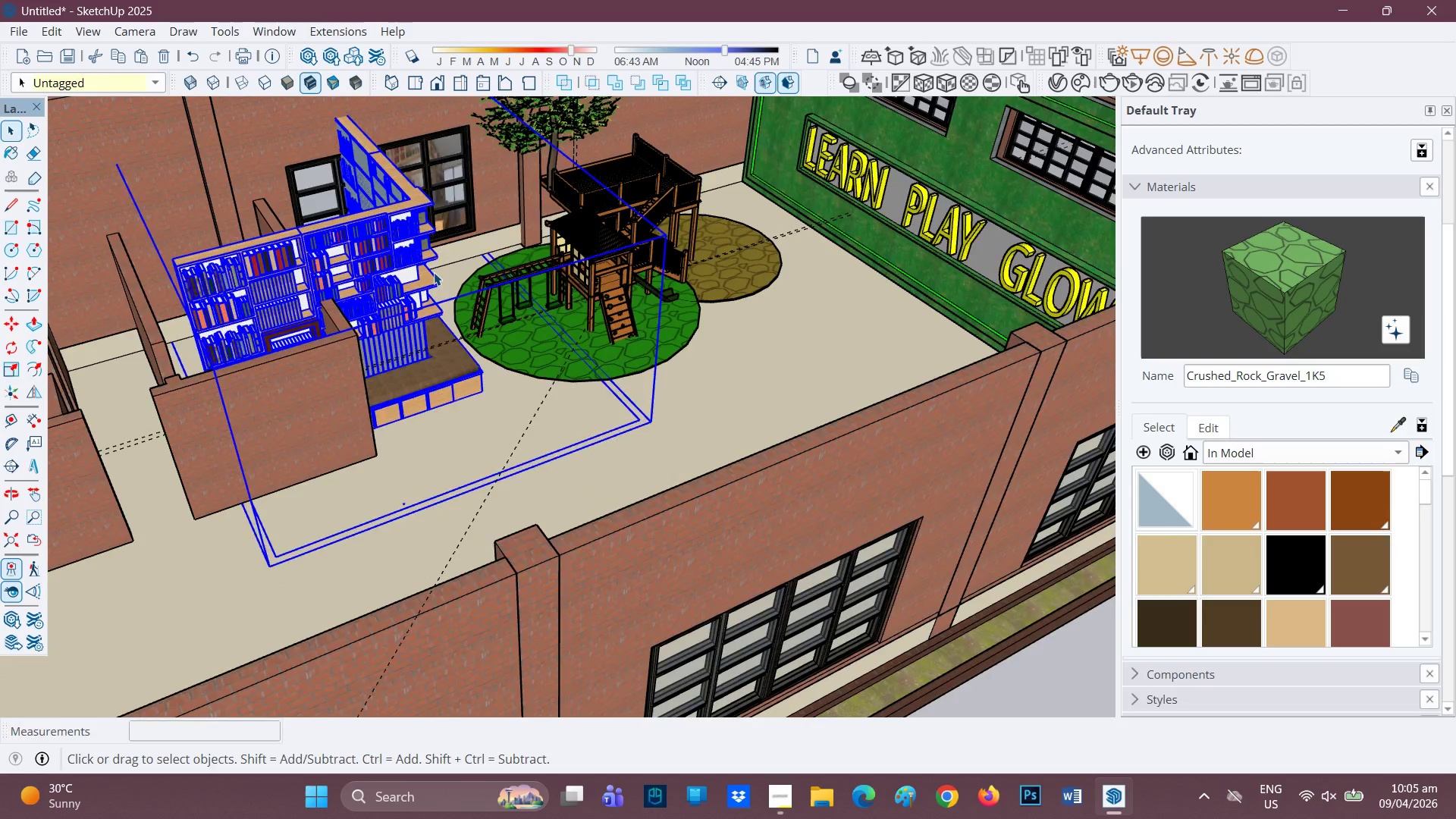 
scroll: coordinate [434, 275], scroll_direction: up, amount: 1.0
 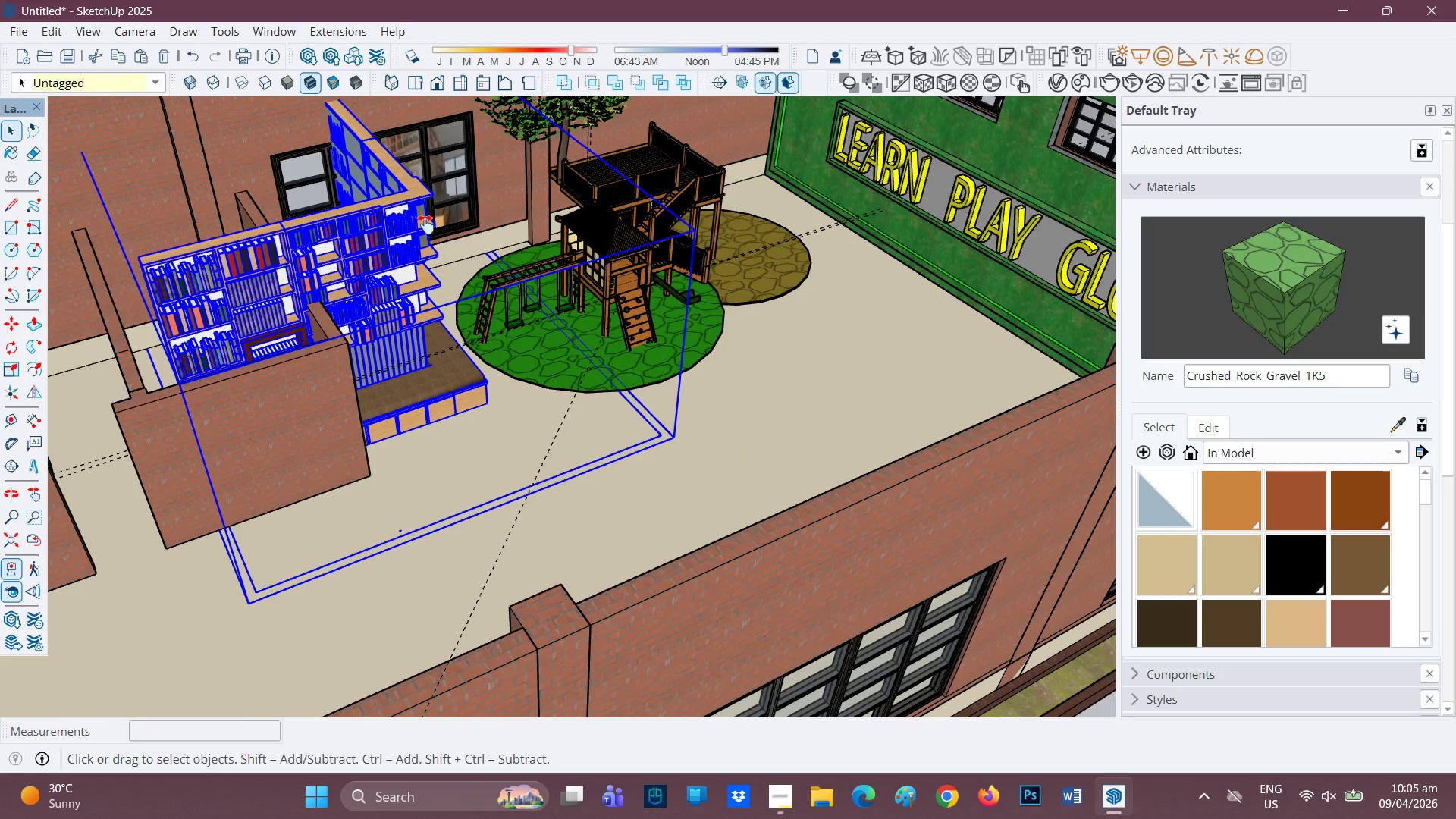 
key(H)
 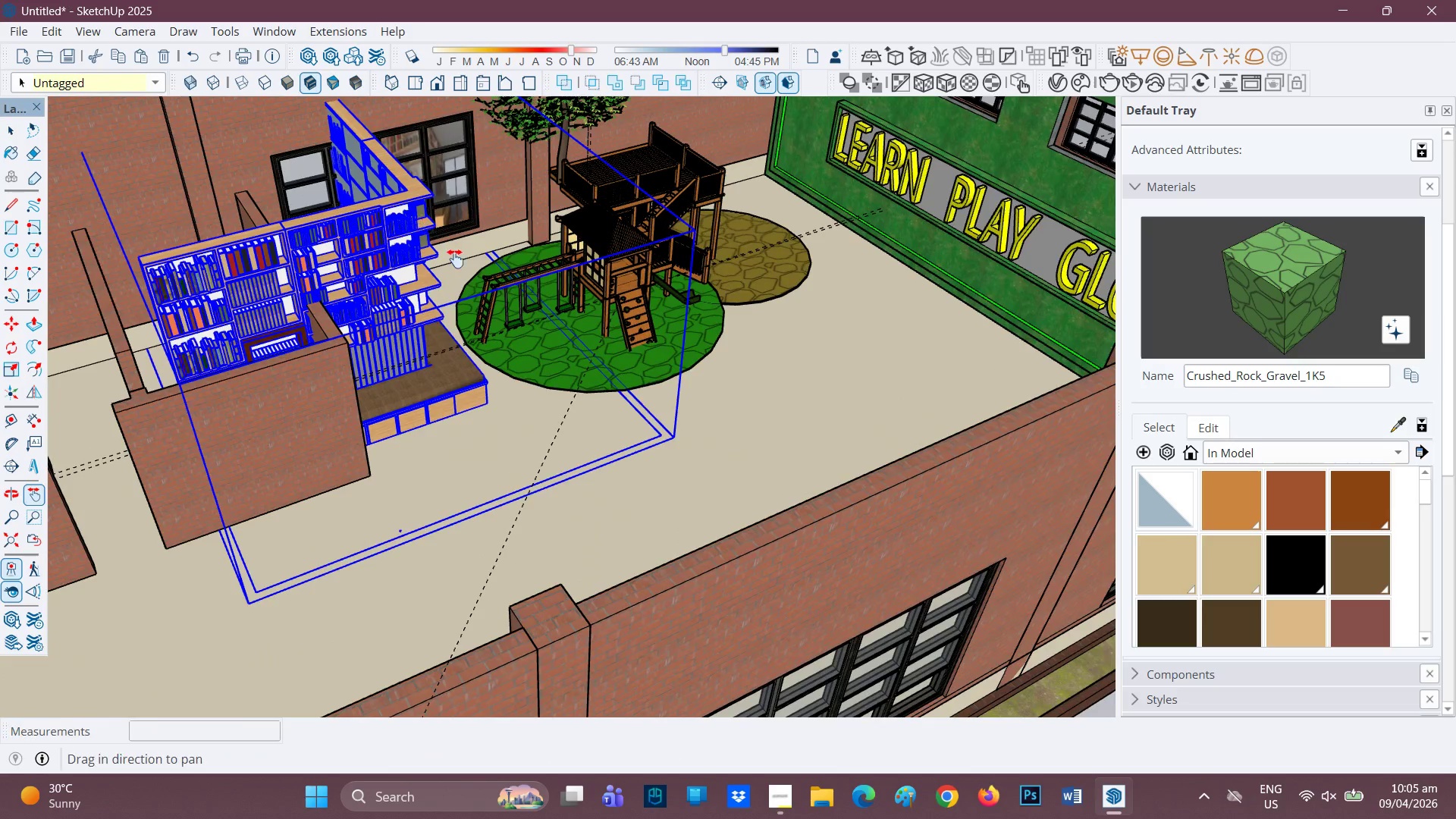 
left_click_drag(start_coordinate=[425, 224], to_coordinate=[540, 376])
 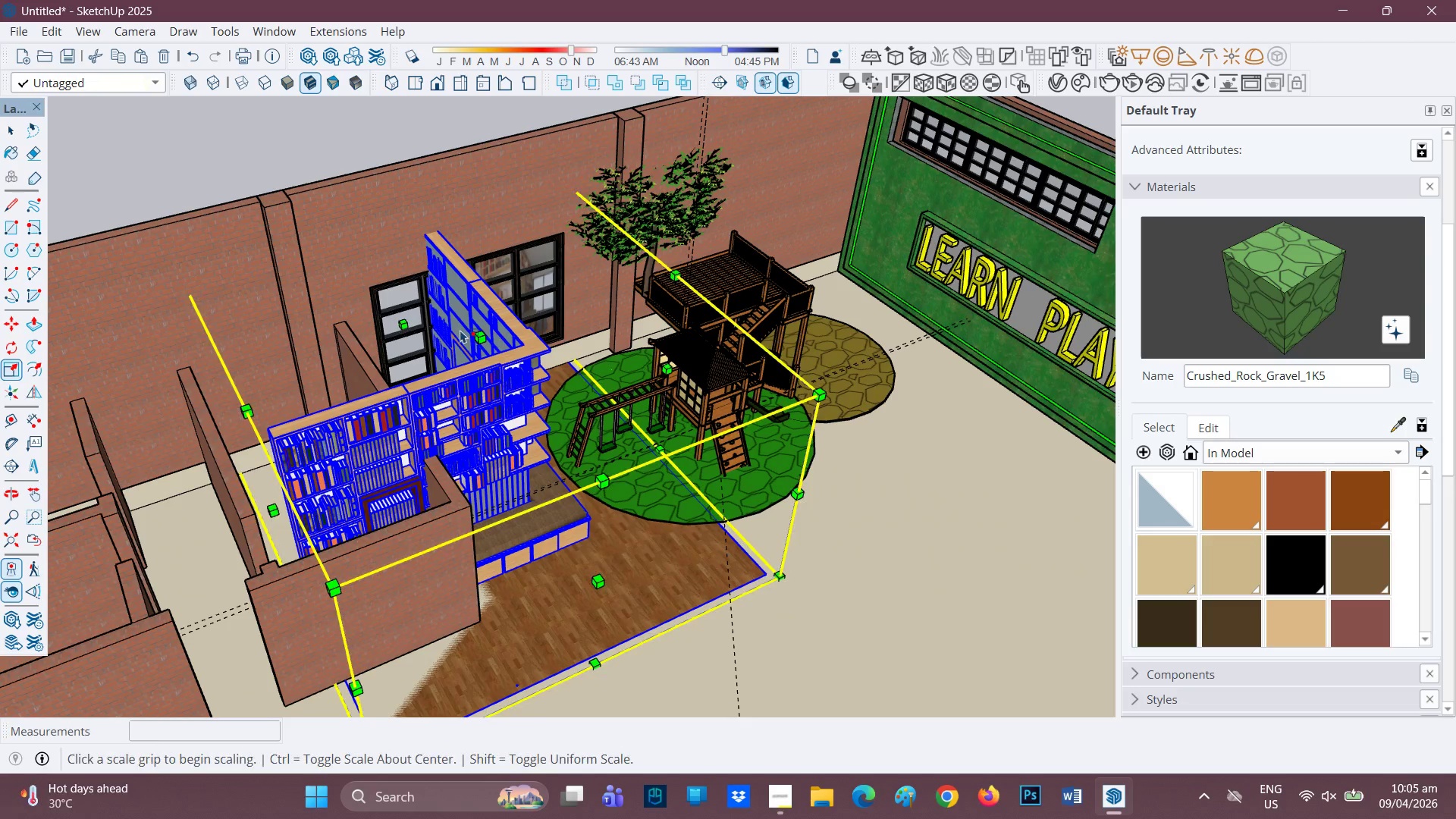 
left_click([477, 335])
 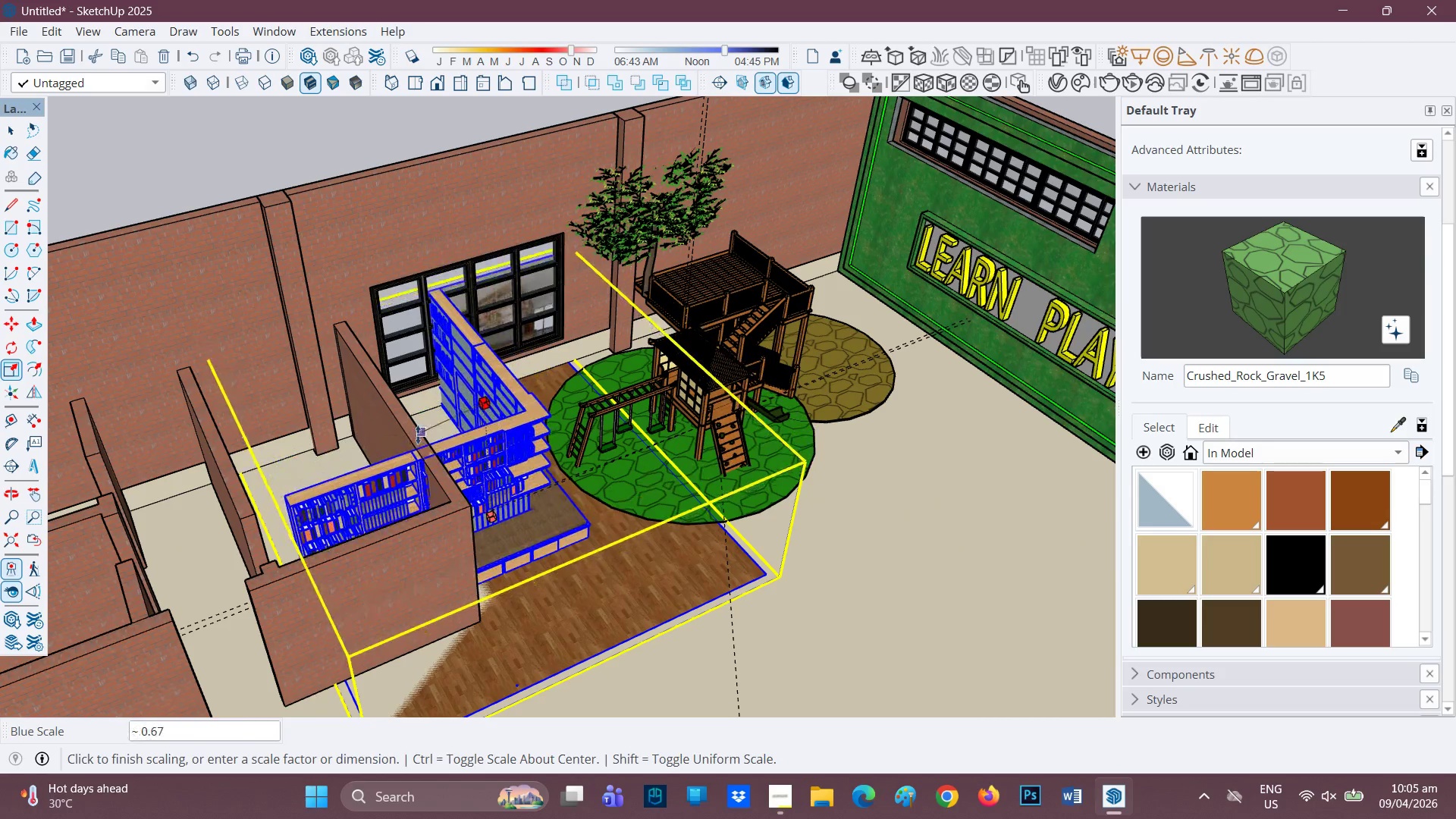 
left_click([412, 439])
 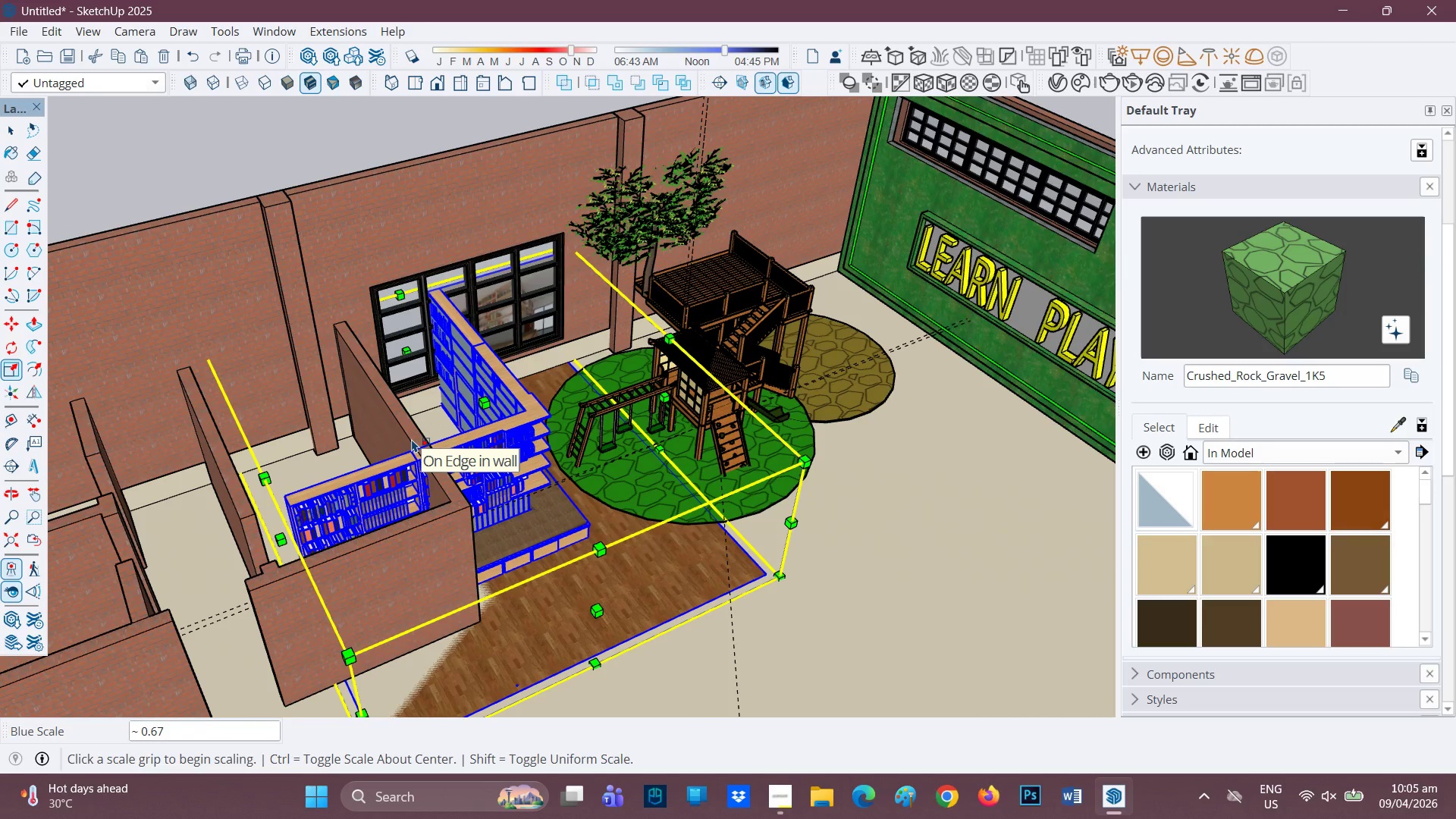 
wait(8.41)
 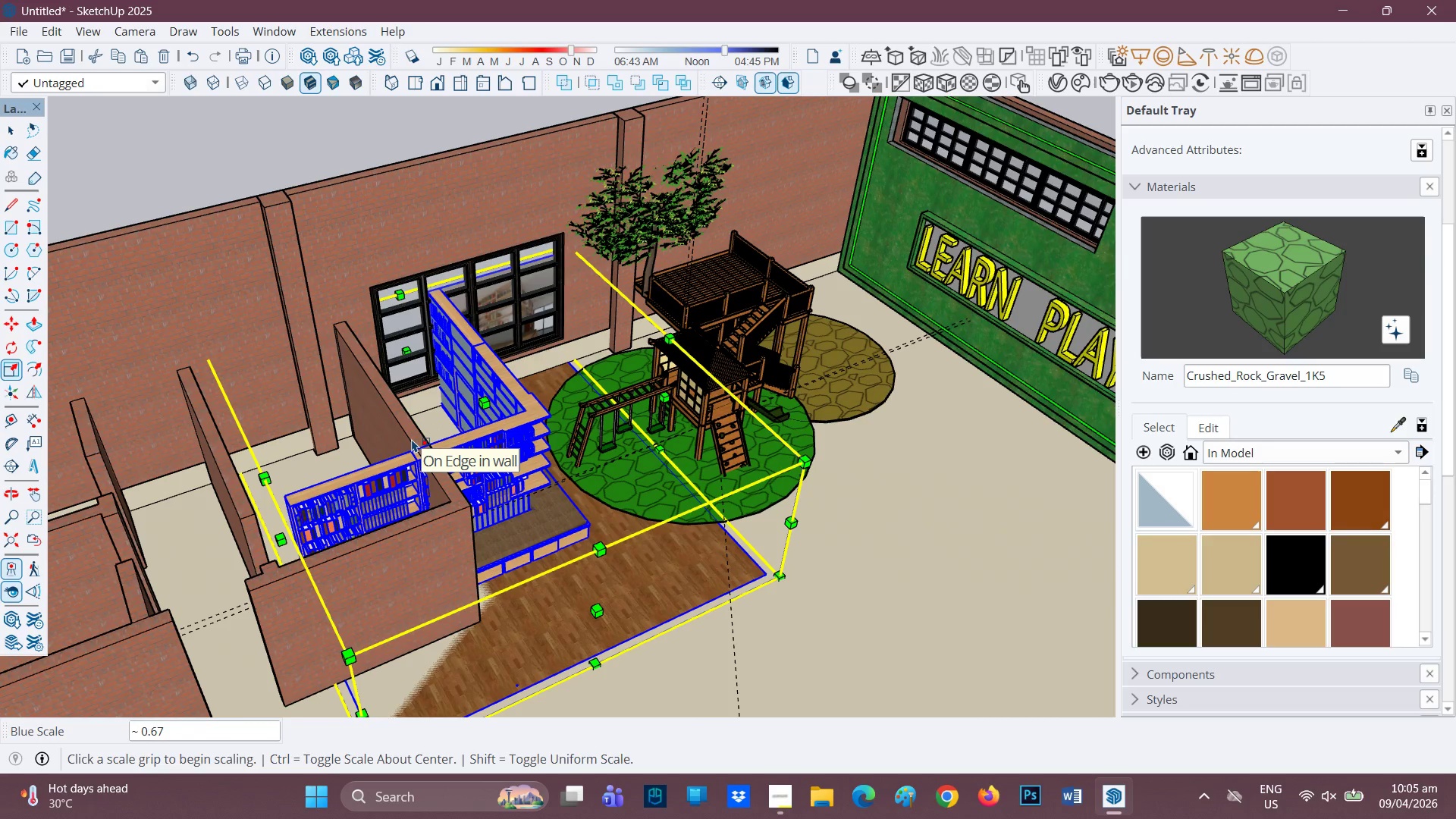 
key(M)
 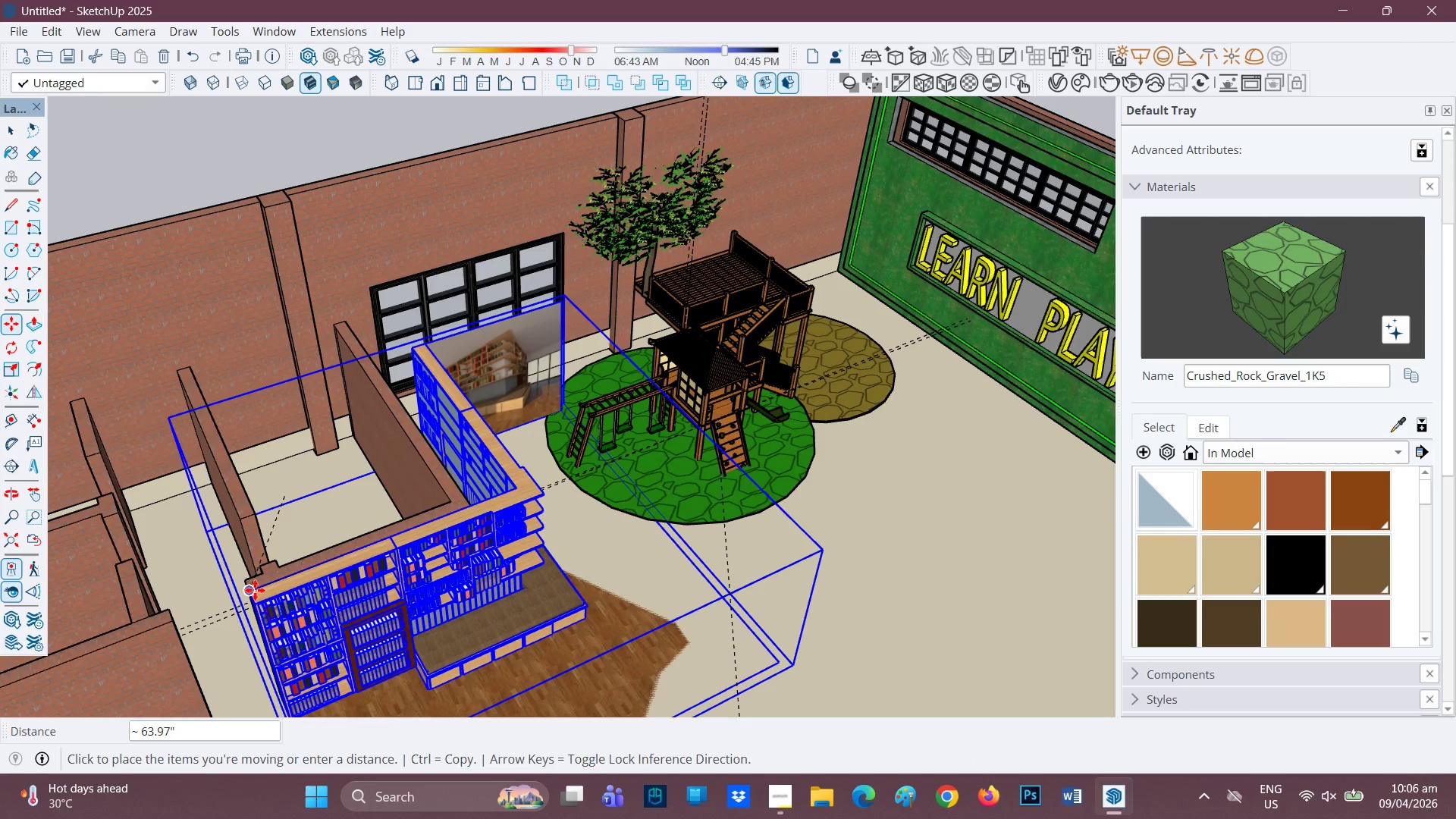 
left_click([255, 590])
 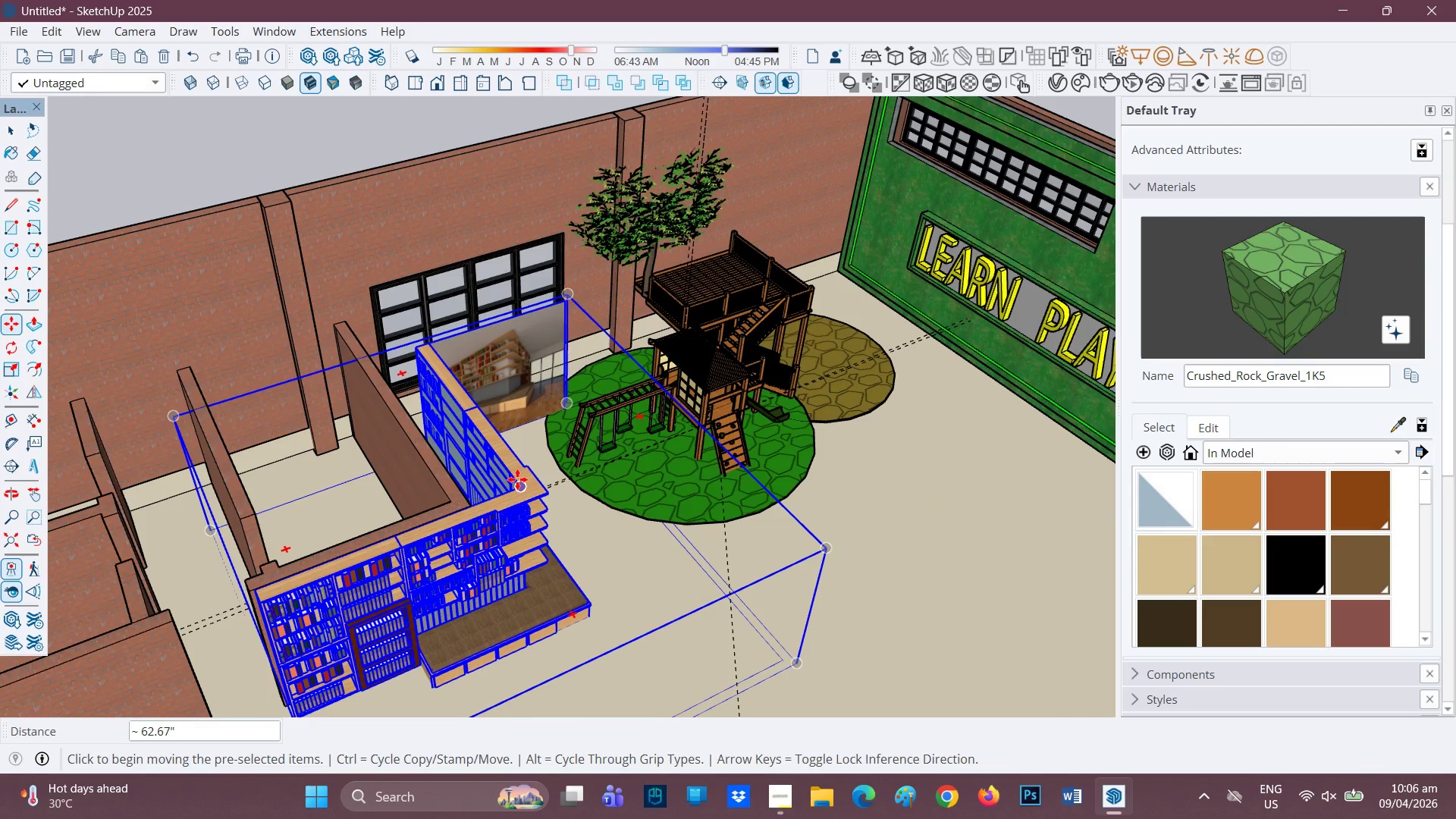 
left_click([517, 479])
 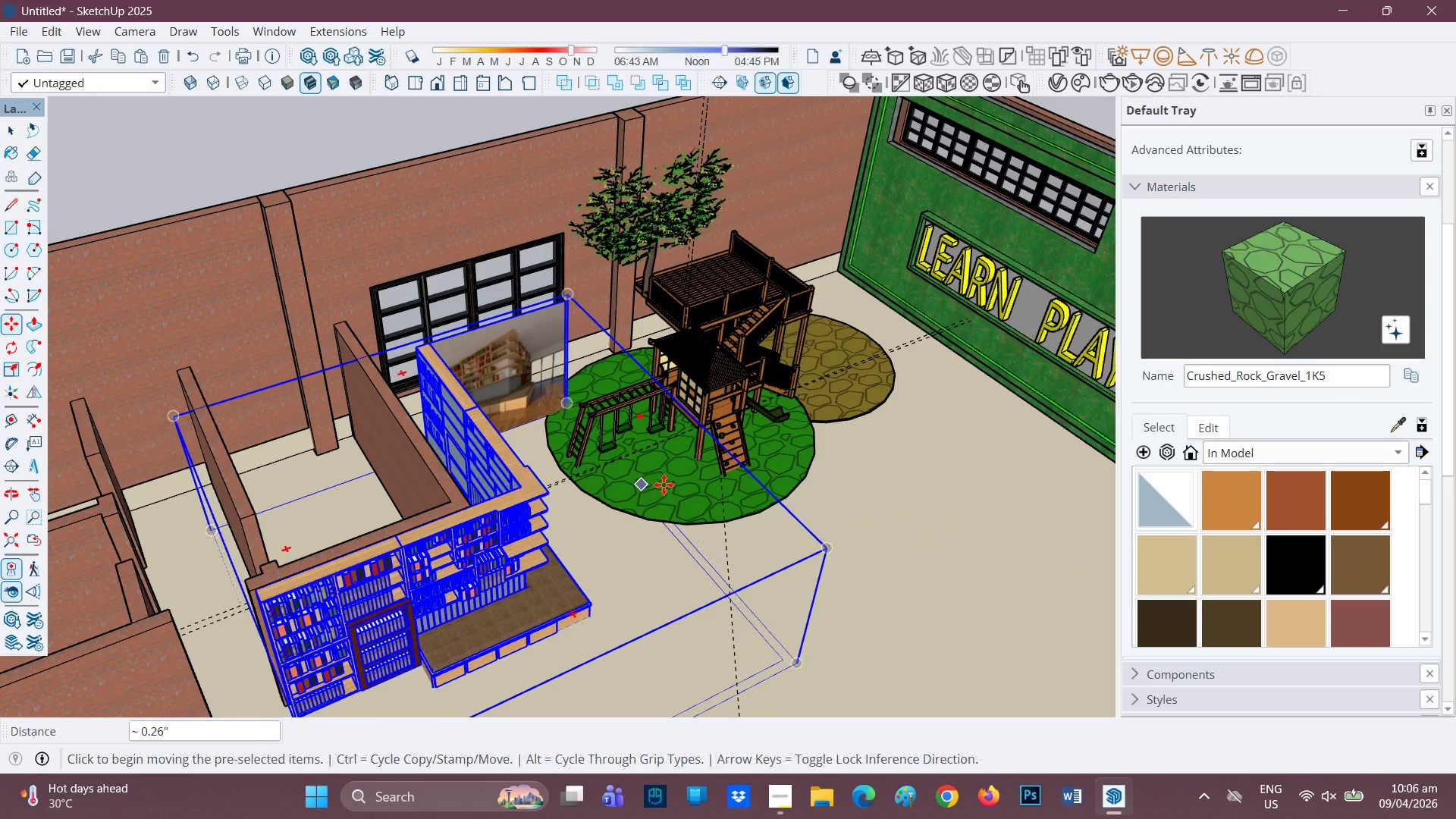 
scroll: coordinate [442, 480], scroll_direction: up, amount: 1.0
 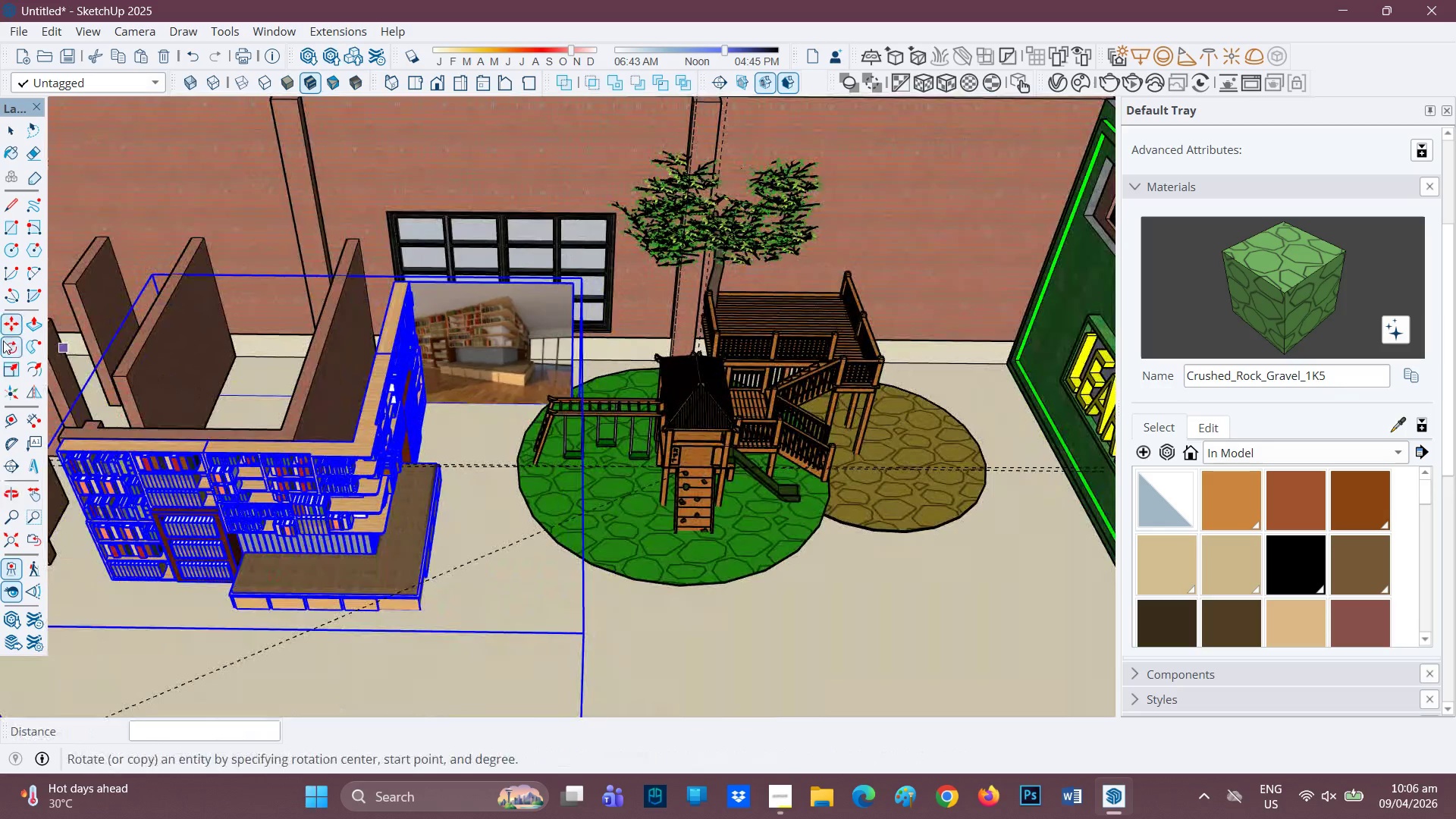 
left_click([7, 367])
 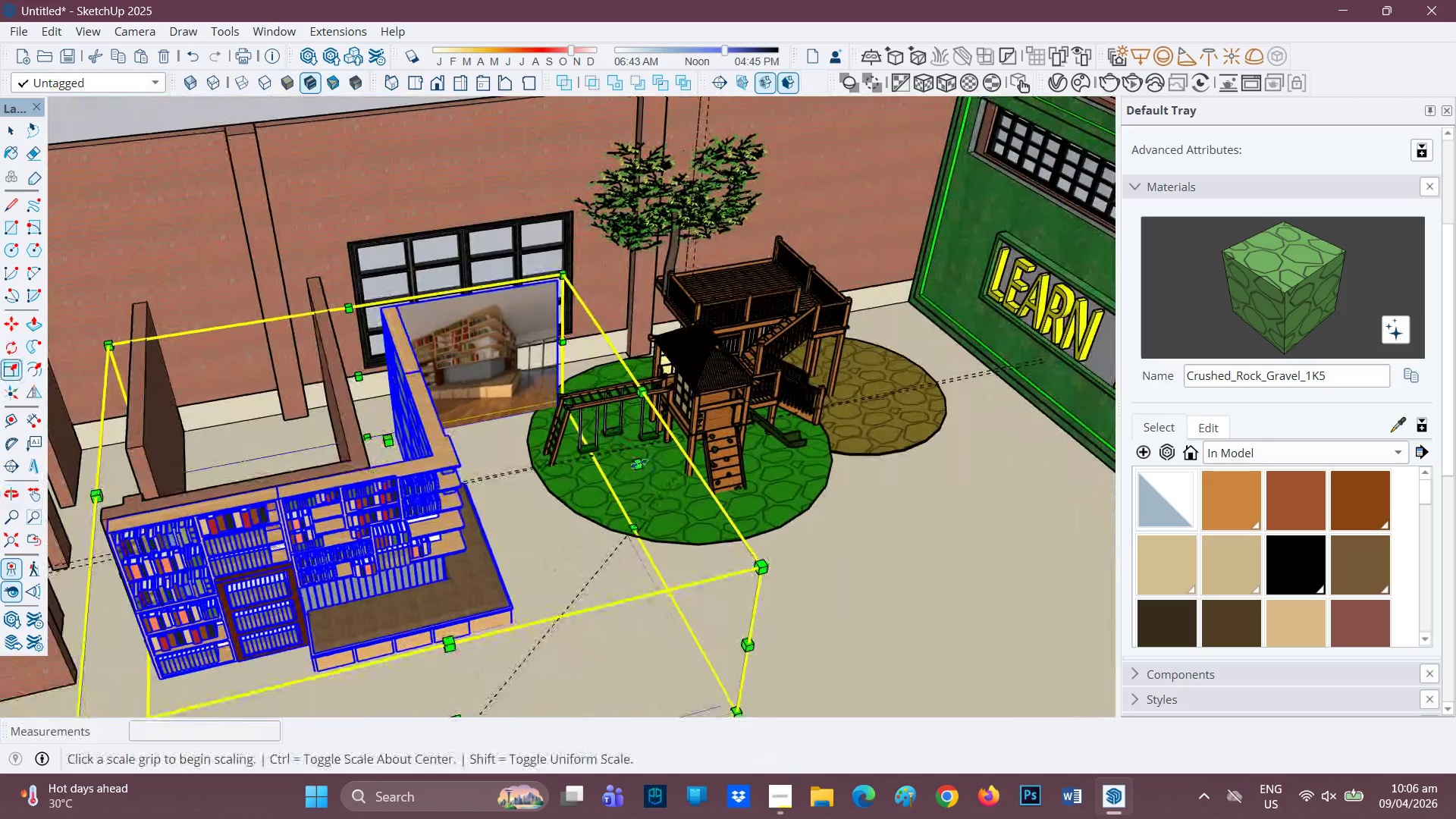 
left_click([634, 460])
 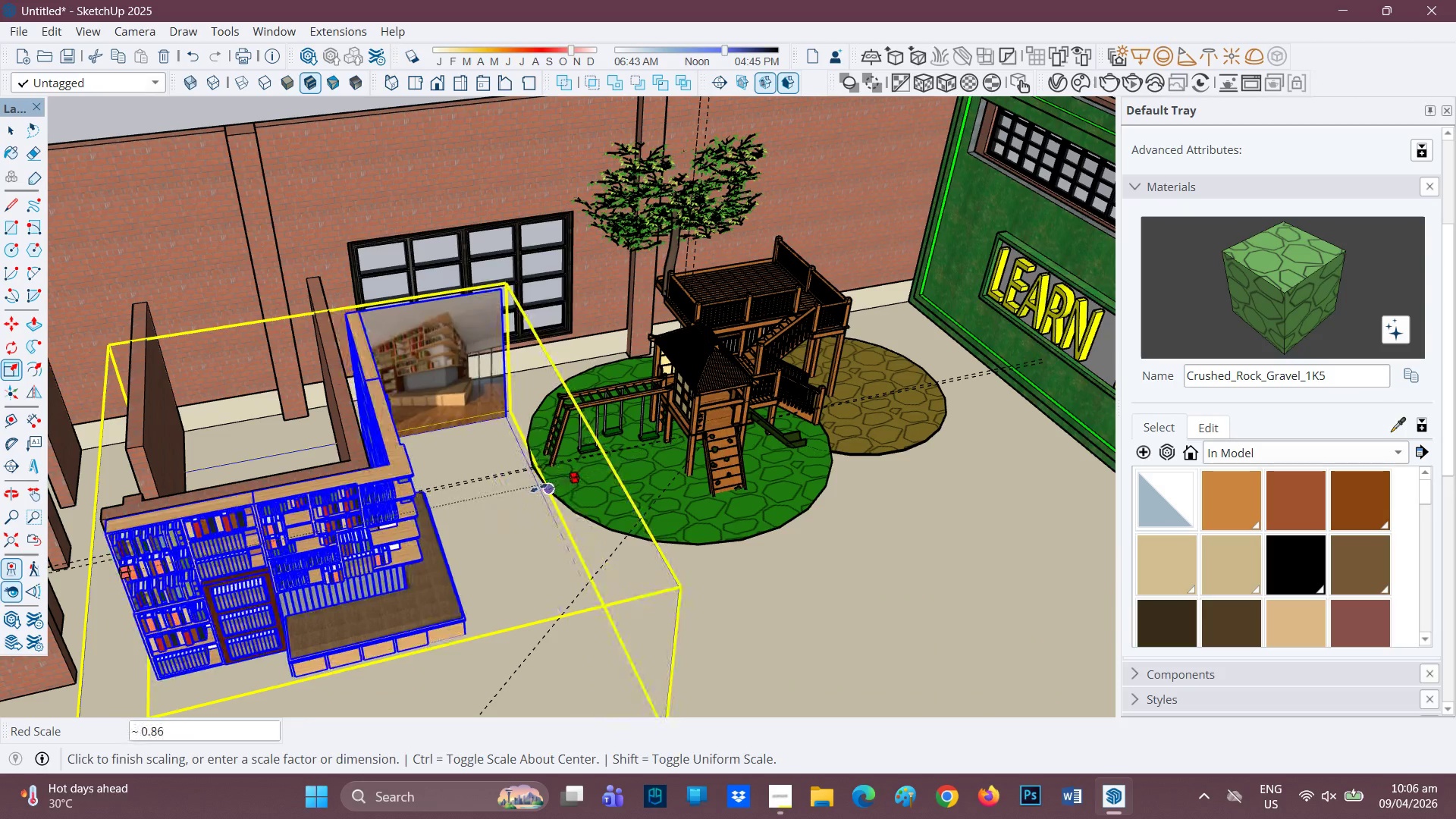 
wait(10.19)
 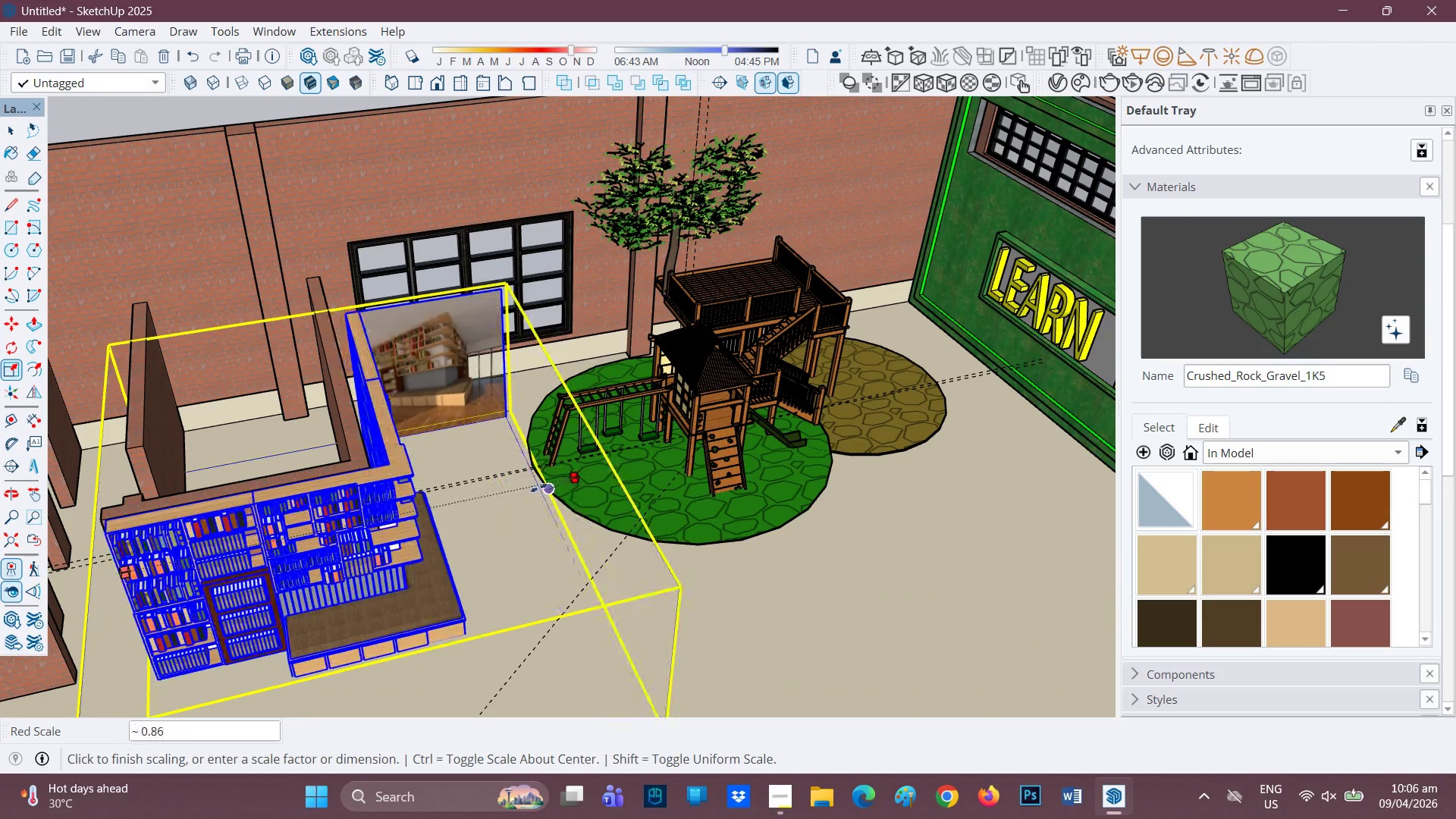 
left_click([538, 488])
 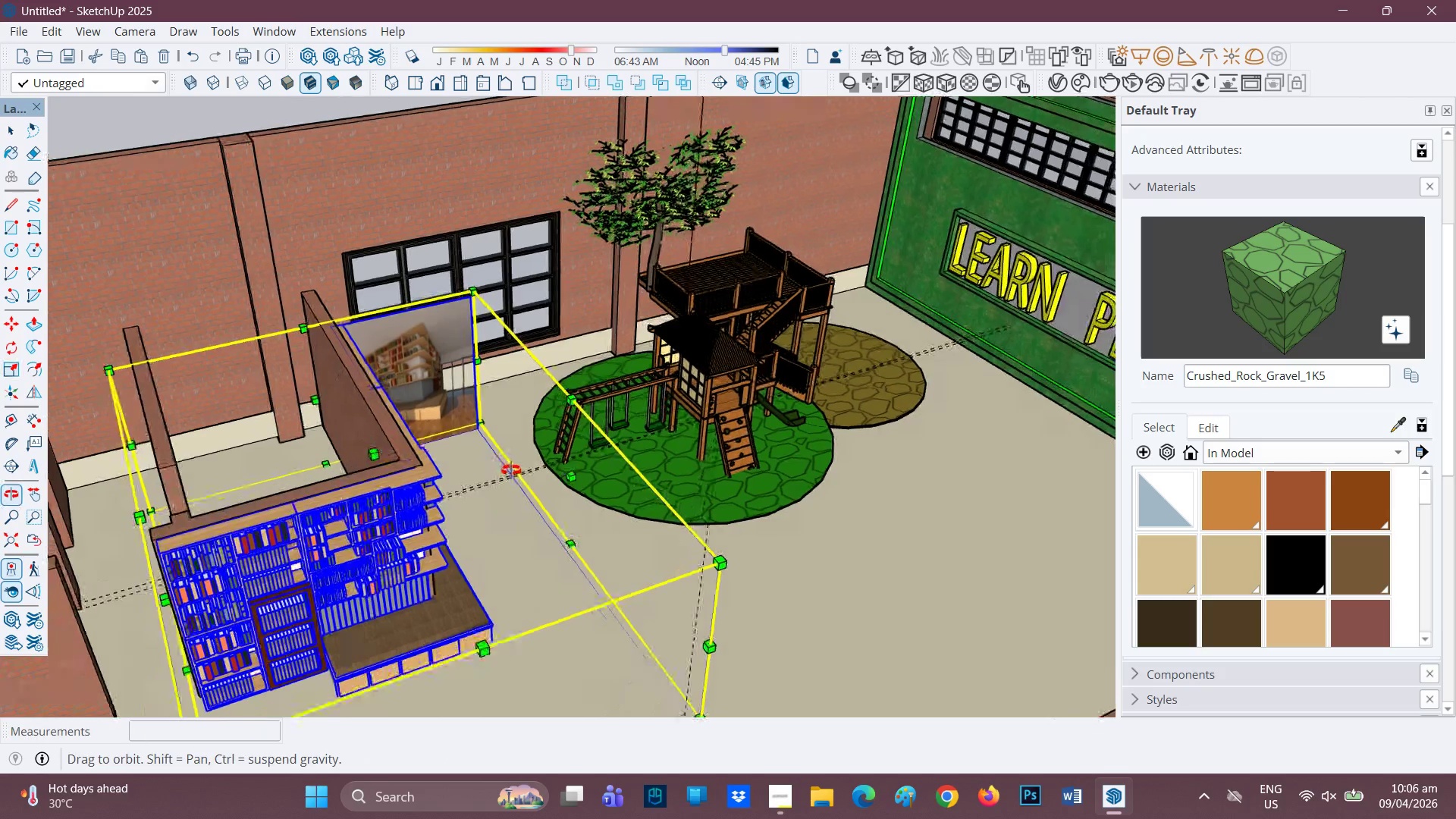 
scroll: coordinate [510, 474], scroll_direction: up, amount: 1.0
 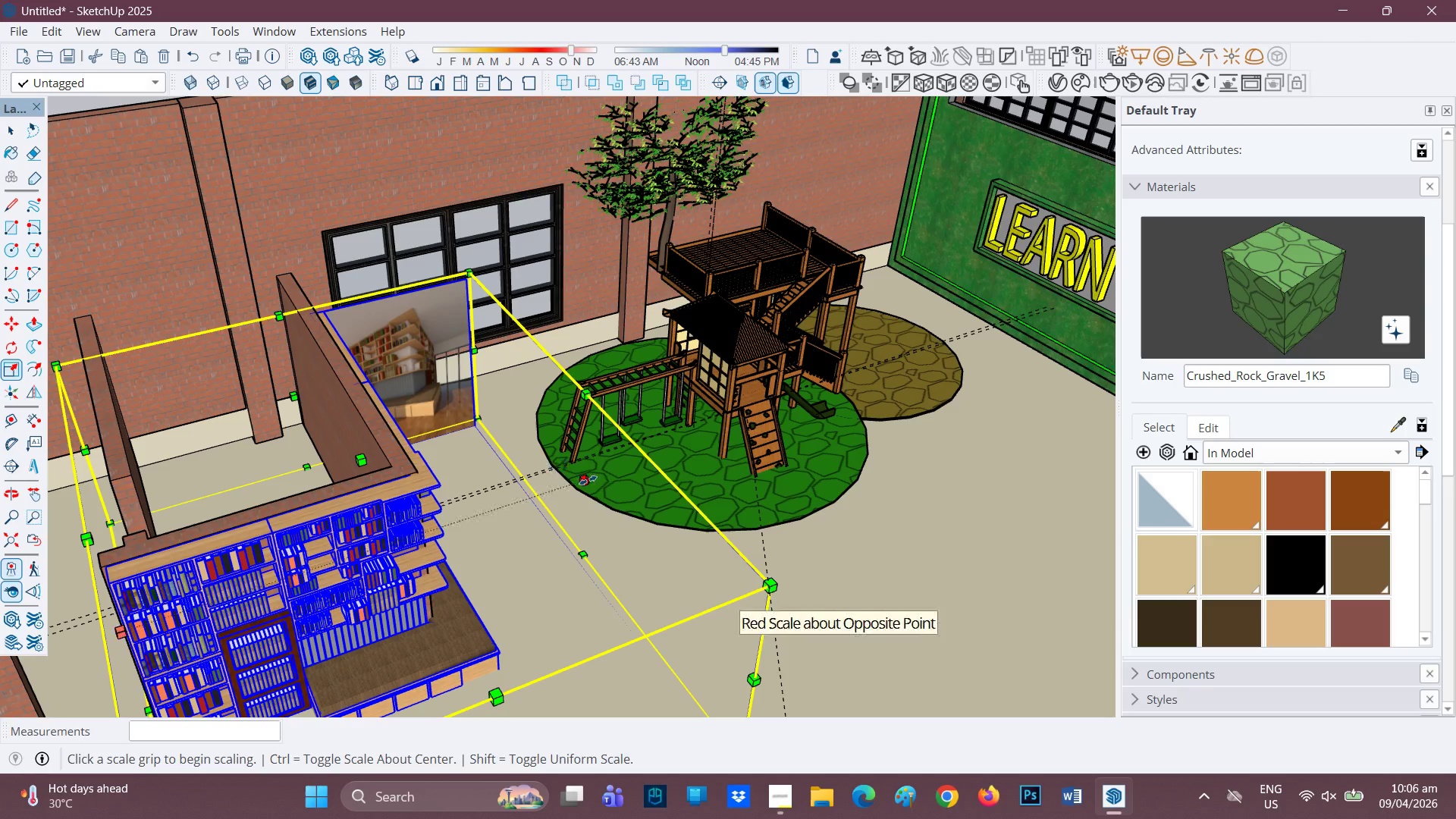 
left_click([588, 480])
 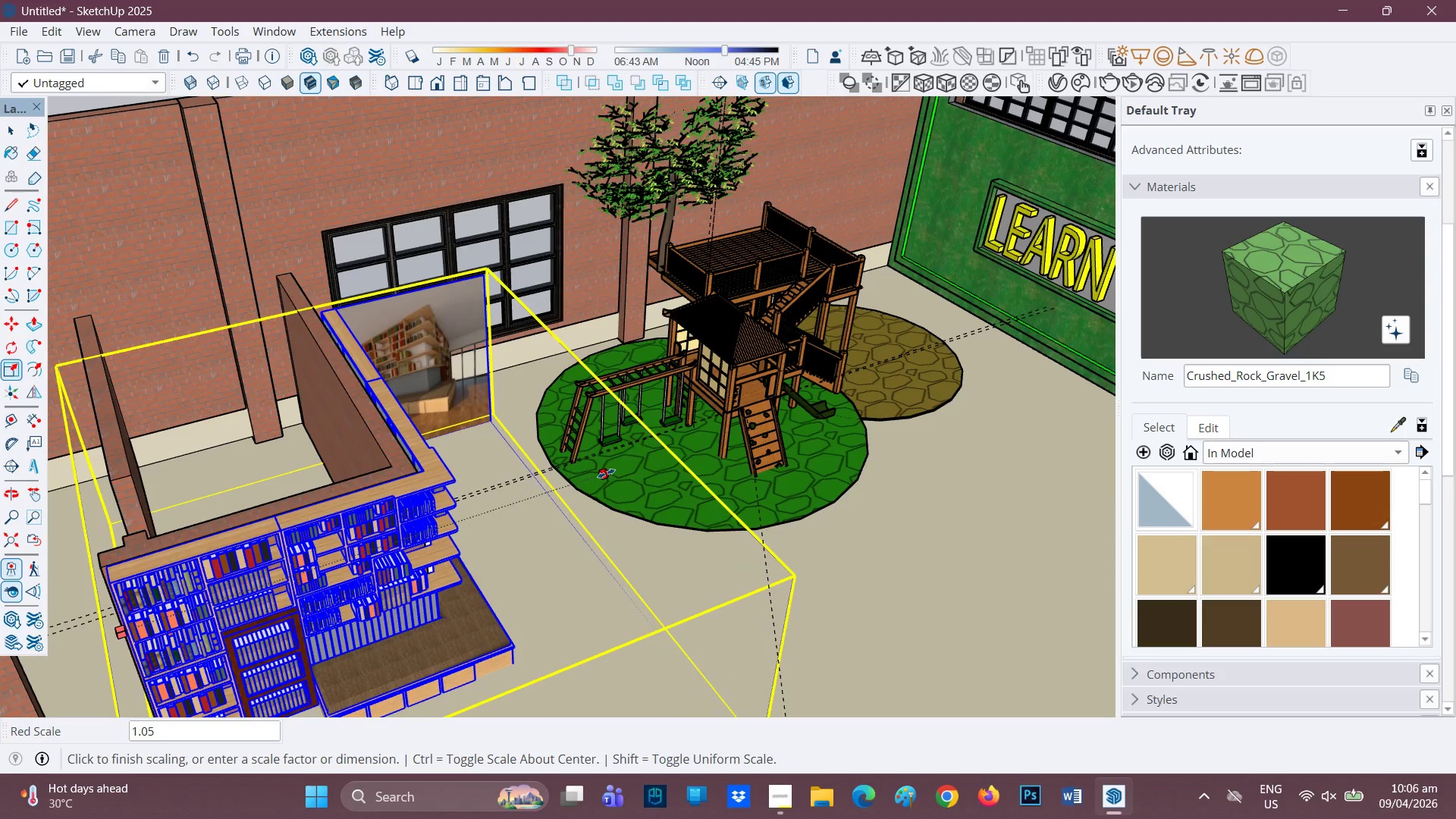 
wait(6.08)
 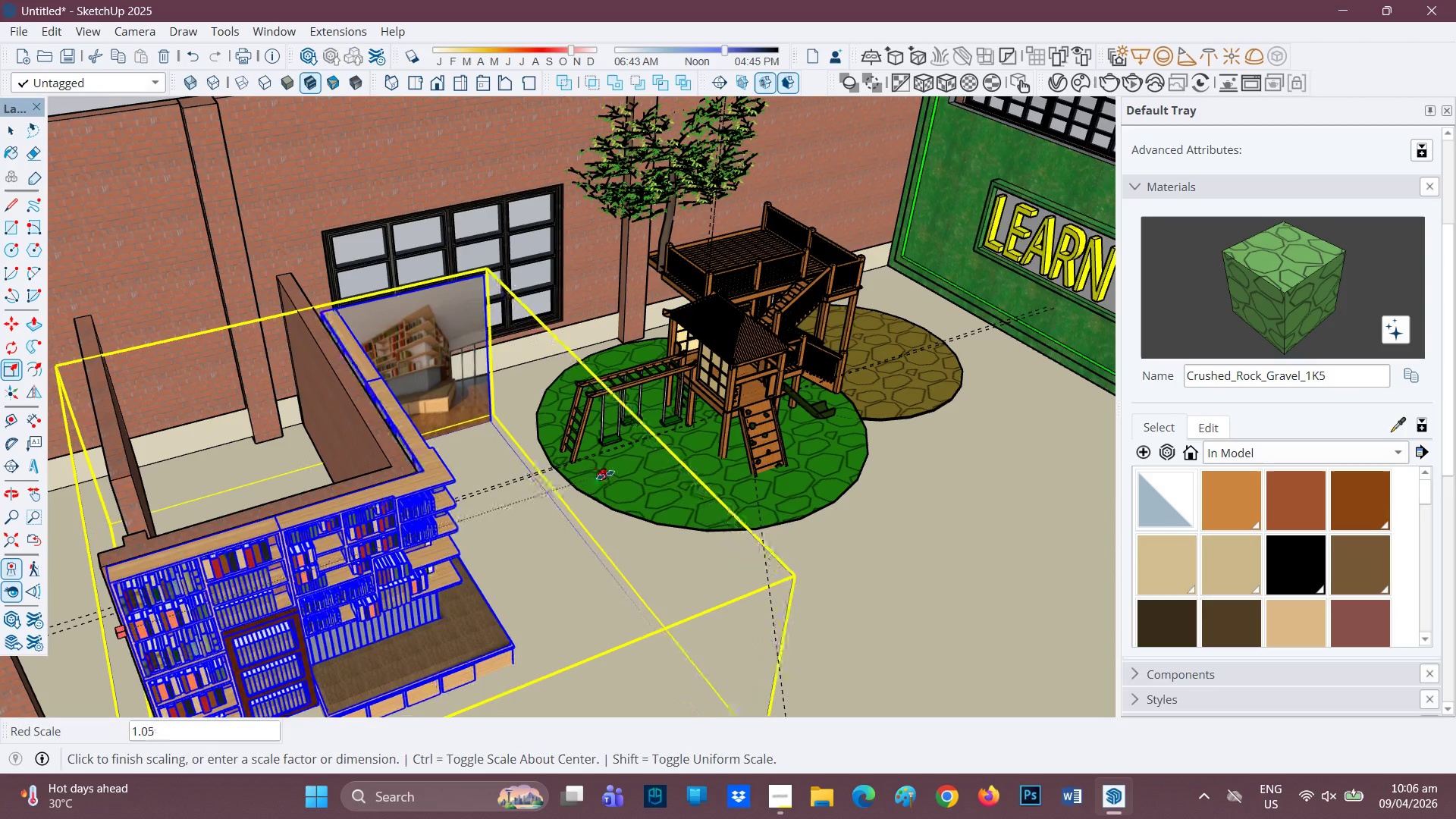 
key(Space)
 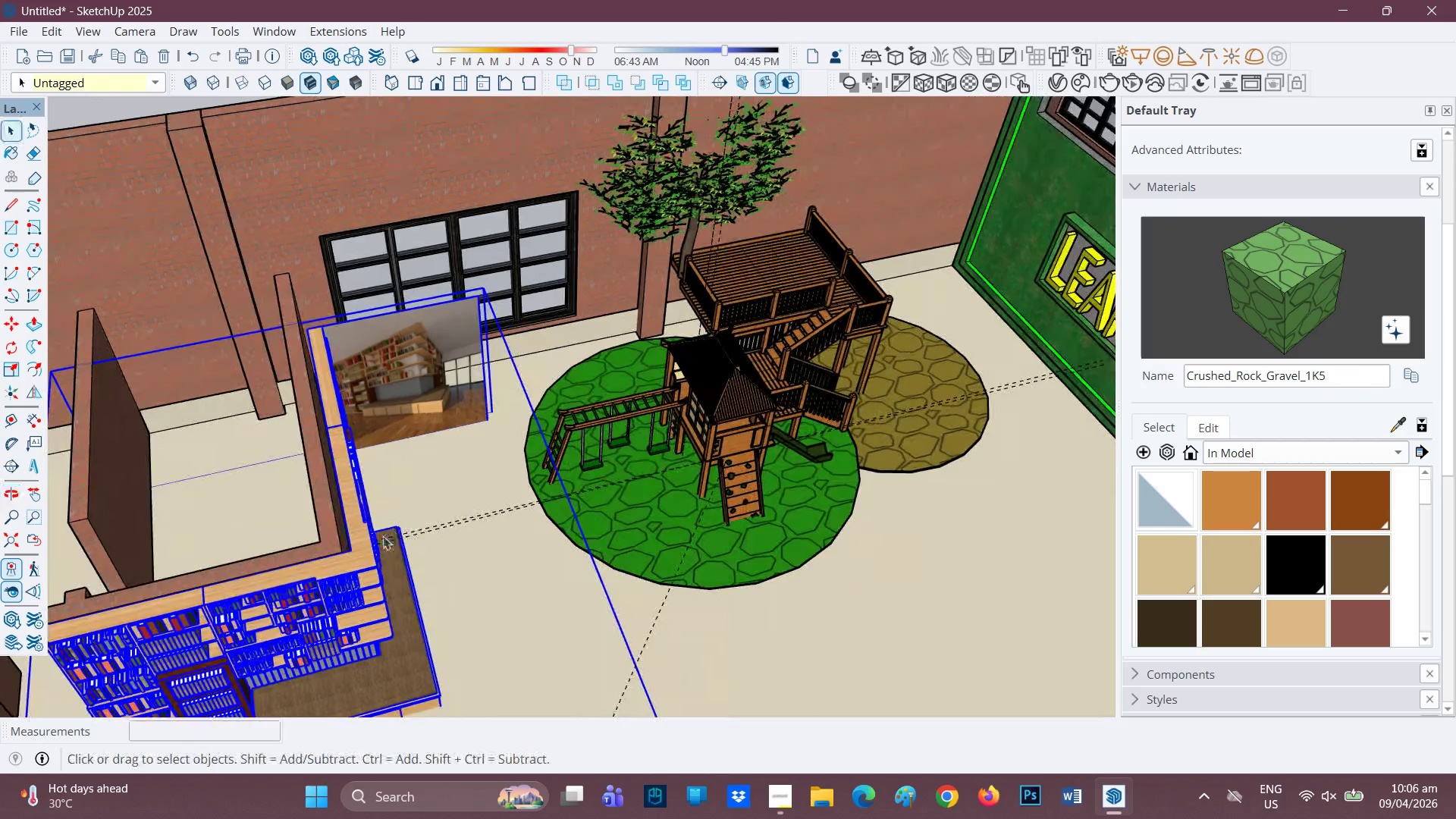 
scroll: coordinate [359, 552], scroll_direction: up, amount: 2.0
 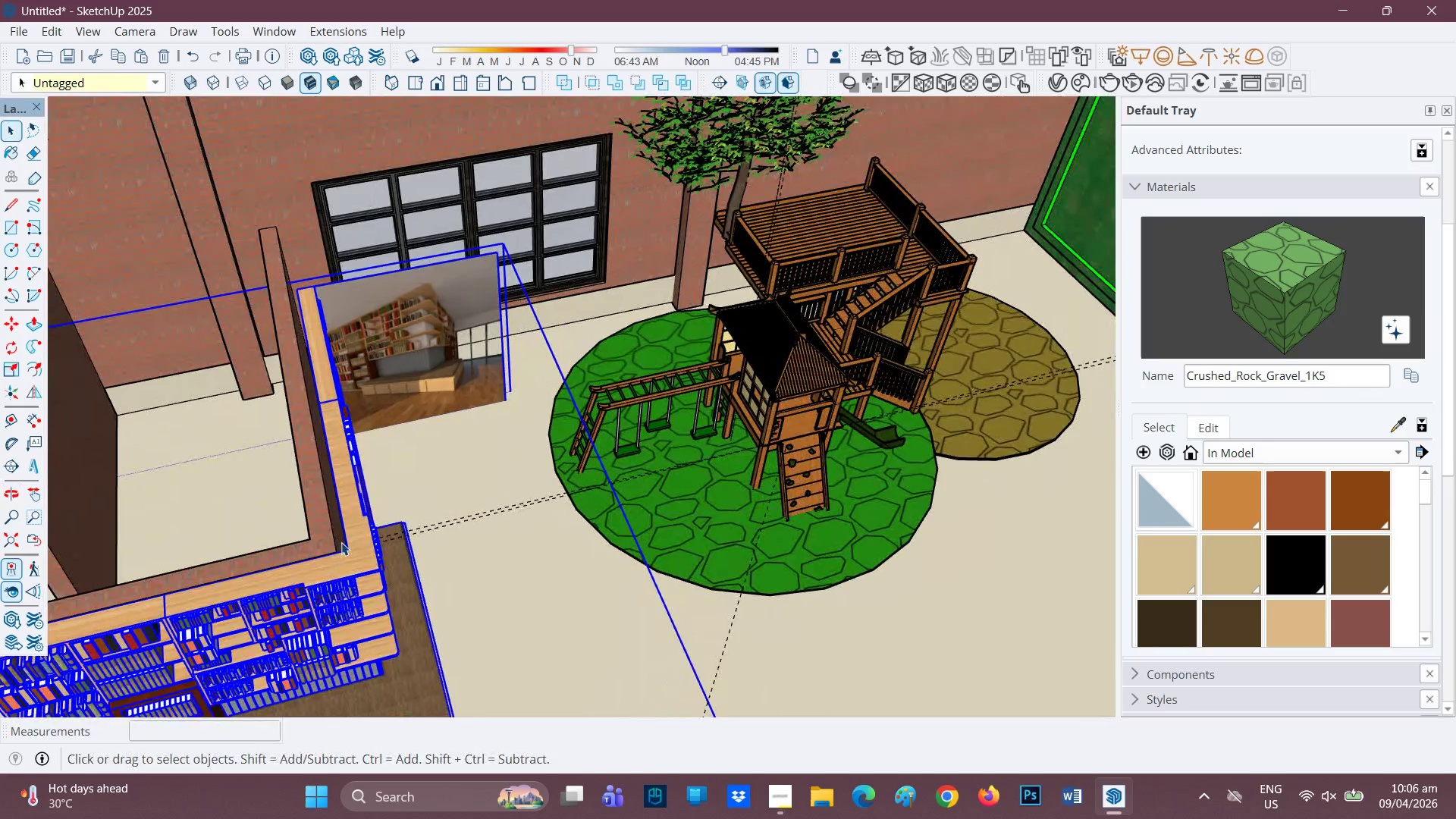 
key(M)
 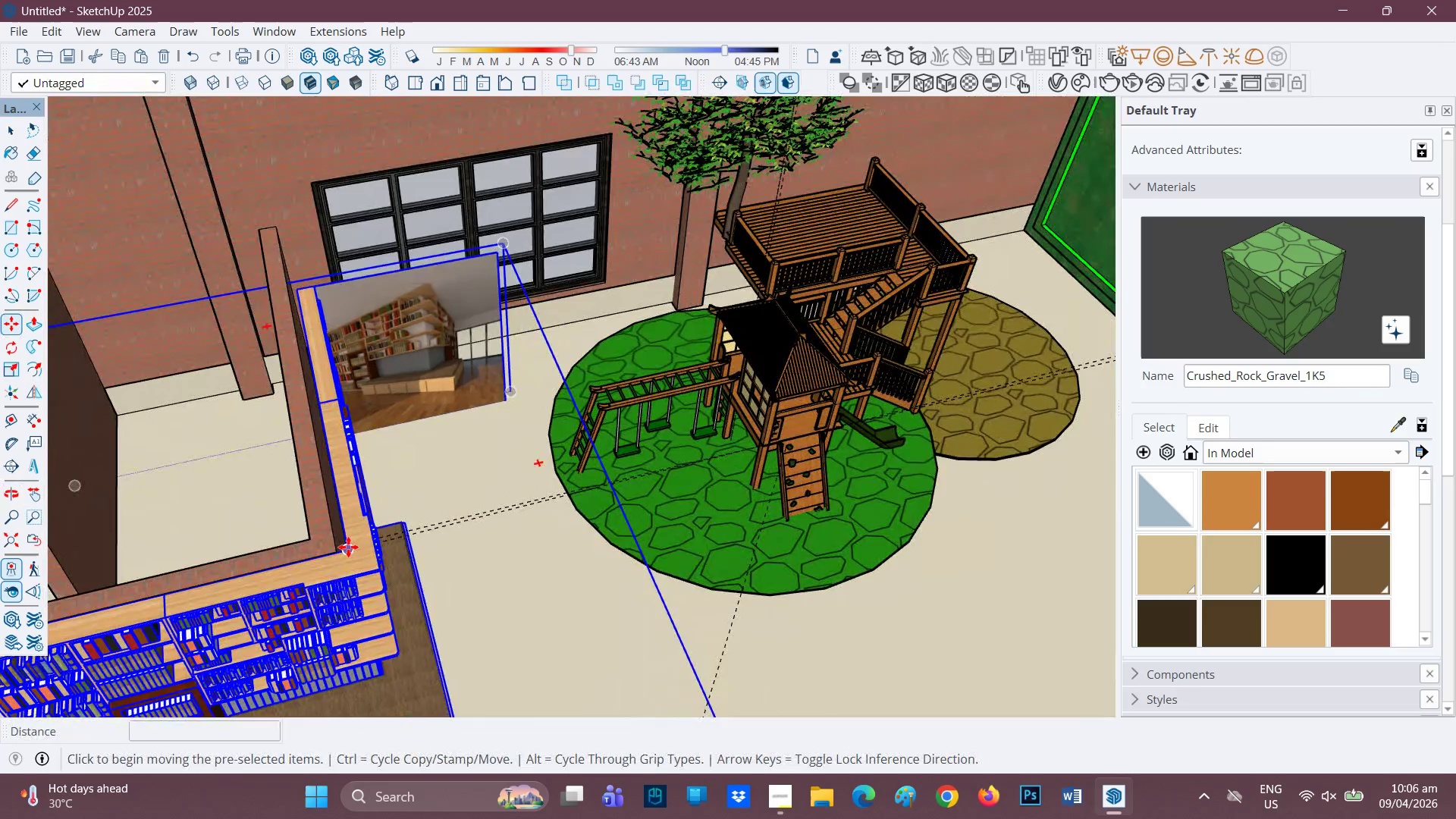 
left_click([348, 547])
 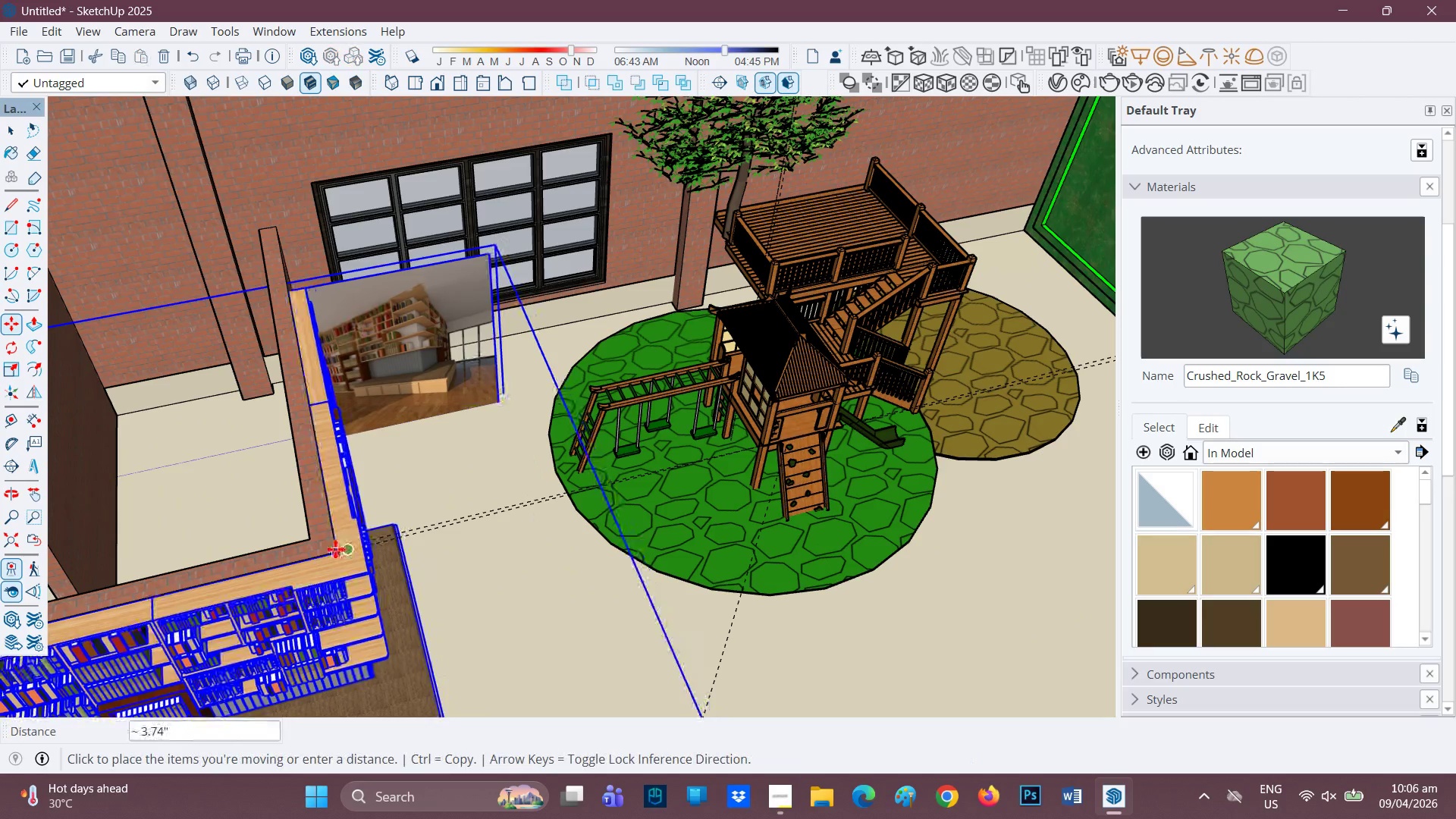 
left_click([335, 549])
 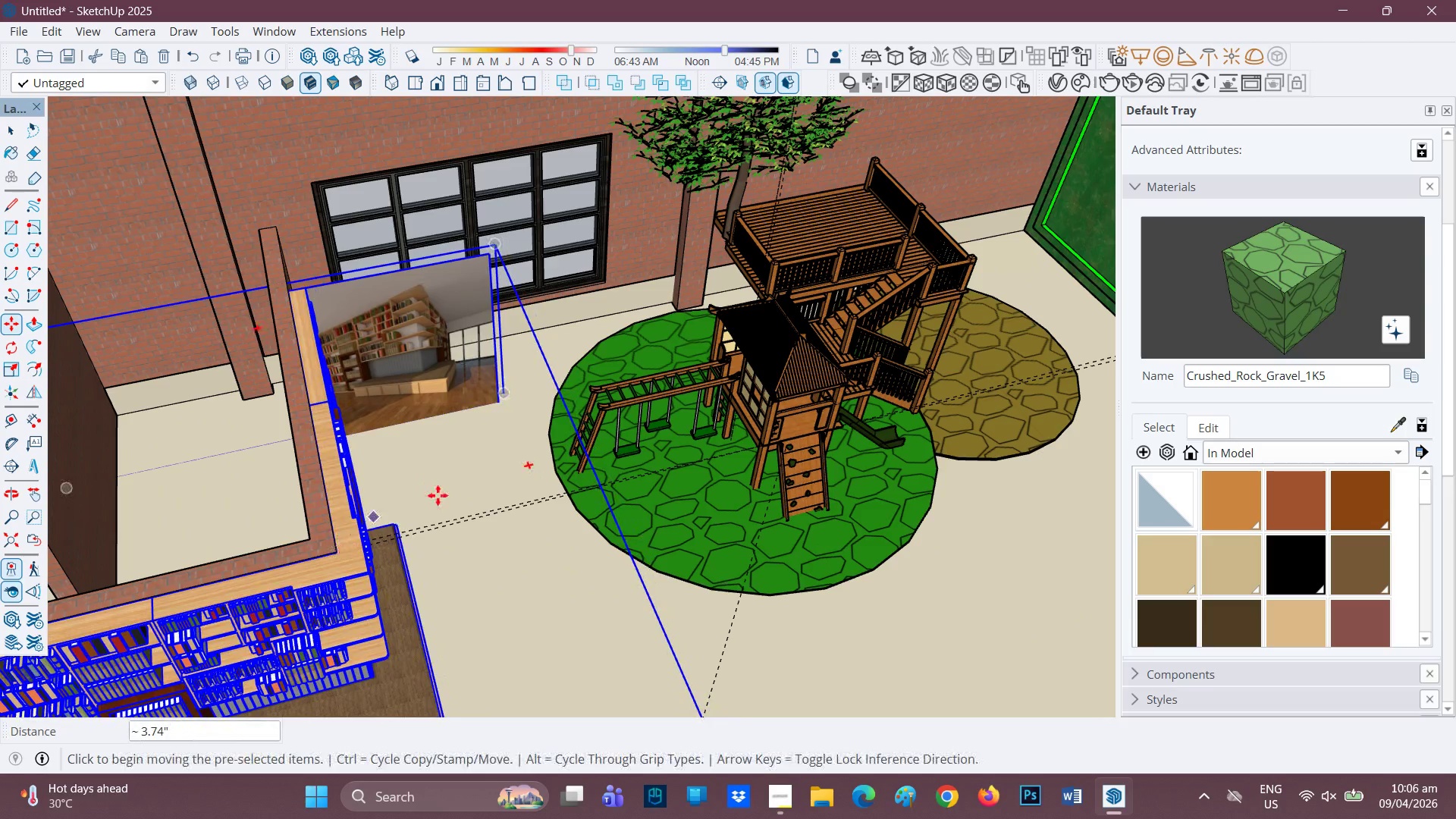 
scroll: coordinate [438, 493], scroll_direction: down, amount: 2.0
 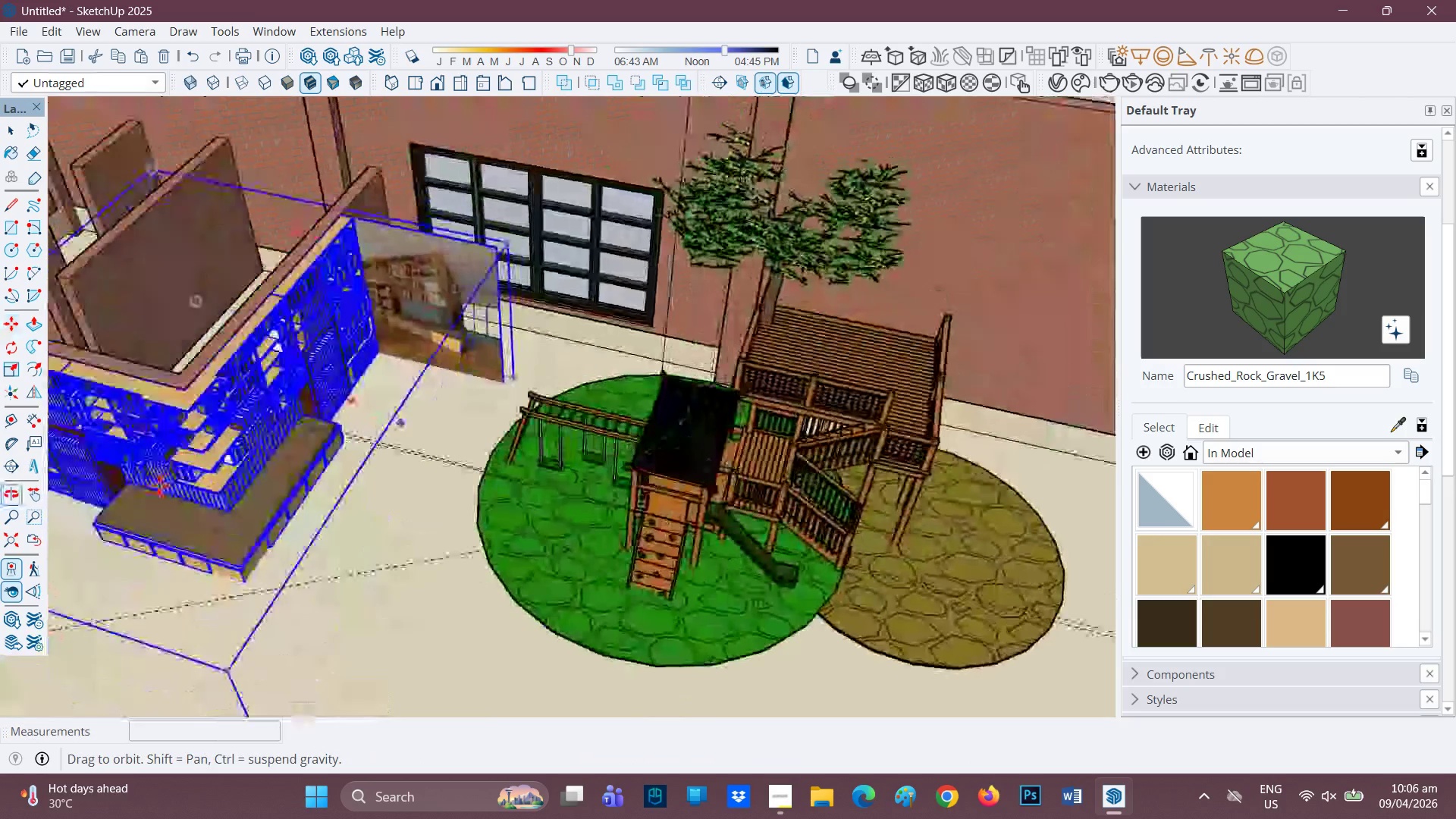 
scroll: coordinate [384, 449], scroll_direction: up, amount: 5.0
 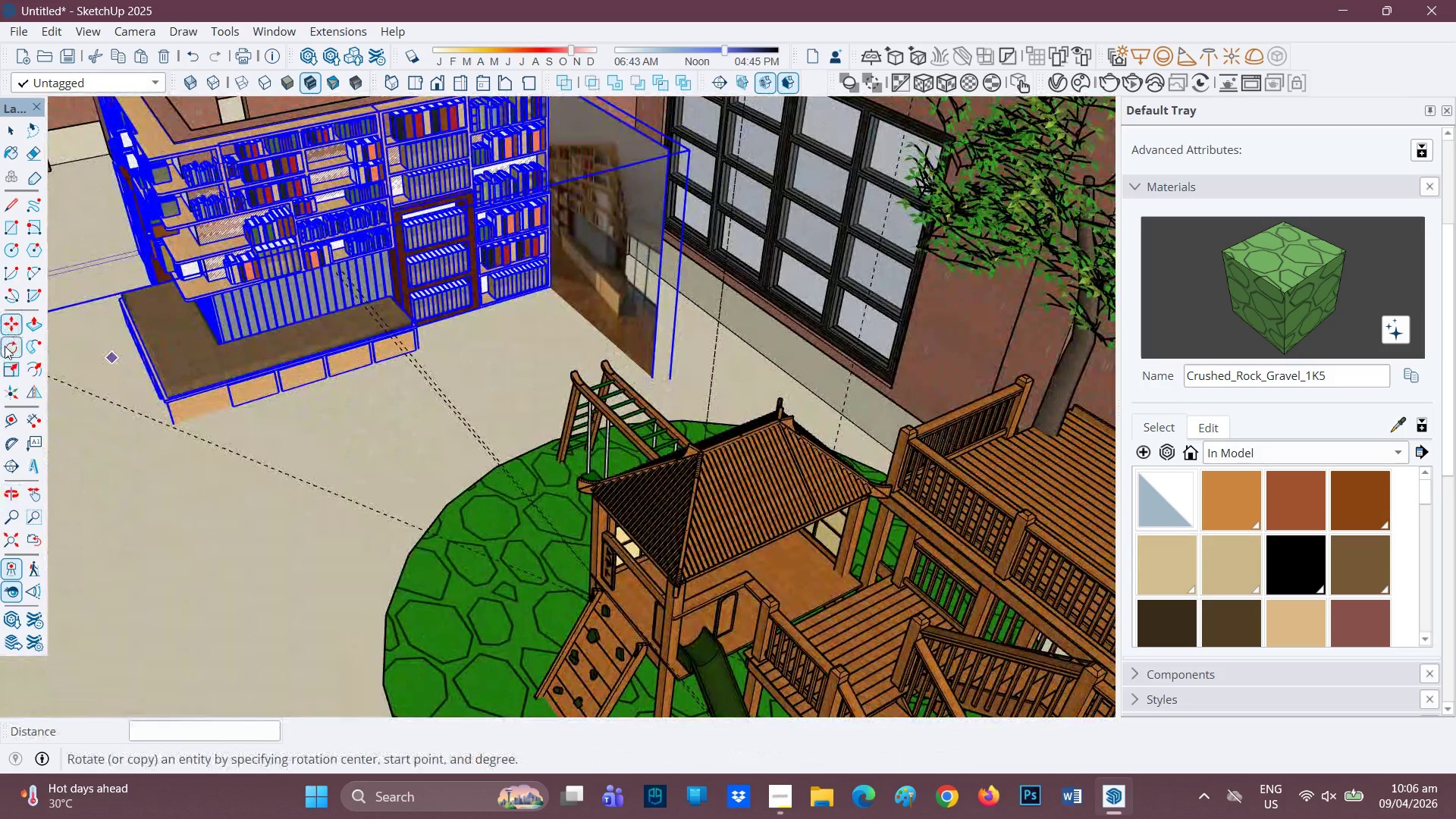 
left_click_drag(start_coordinate=[8, 362], to_coordinate=[8, 366])
 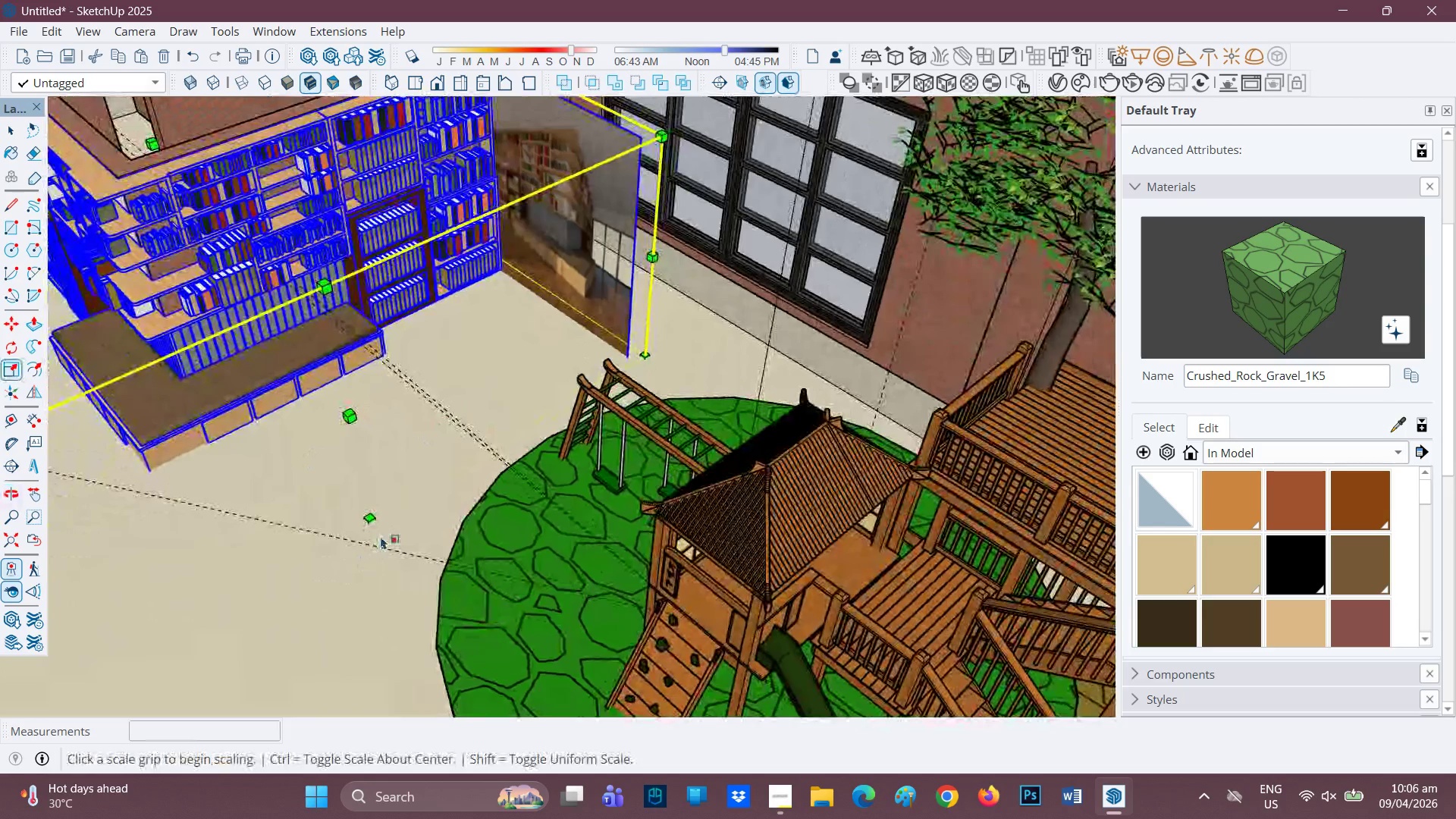 
wait(5.58)
 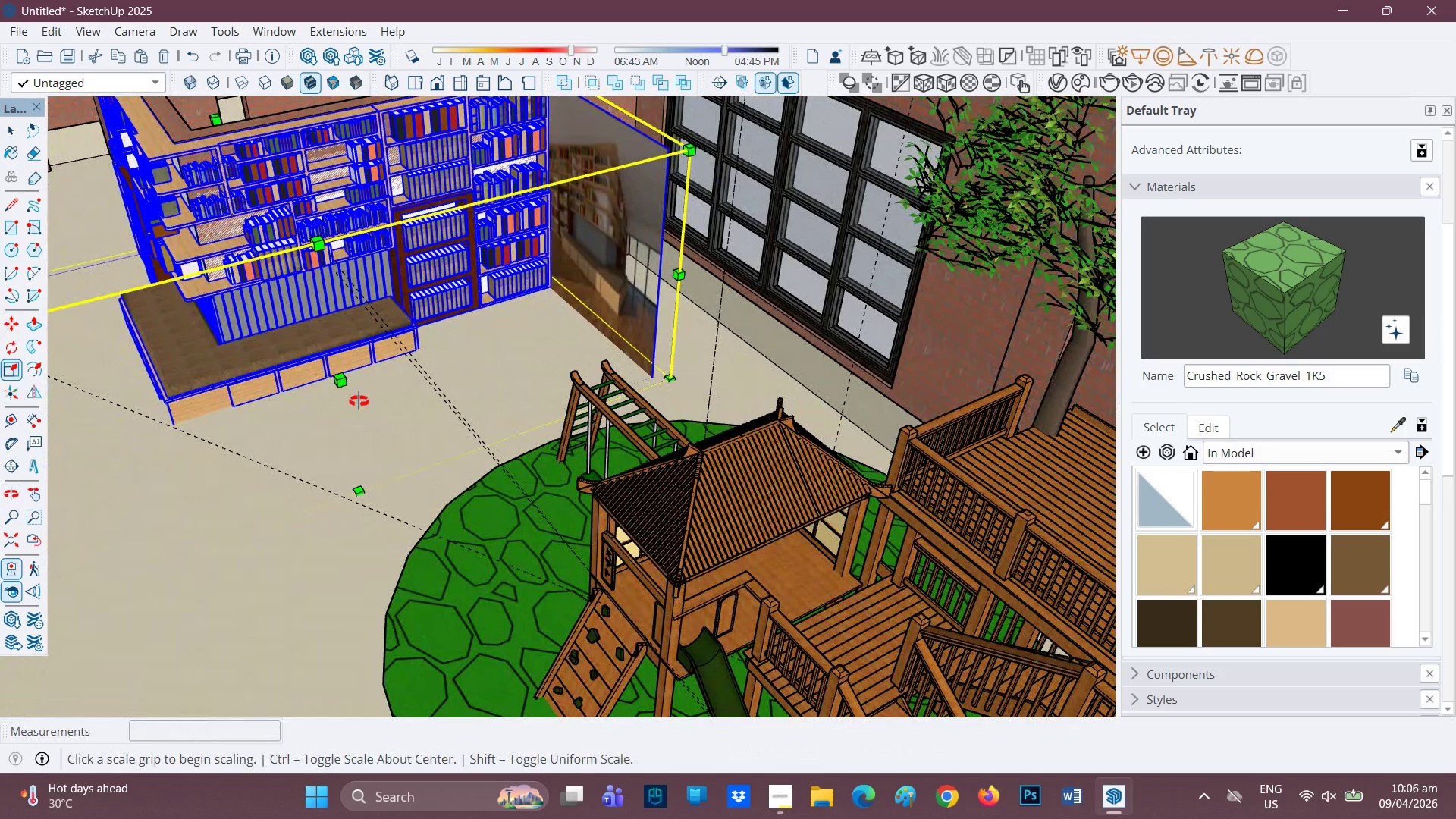 
left_click([369, 525])
 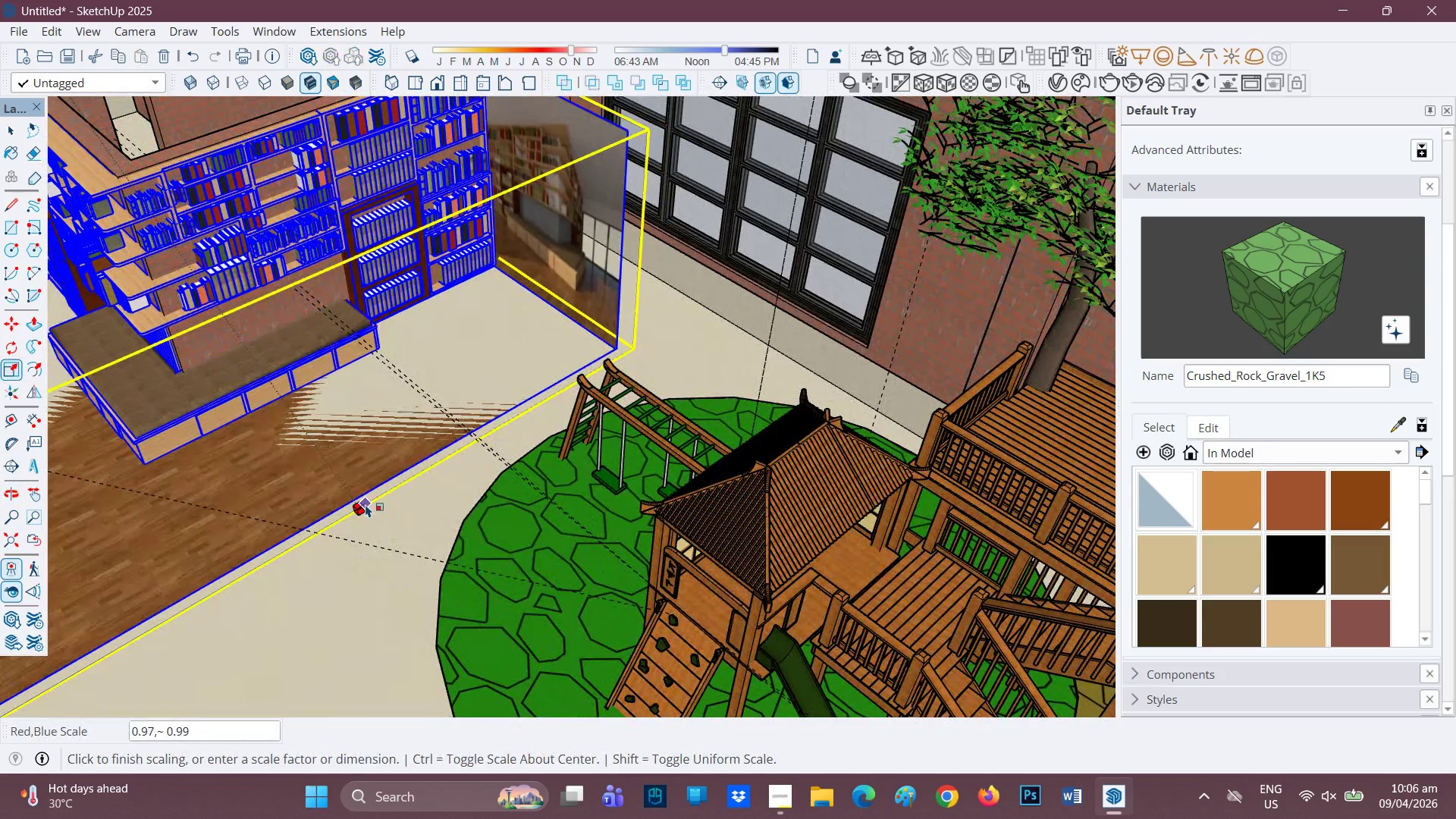 
key(Space)
 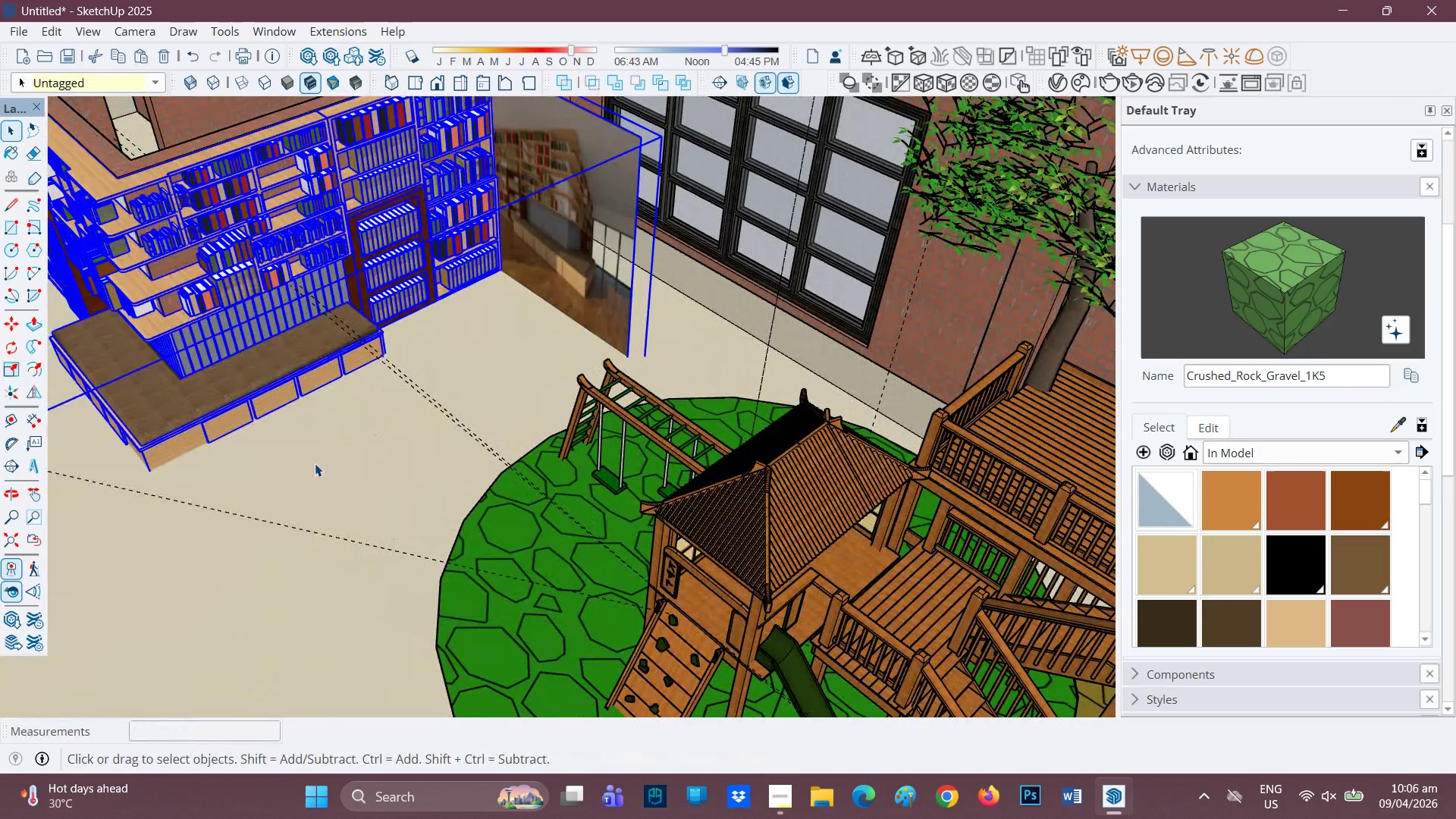 
scroll: coordinate [358, 358], scroll_direction: down, amount: 6.0
 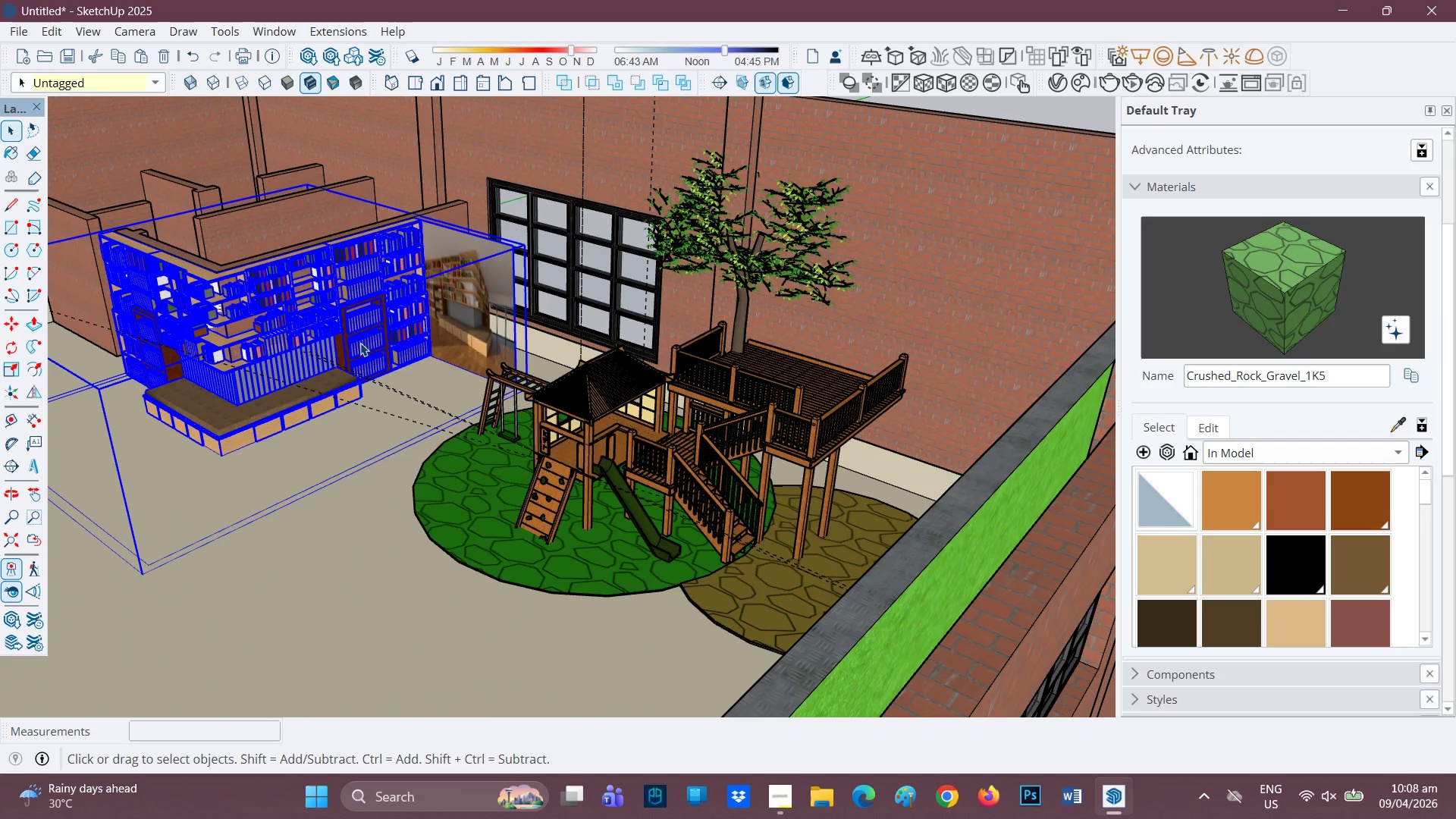 
wait(69.44)
 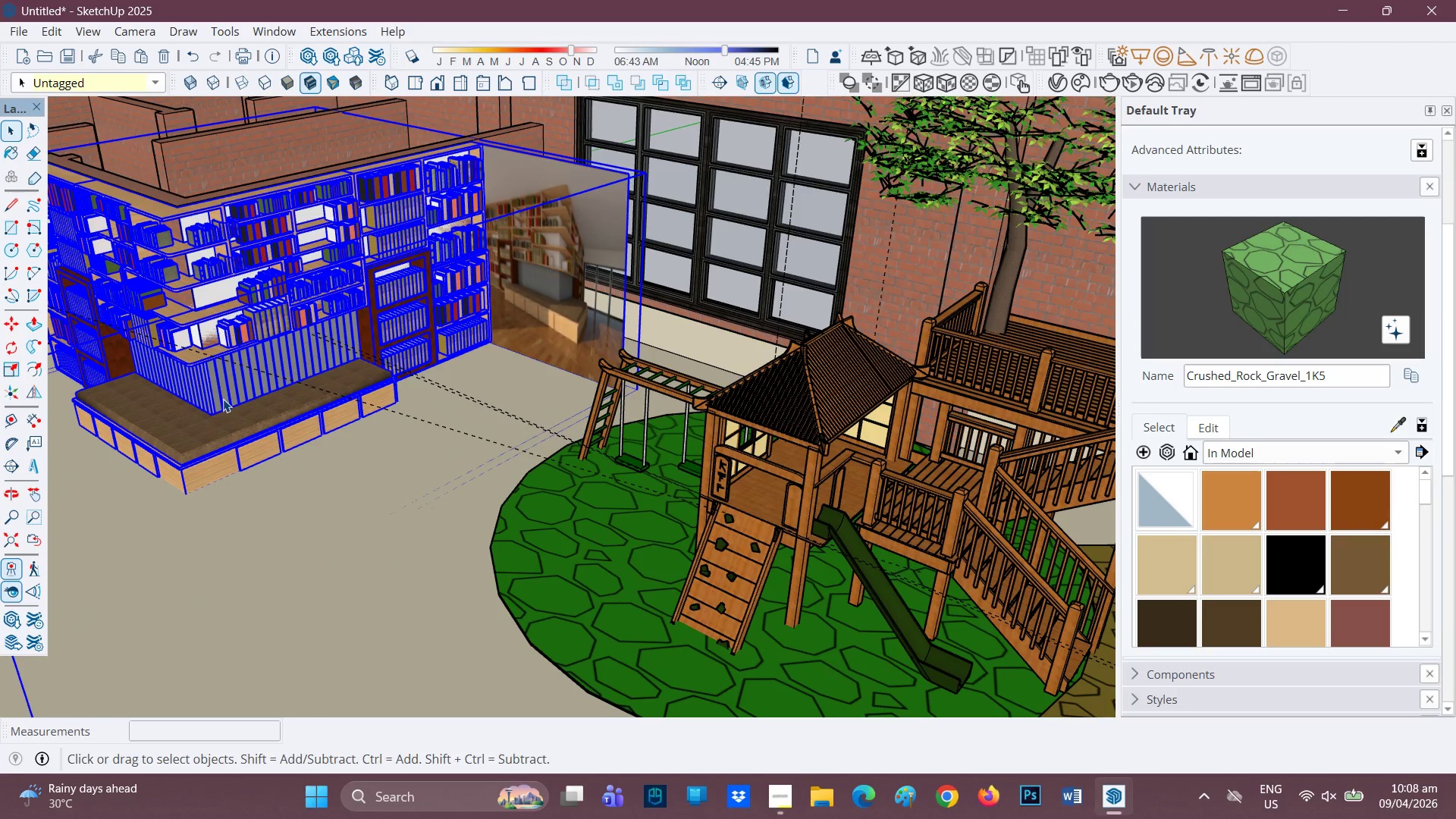 
key(H)
 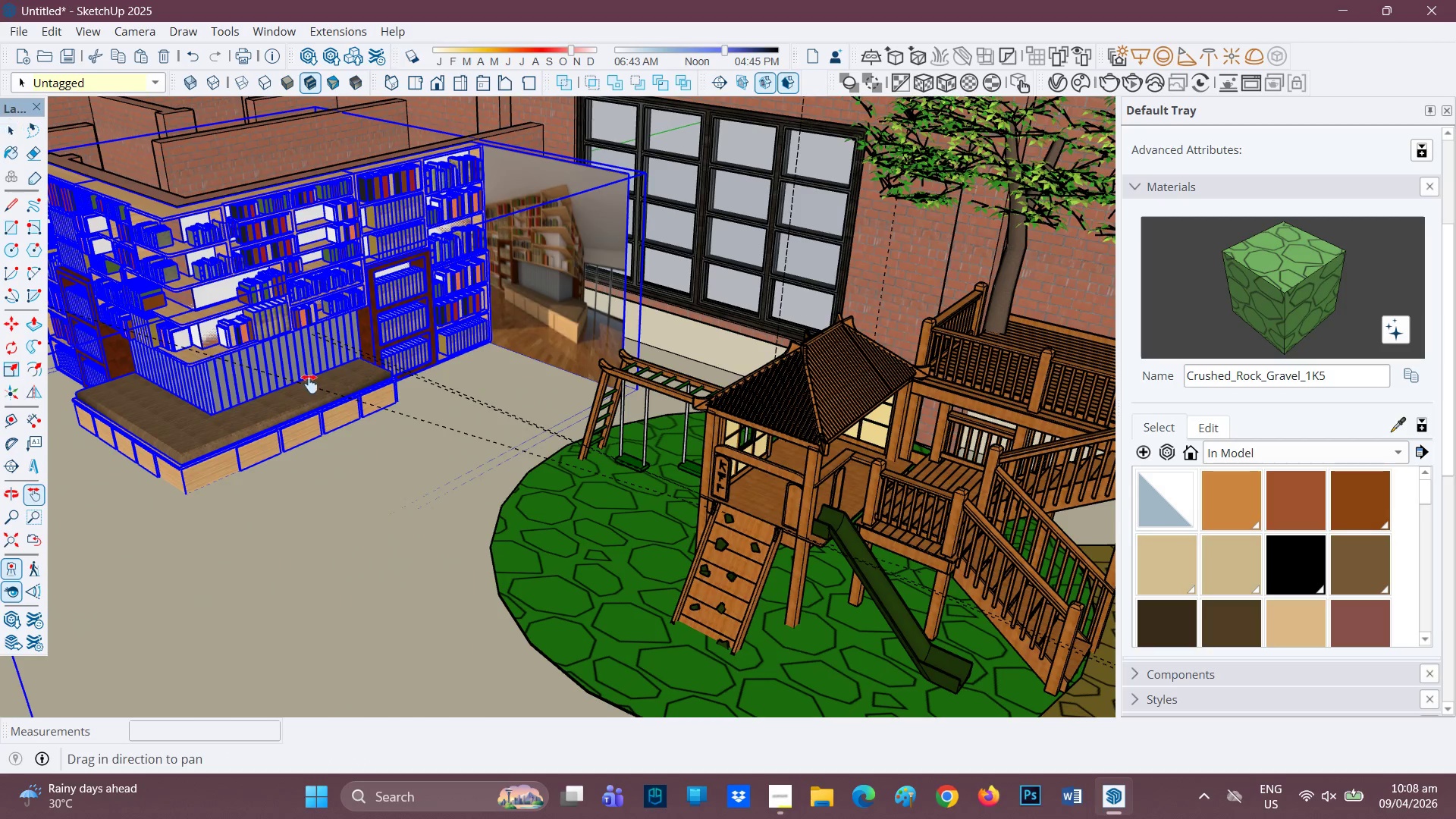 
left_click_drag(start_coordinate=[268, 391], to_coordinate=[514, 403])
 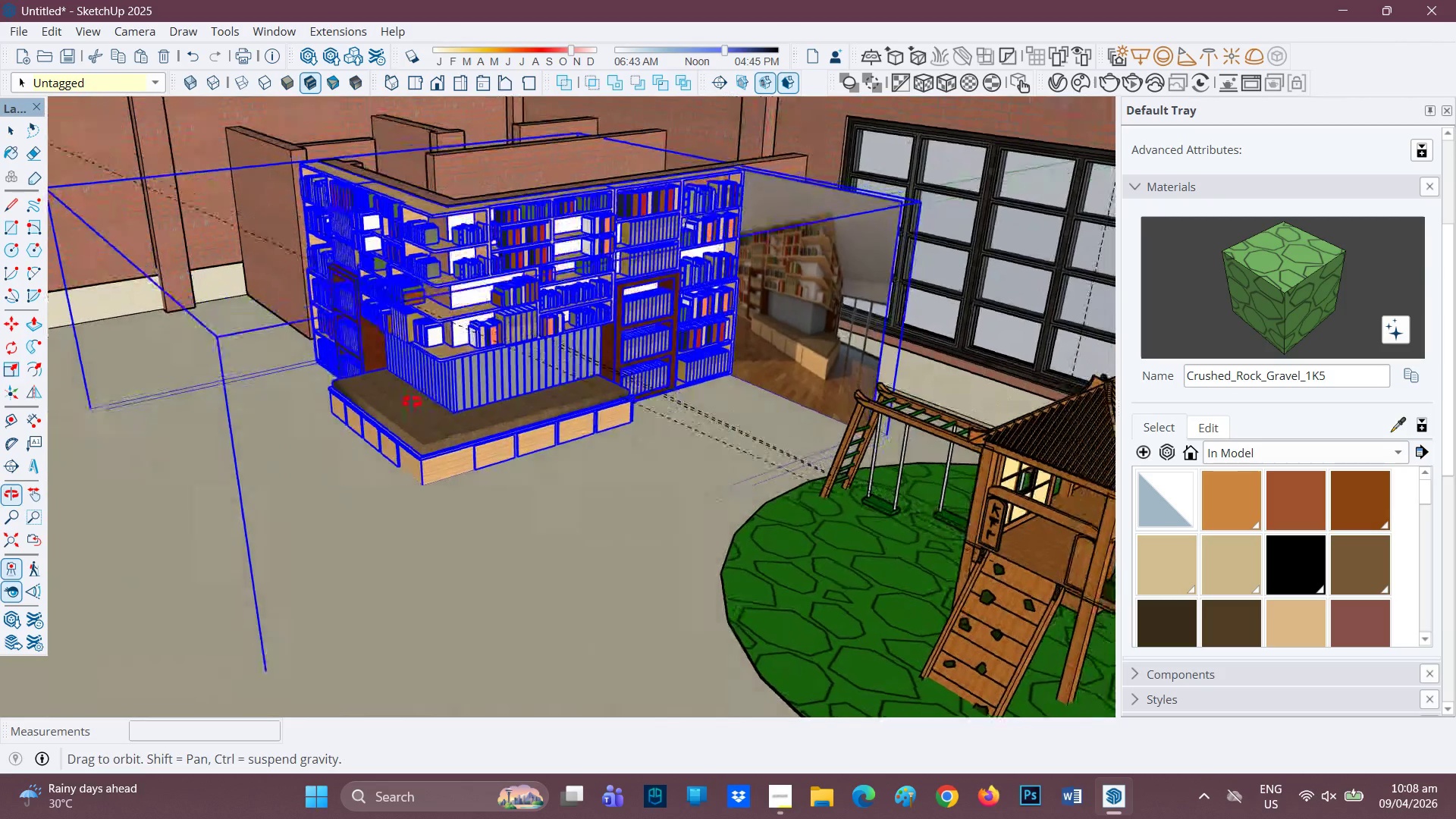 
scroll: coordinate [378, 563], scroll_direction: up, amount: 6.0
 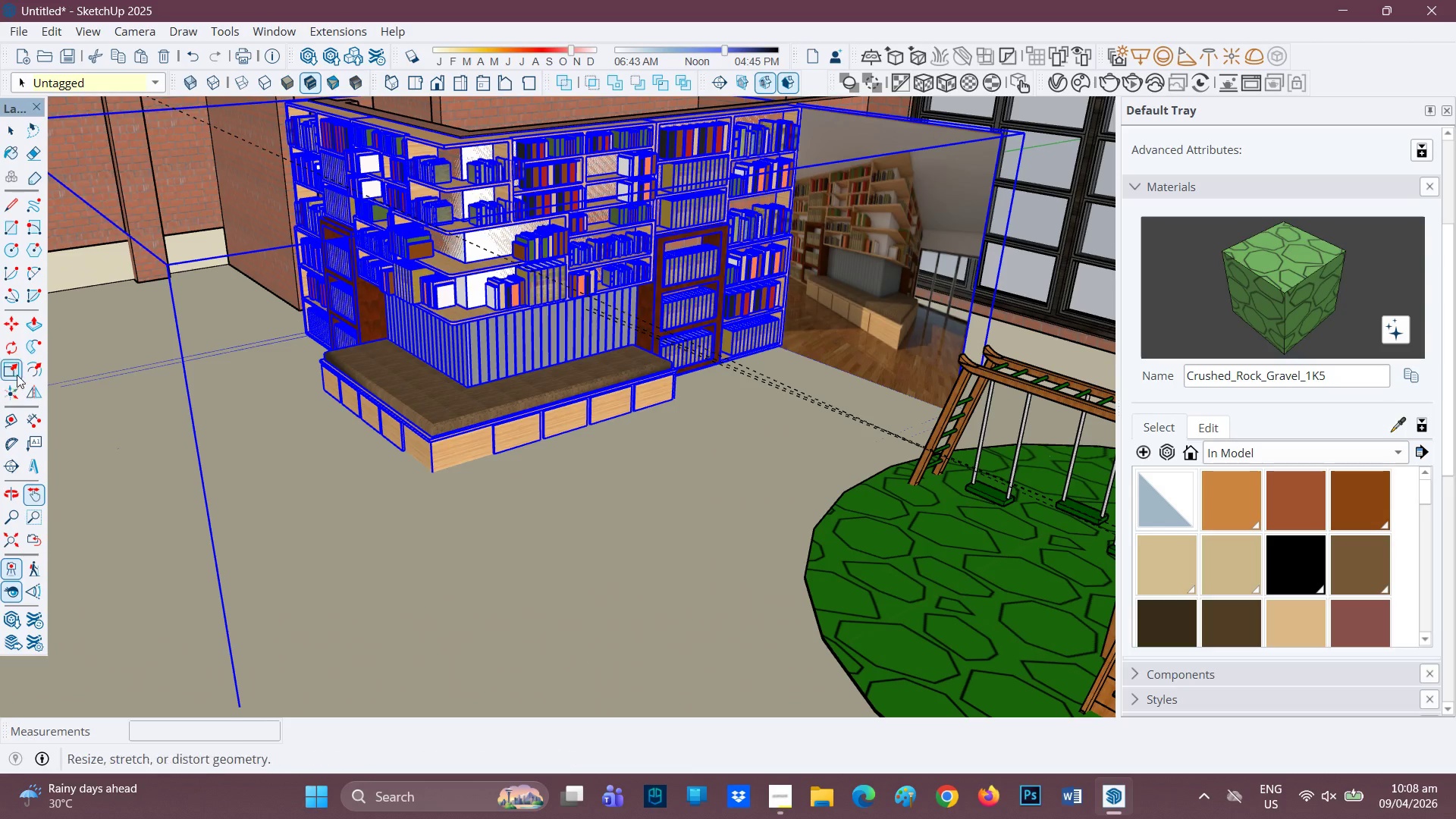 
left_click([23, 365])
 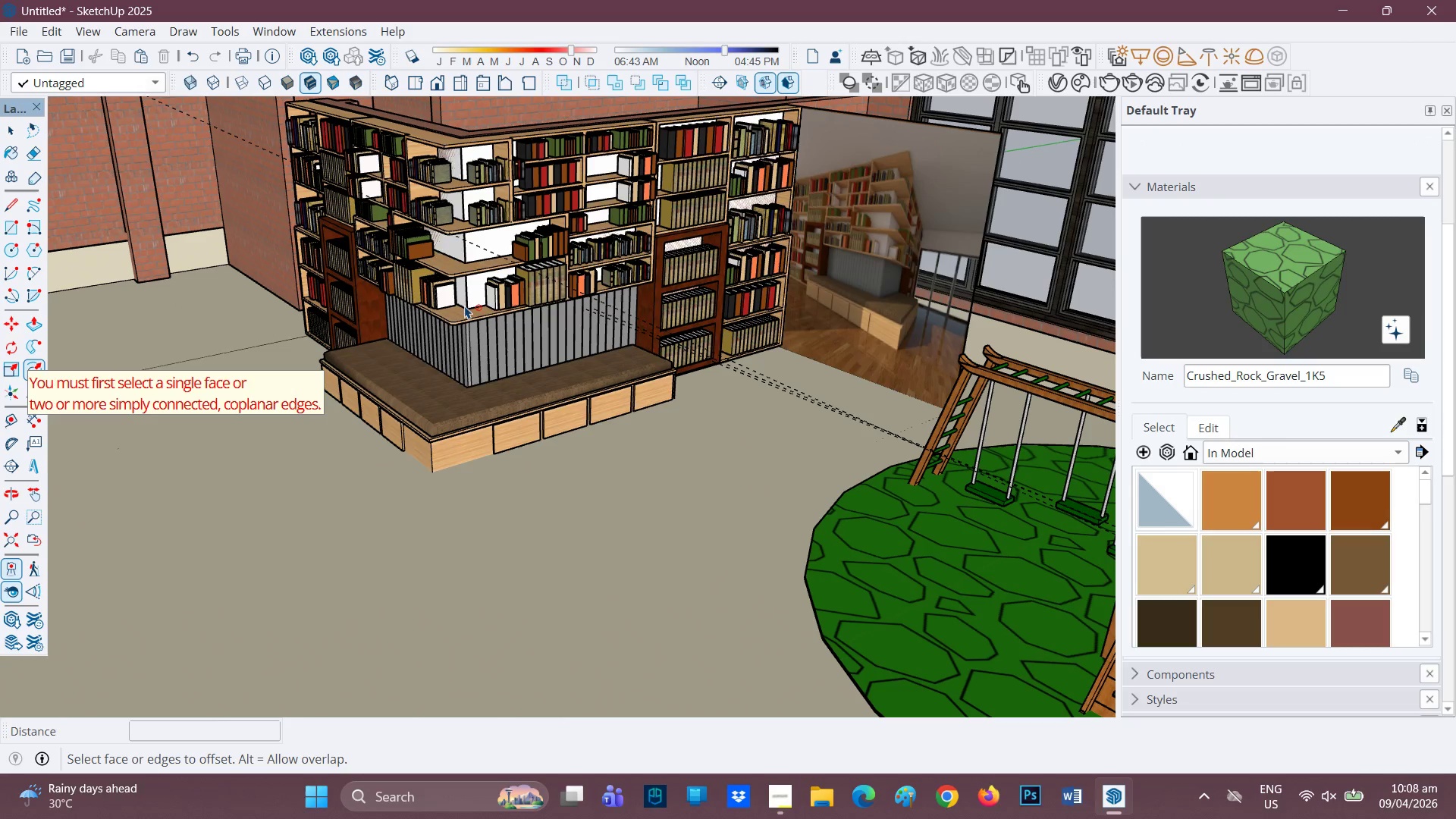 
key(Space)
 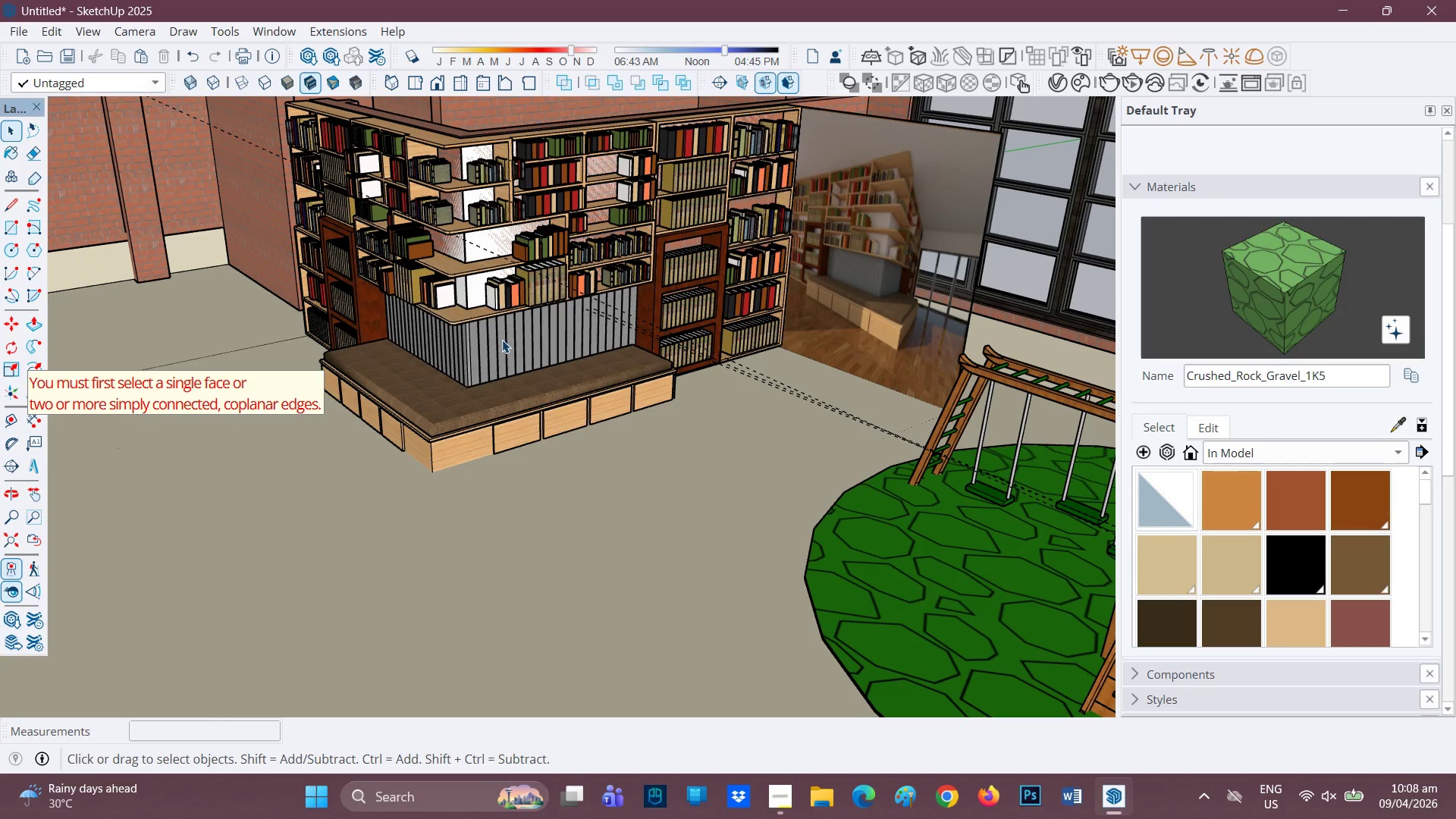 
left_click([502, 340])
 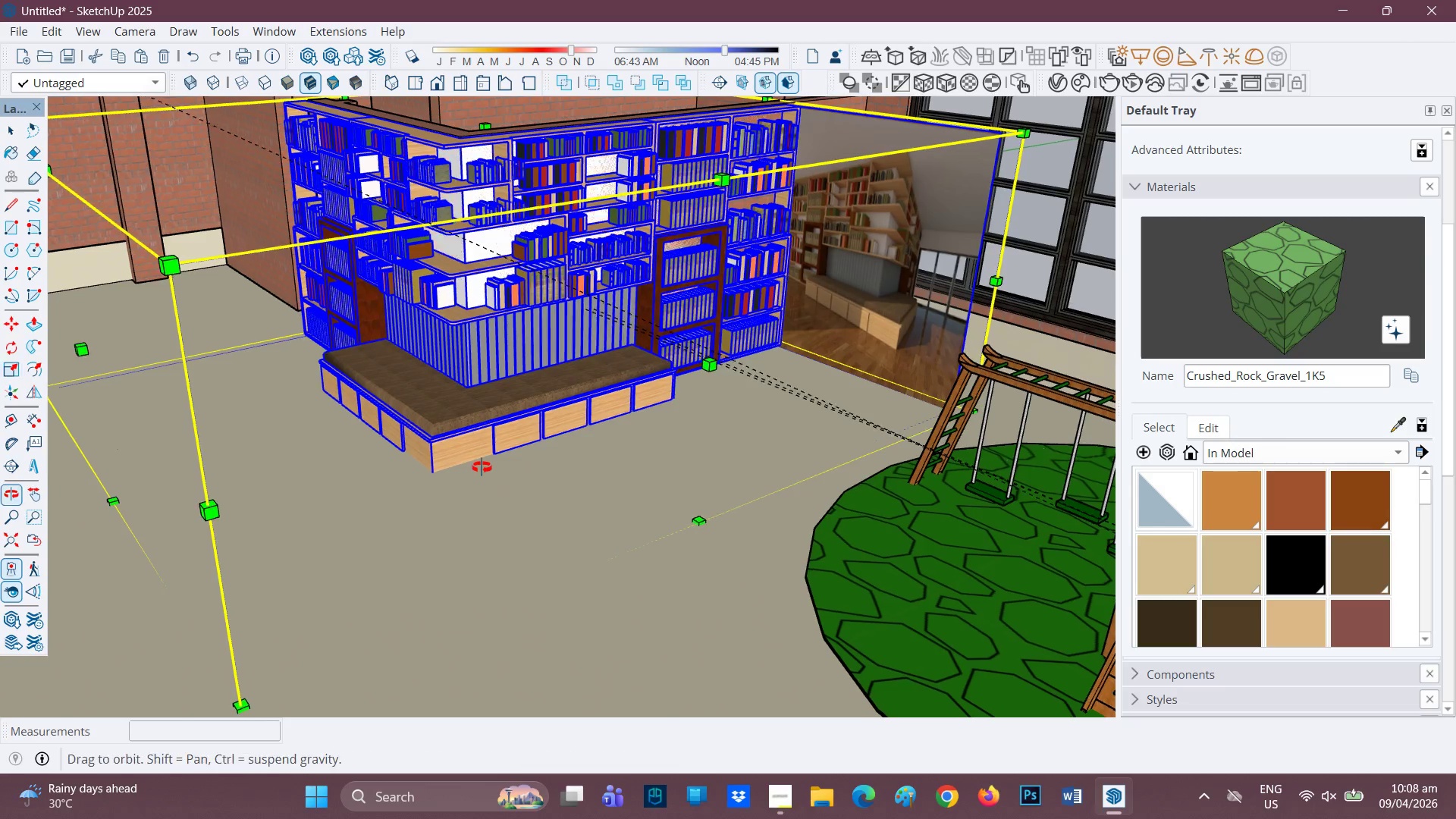 
wait(8.84)
 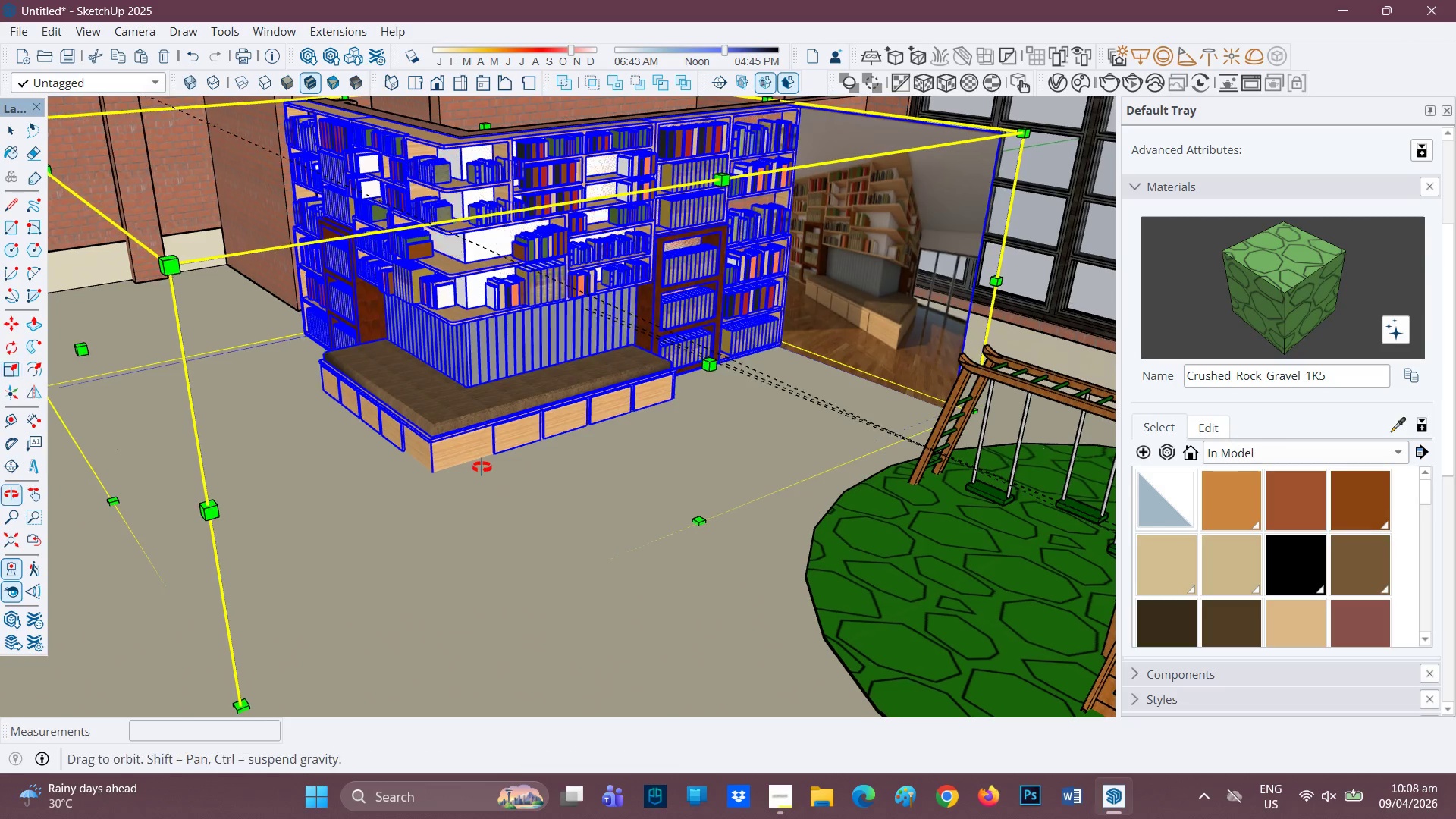 
left_click([494, 458])
 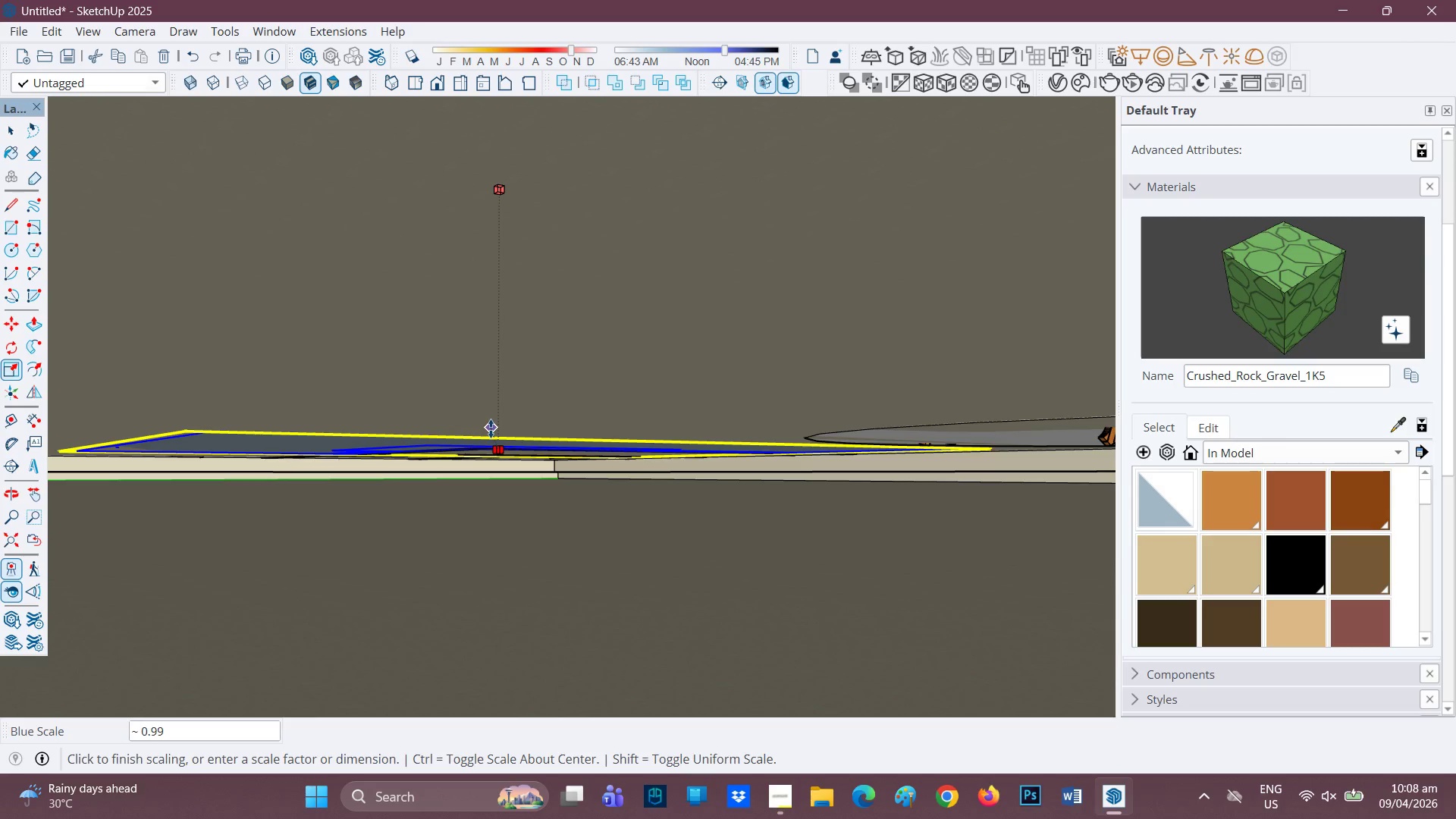 
left_click([491, 425])
 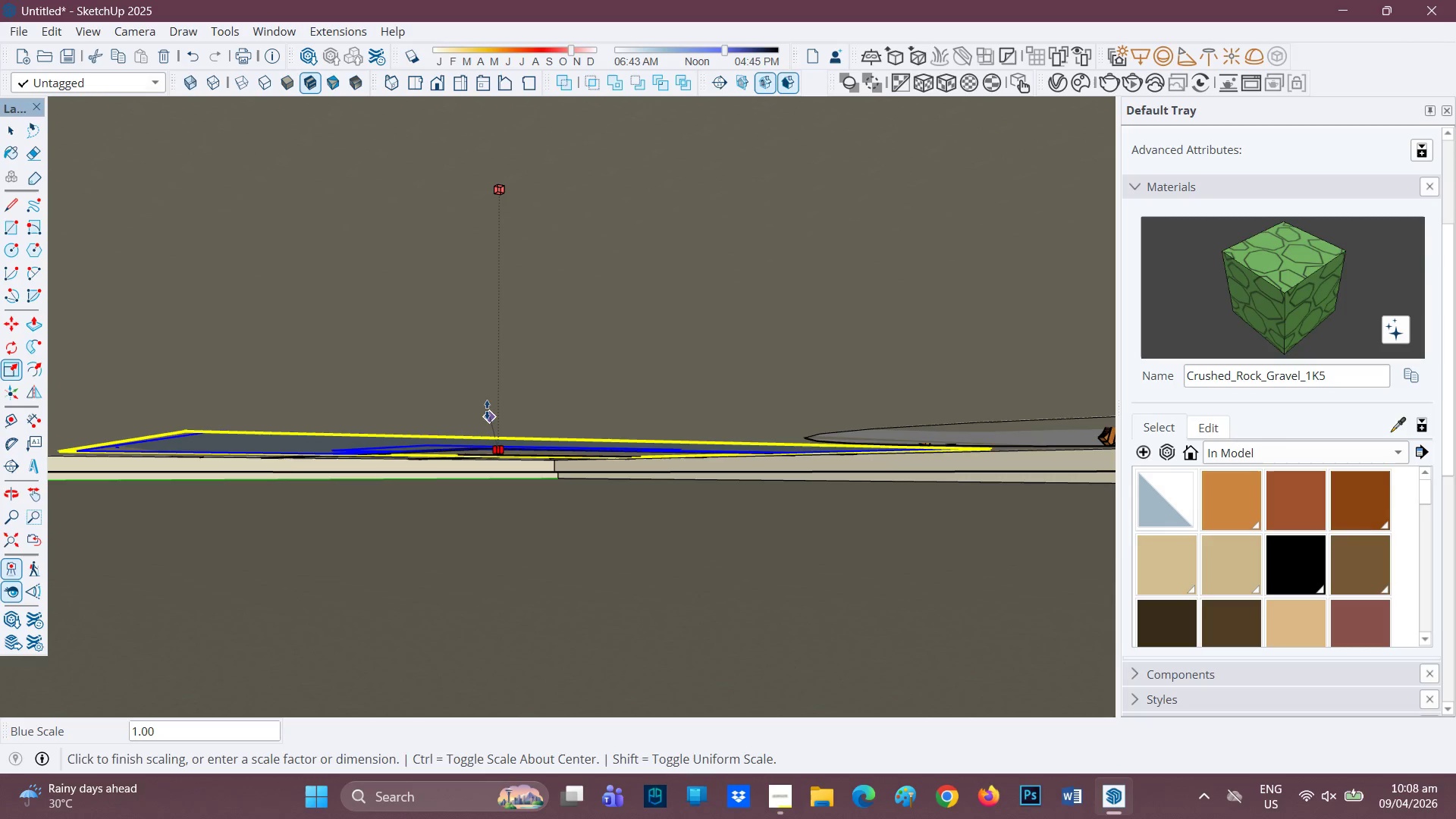 
left_click([487, 394])
 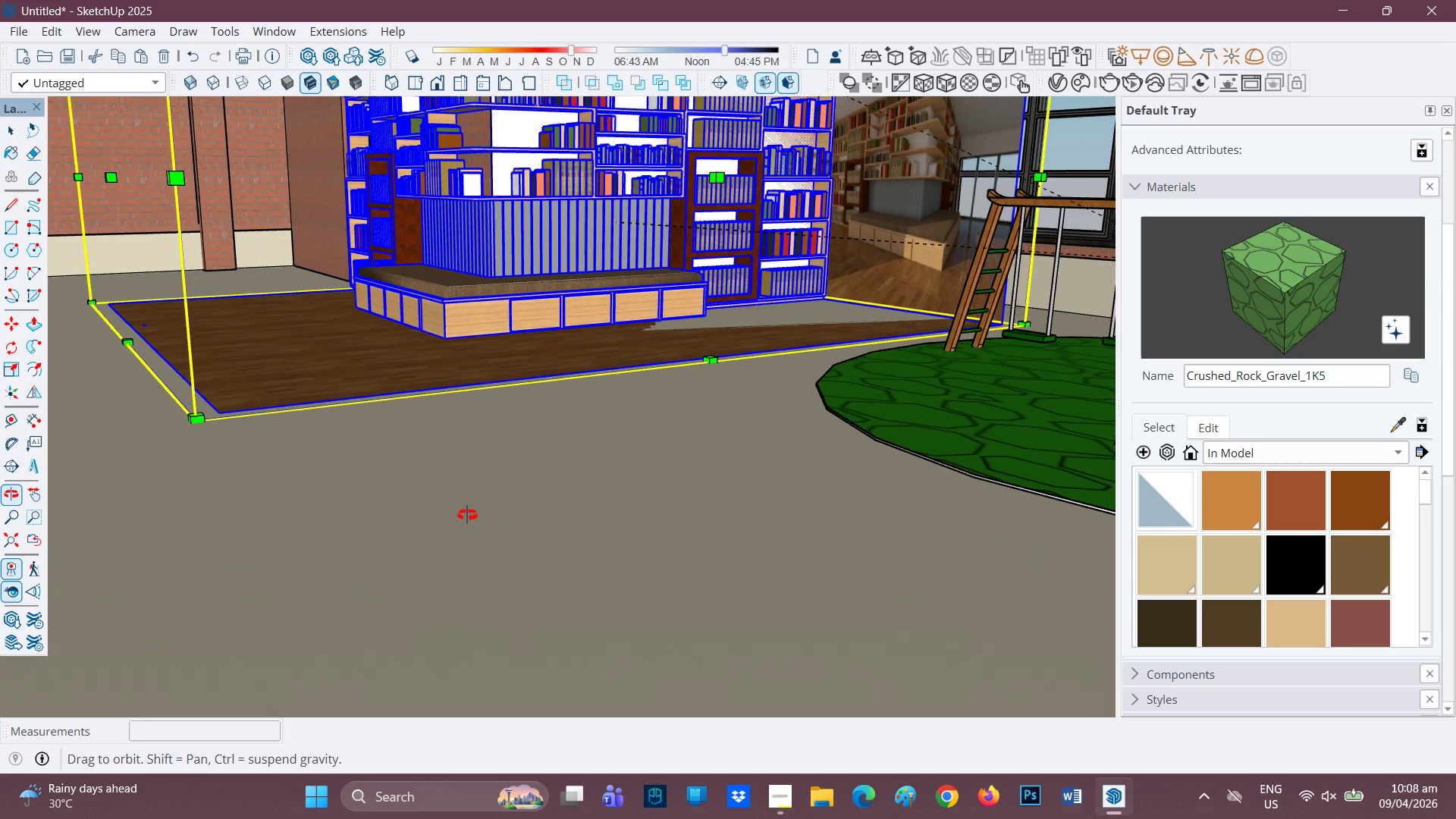 
scroll: coordinate [462, 506], scroll_direction: down, amount: 1.0
 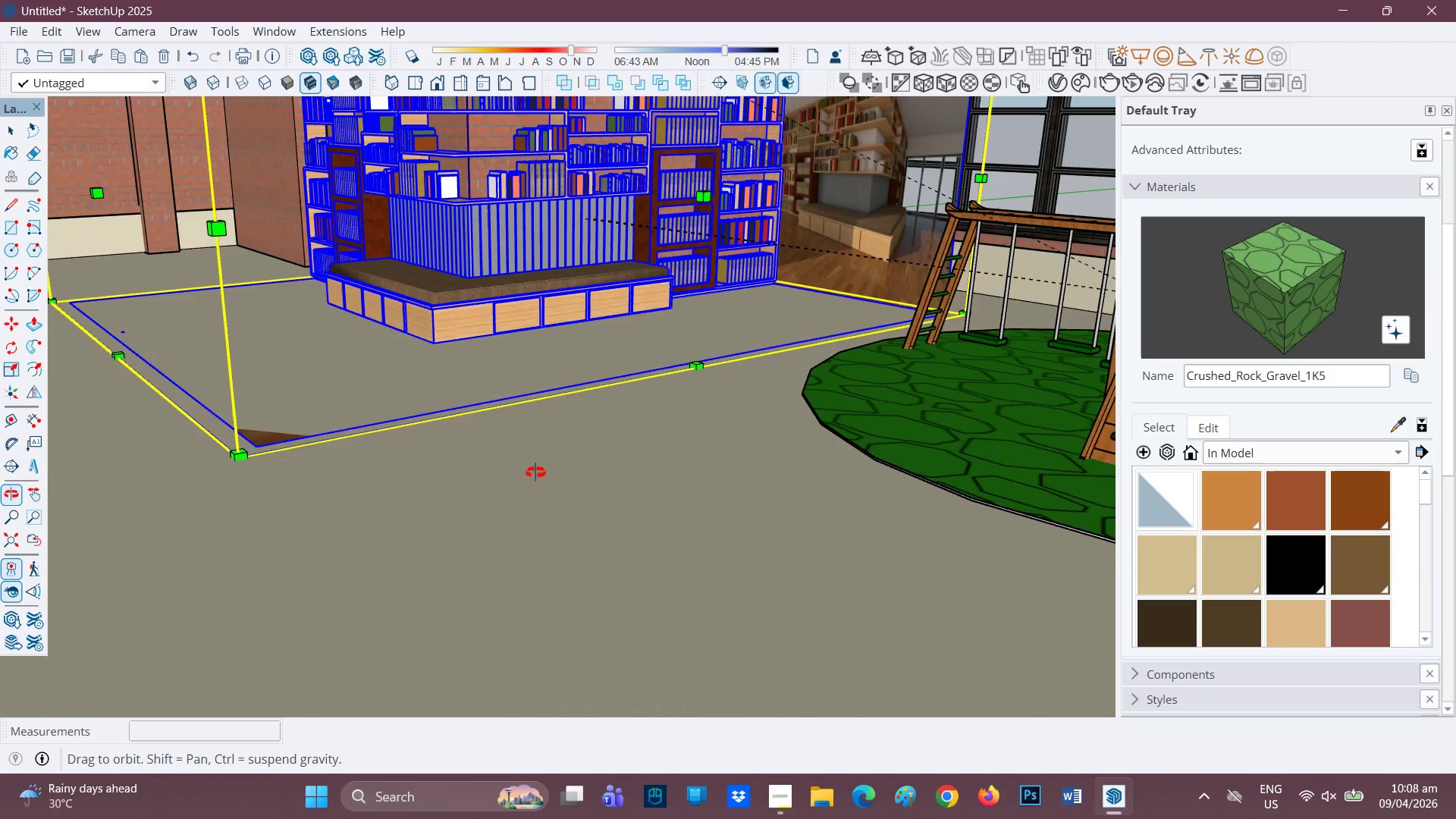 
key(Space)
 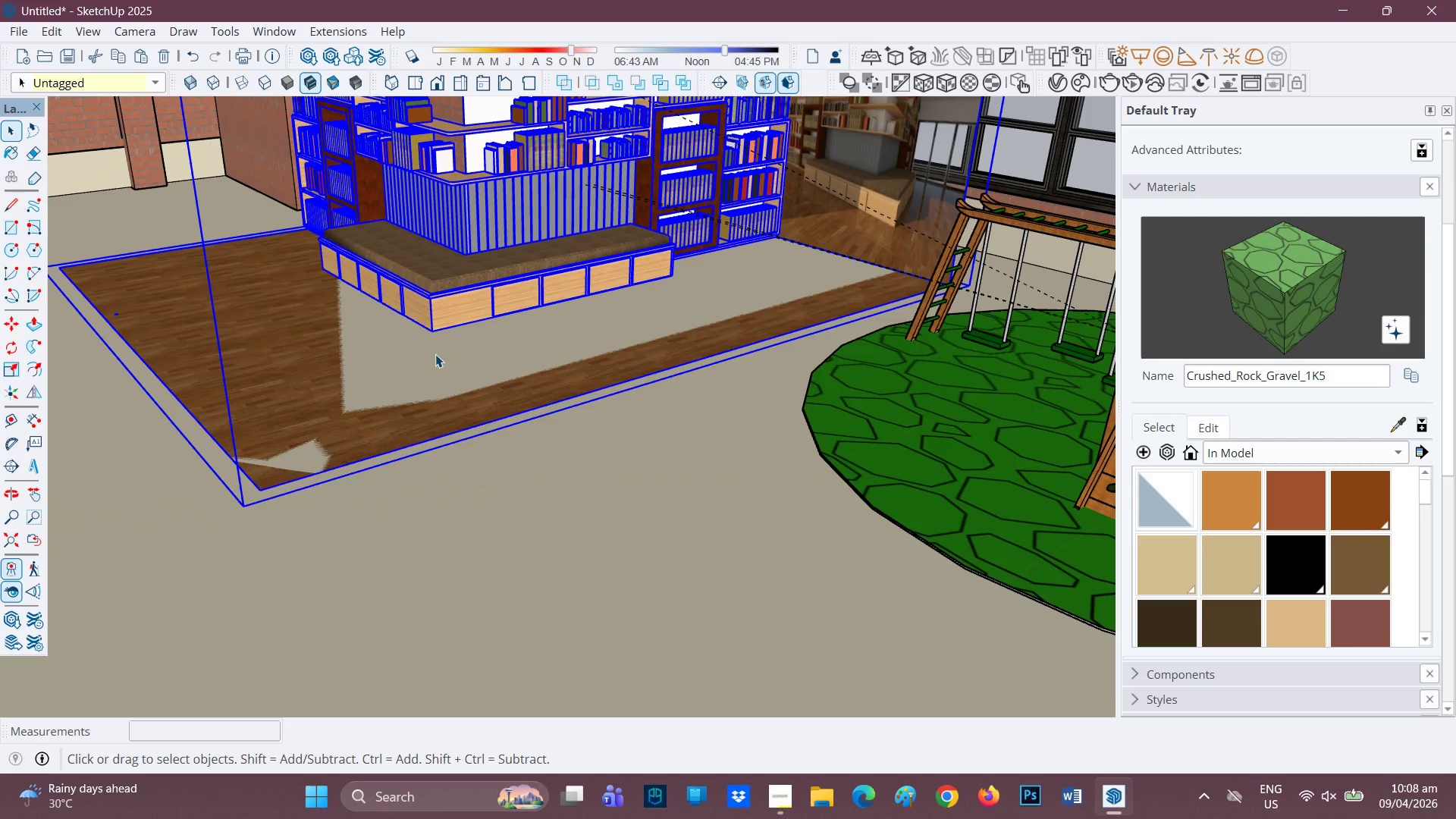 
double_click([435, 354])
 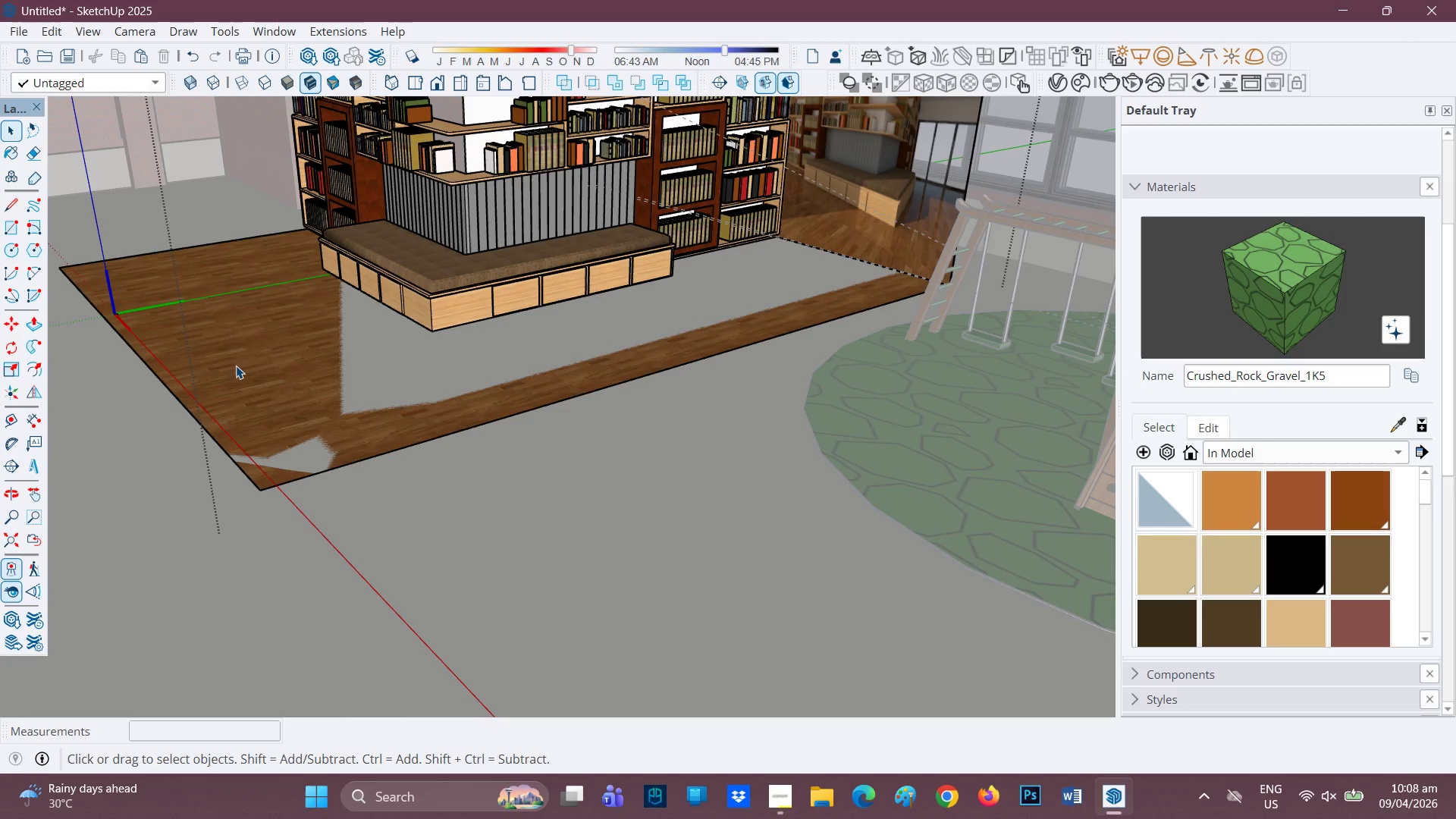 
double_click([236, 366])
 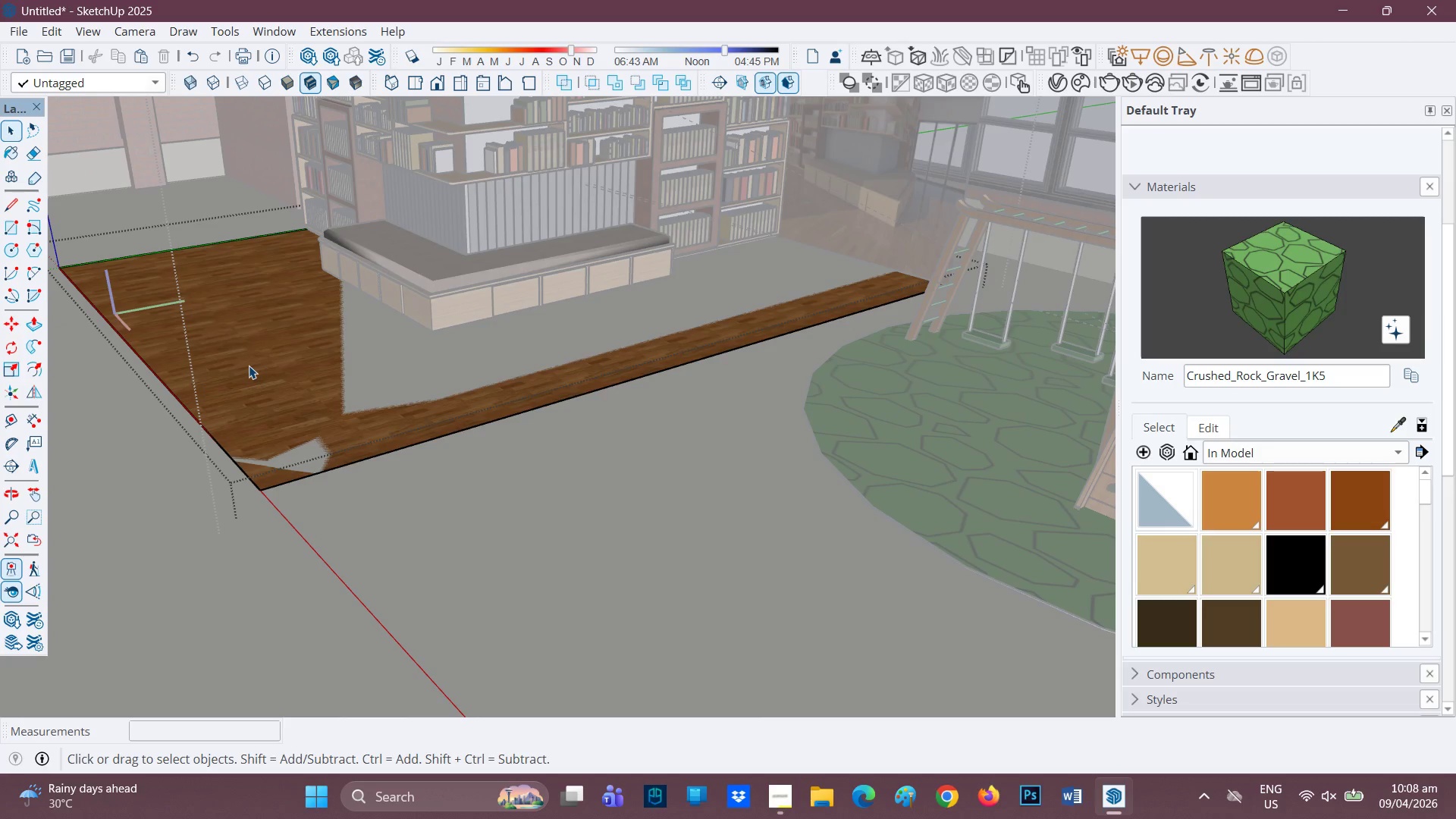 
left_click([249, 366])
 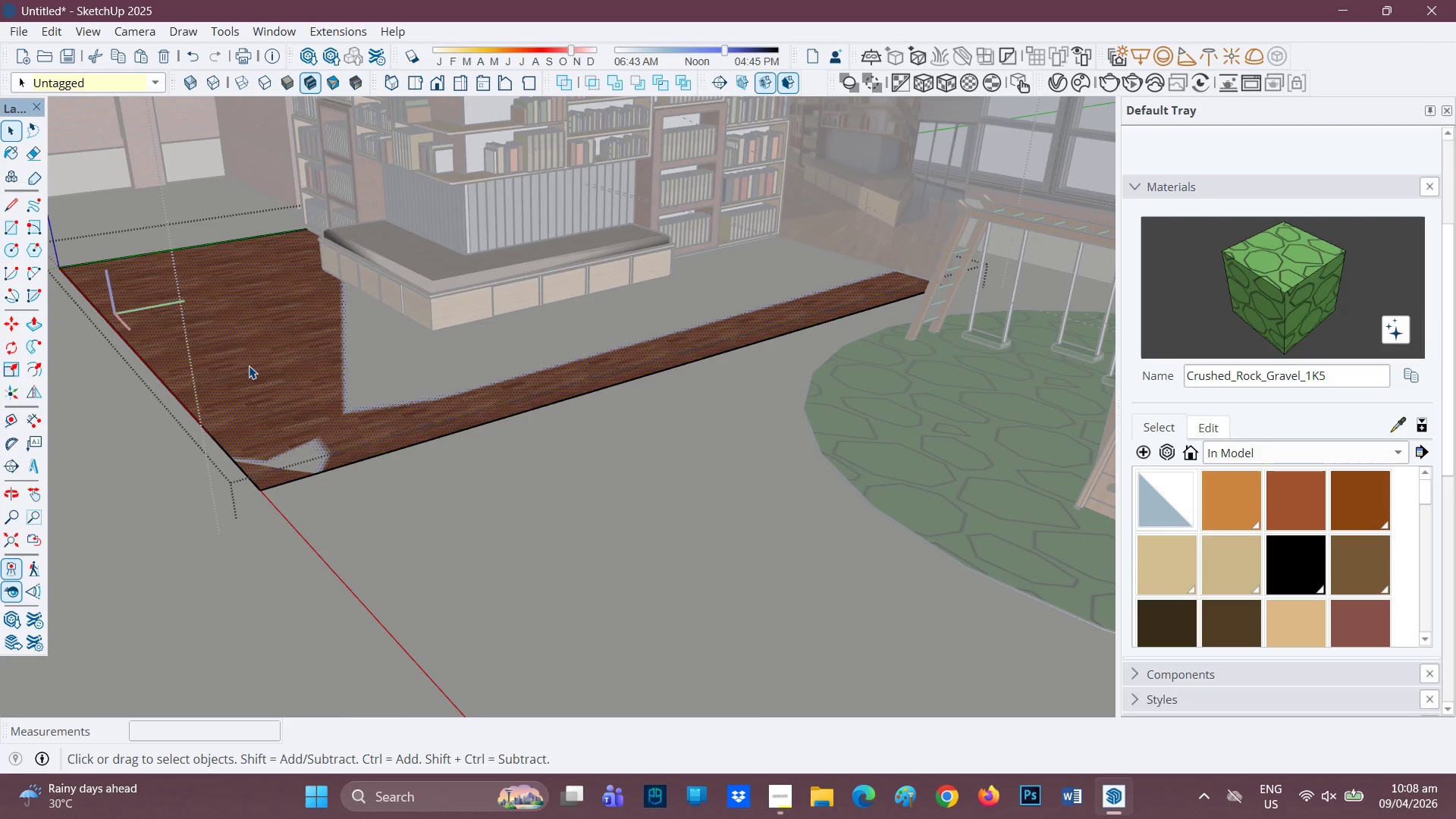 
left_click([249, 366])
 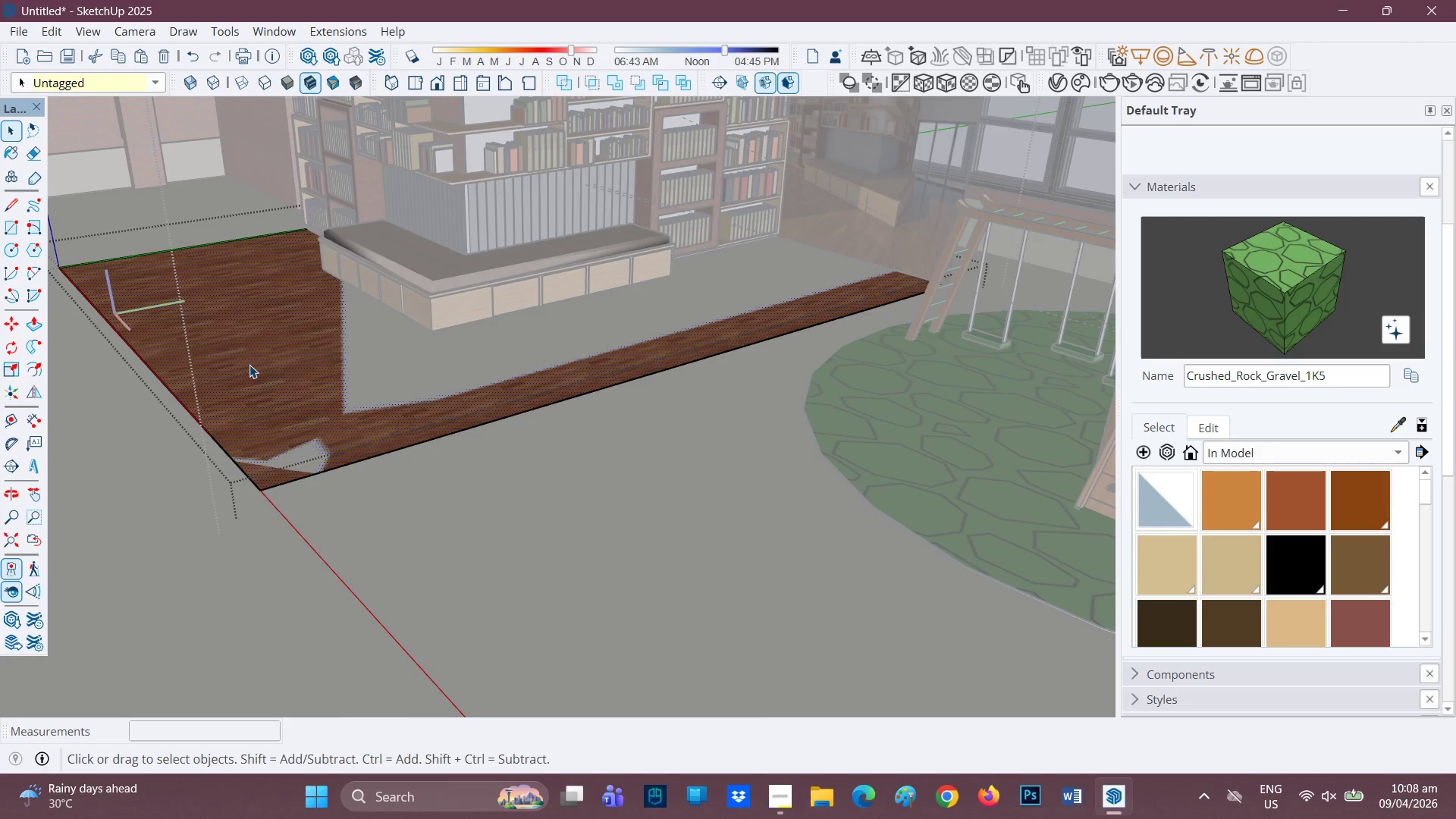 
right_click([249, 365])
 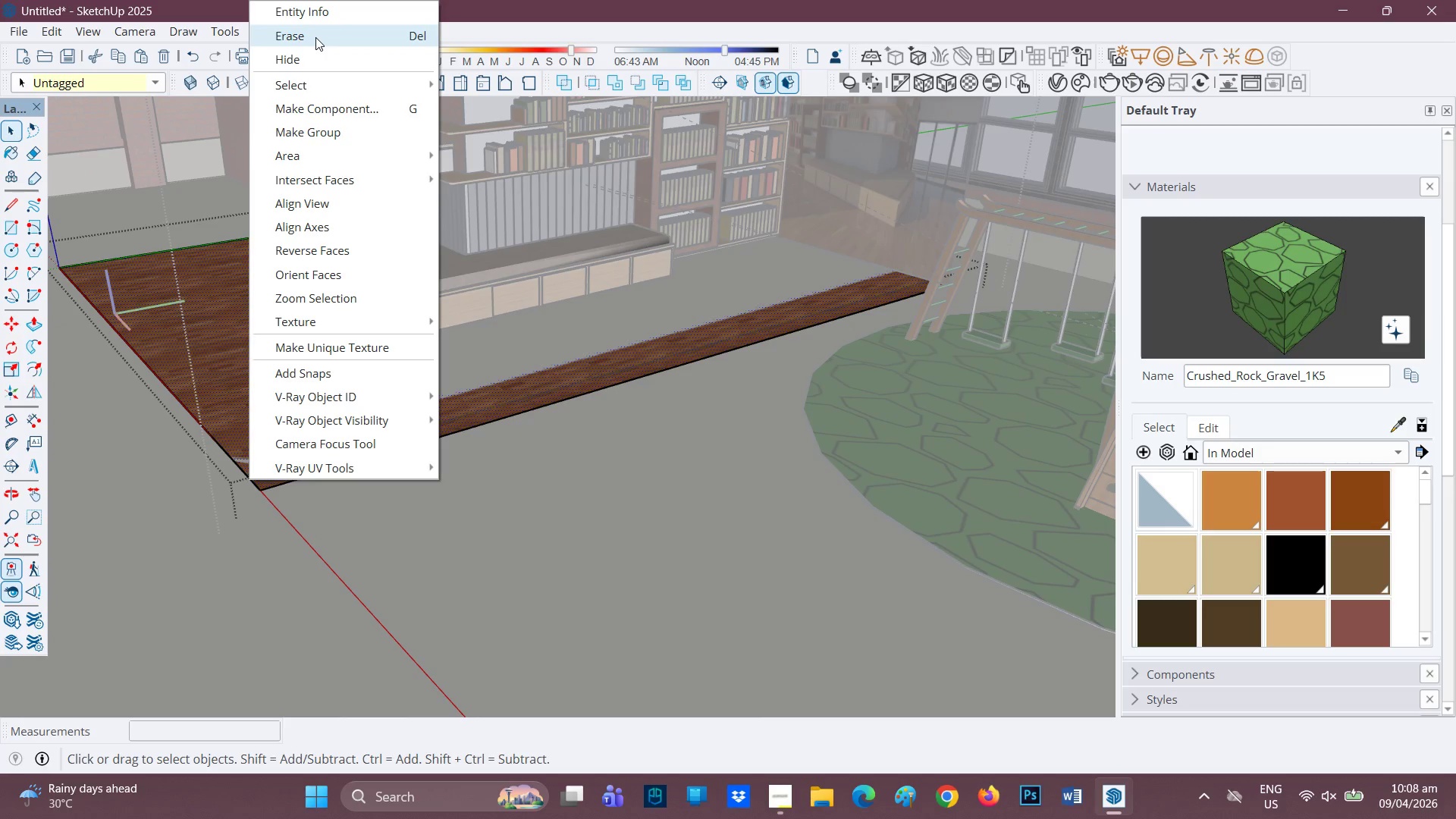 
left_click([315, 37])
 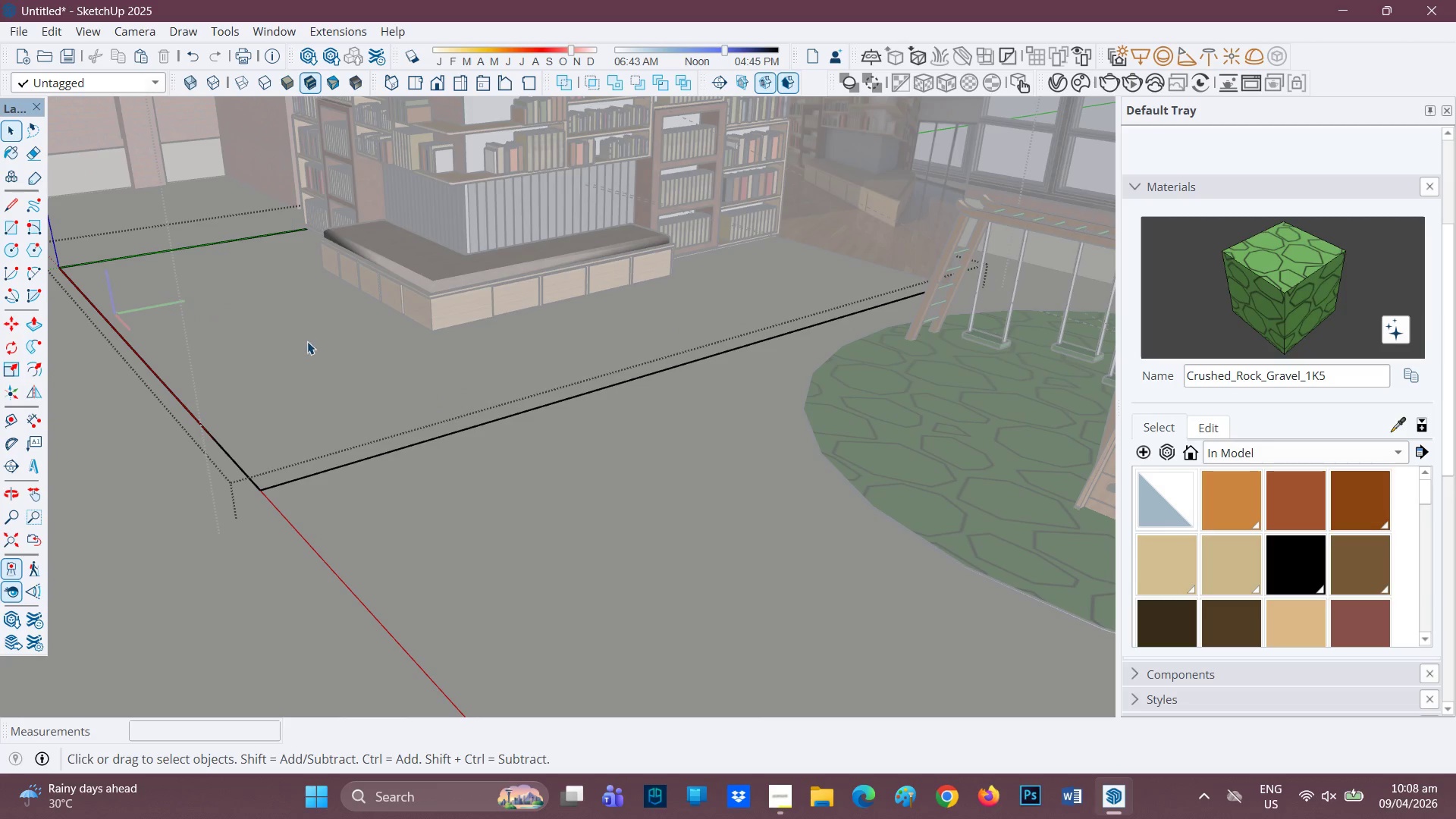 
scroll: coordinate [311, 345], scroll_direction: up, amount: 1.0
 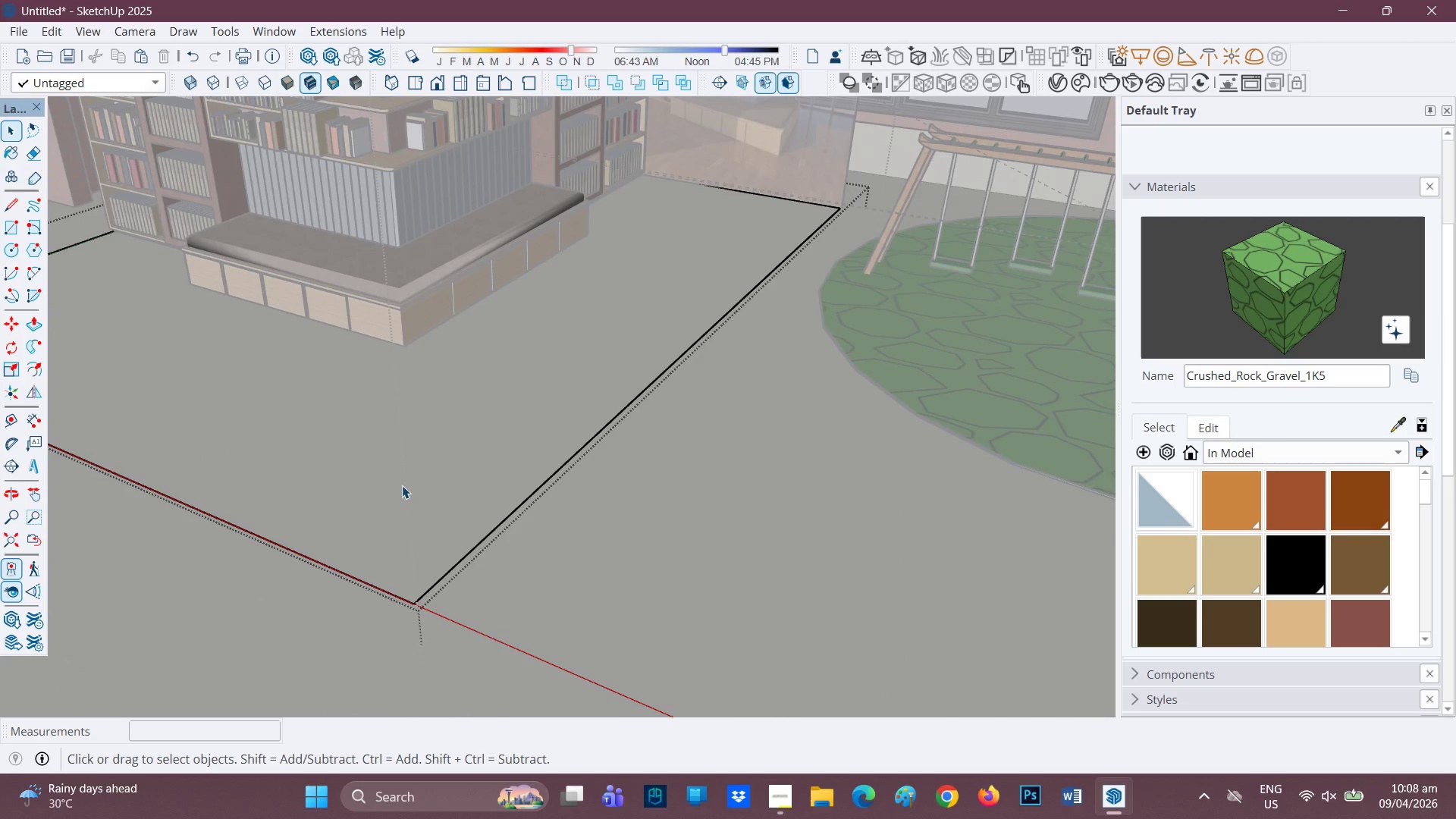 
key(Control+Z)
 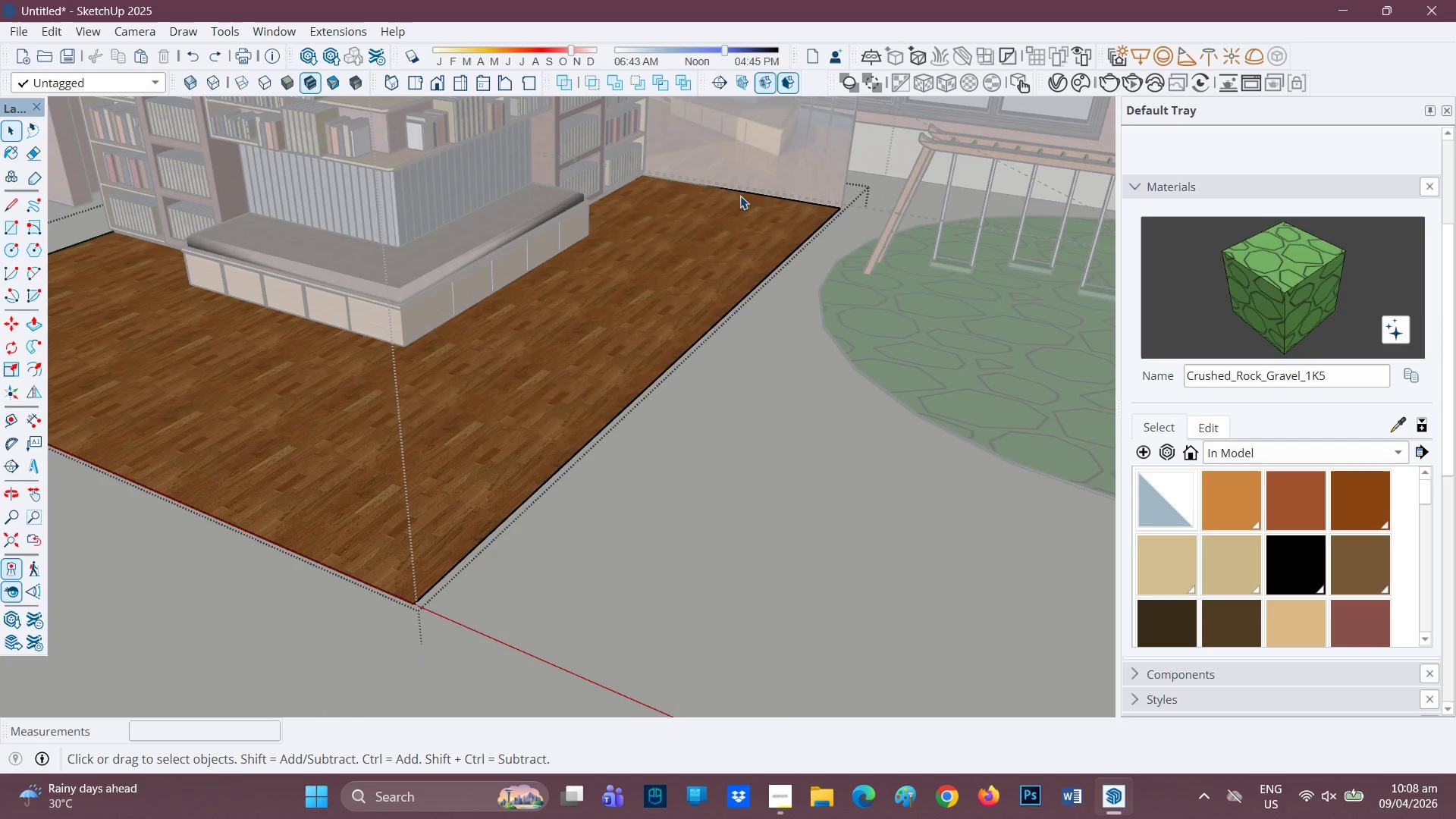 
scroll: coordinate [729, 193], scroll_direction: down, amount: 1.0
 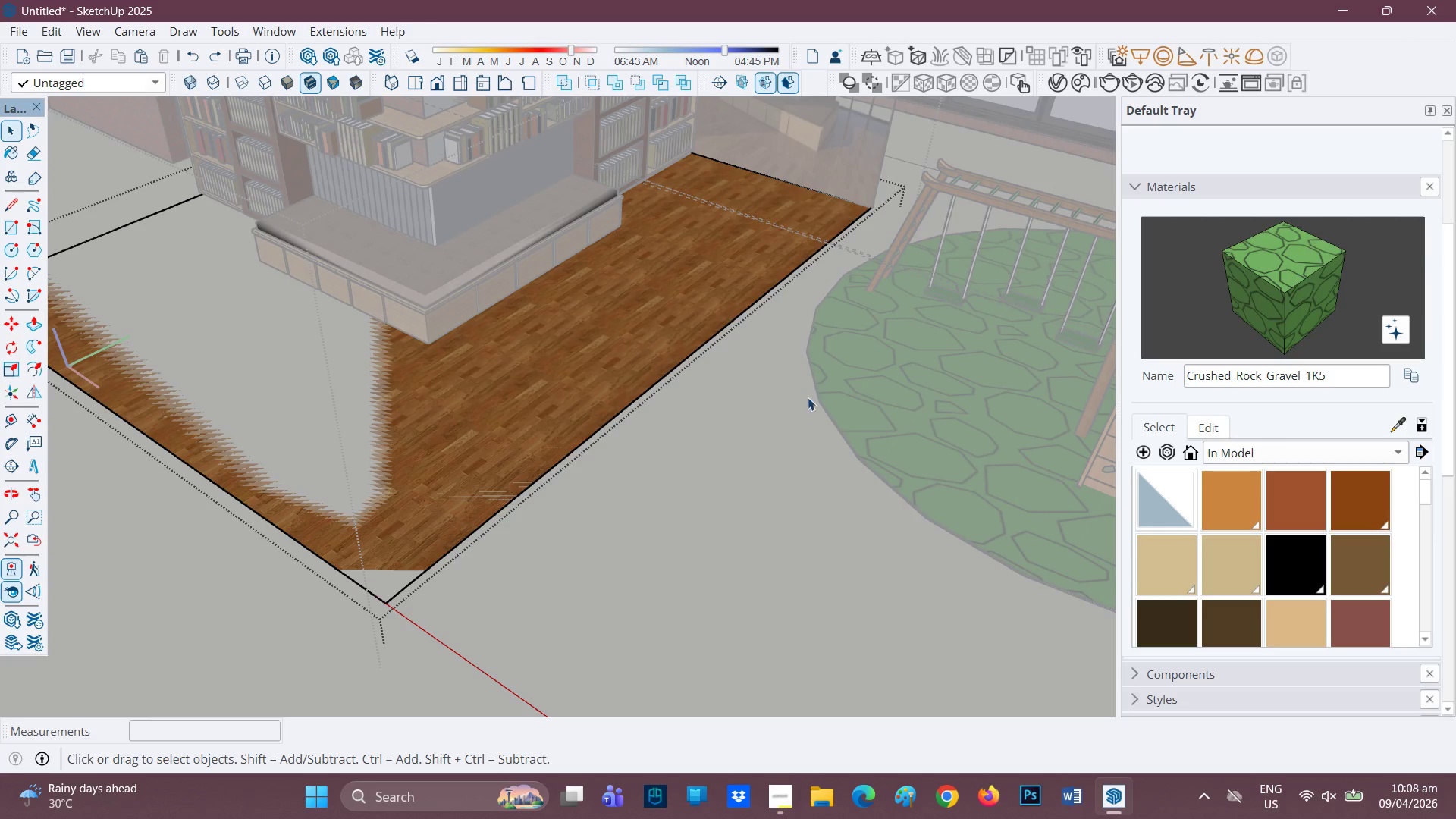 
left_click([560, 299])
 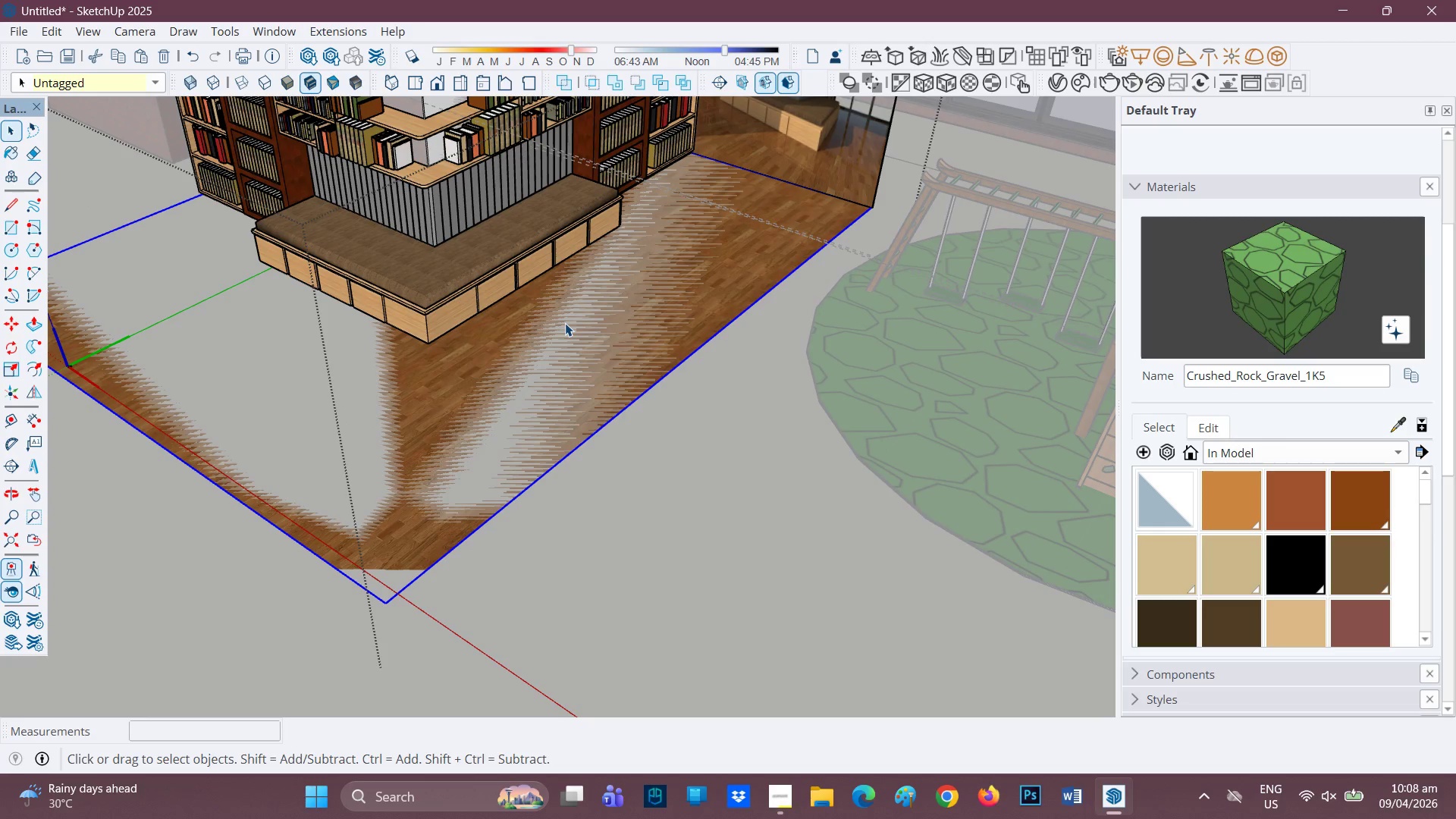 
left_click([565, 323])
 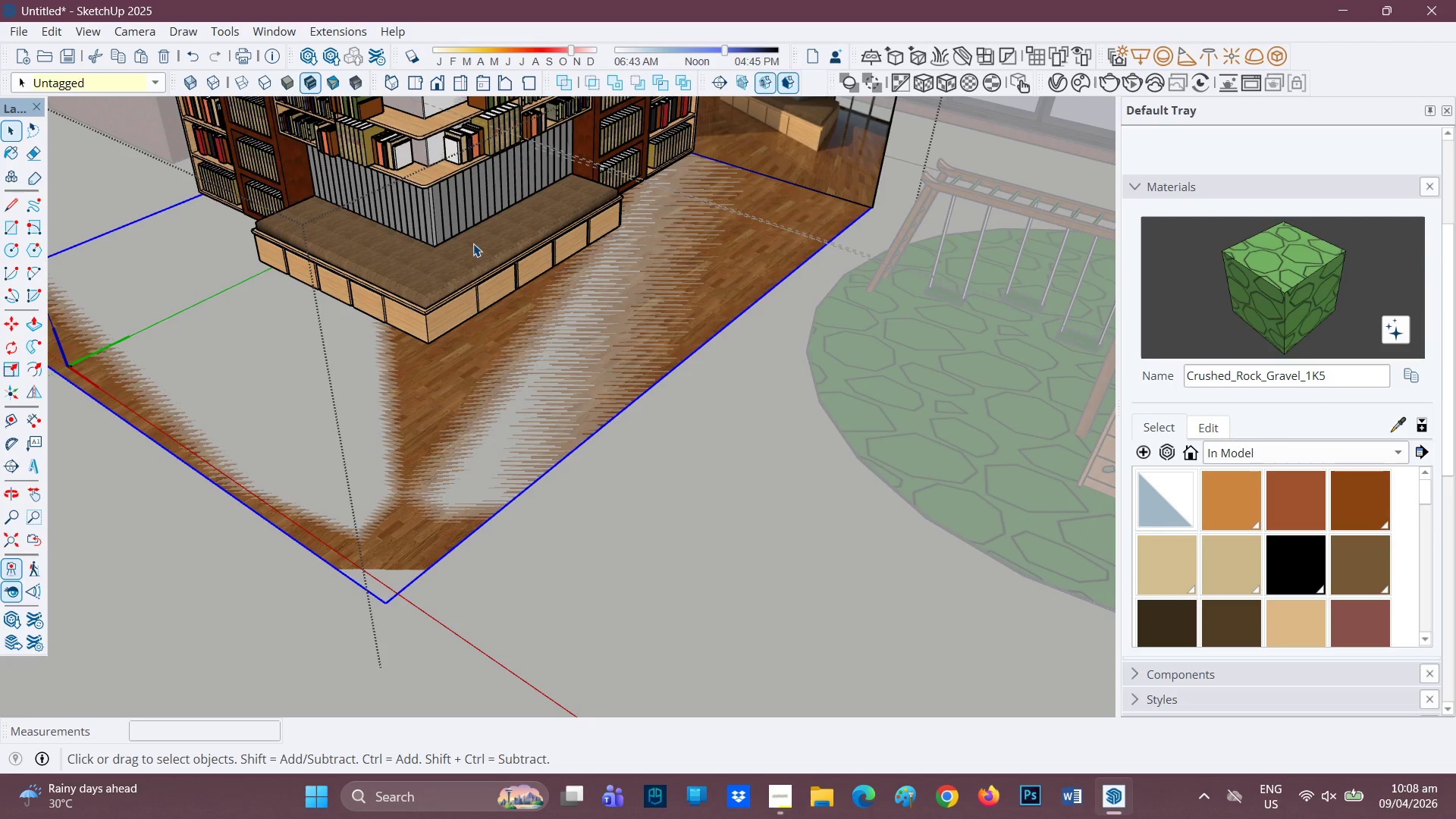 
double_click([473, 243])
 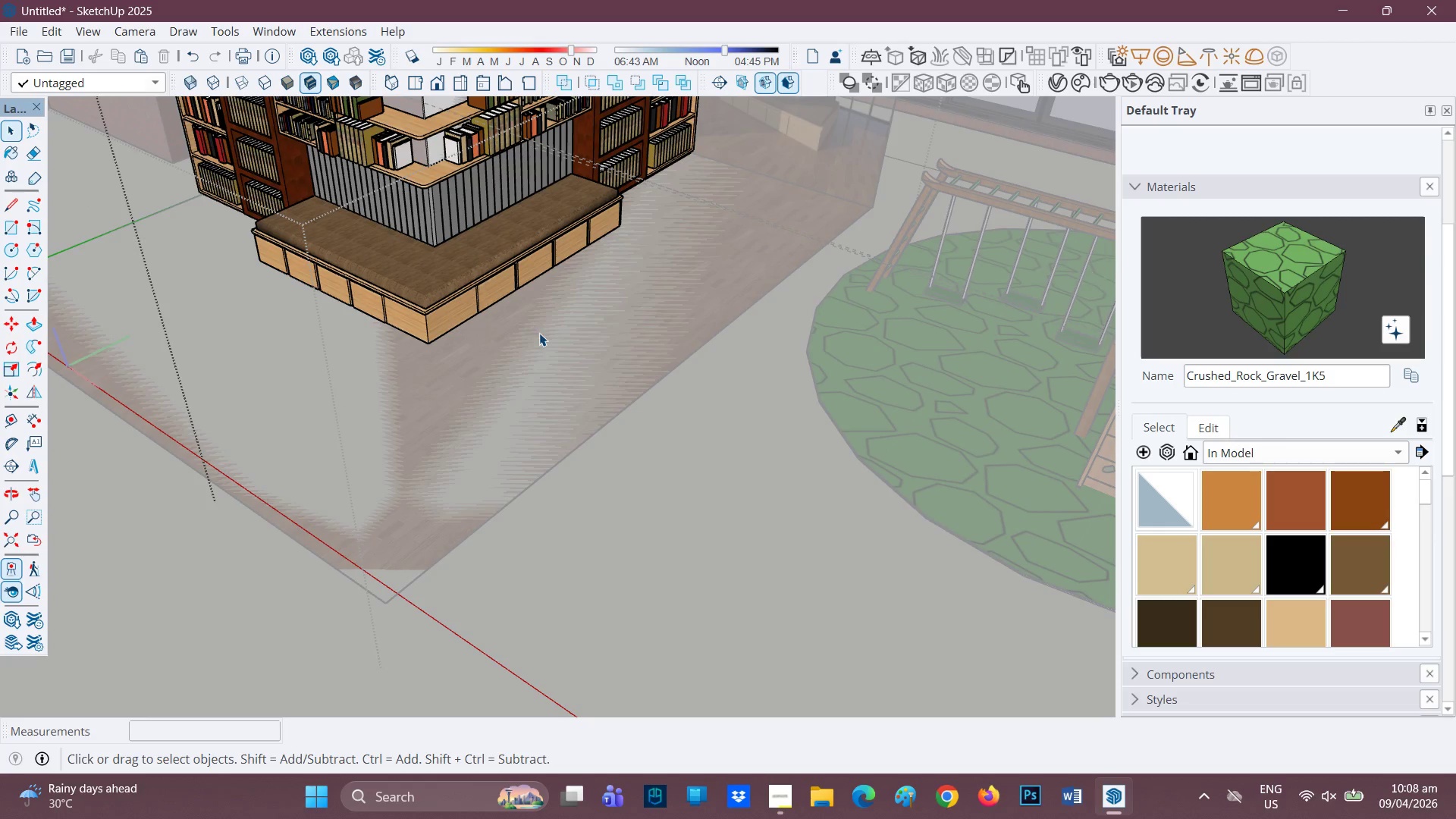 
left_click([541, 333])
 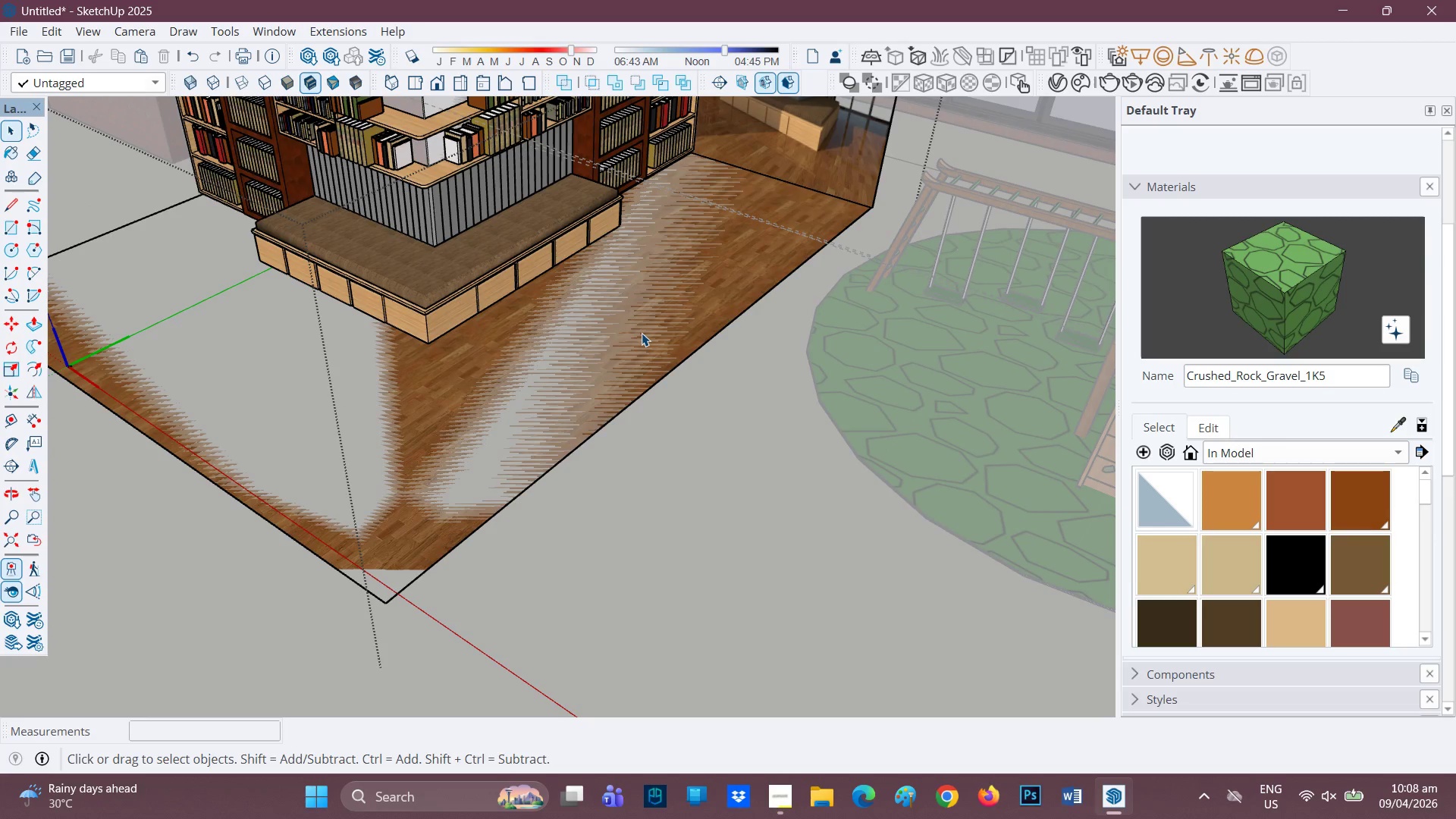 
left_click([642, 333])
 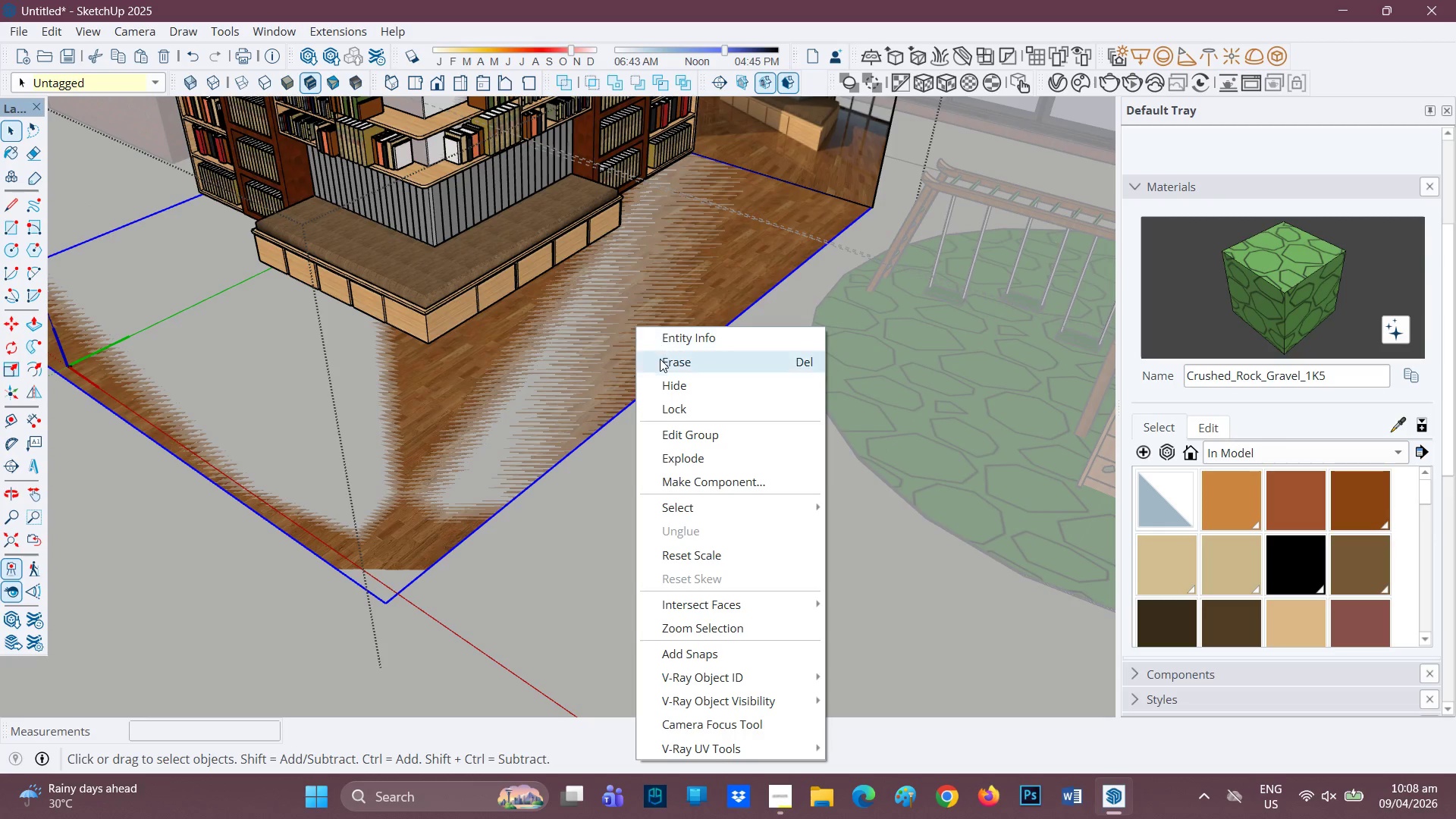 
left_click([664, 366])
 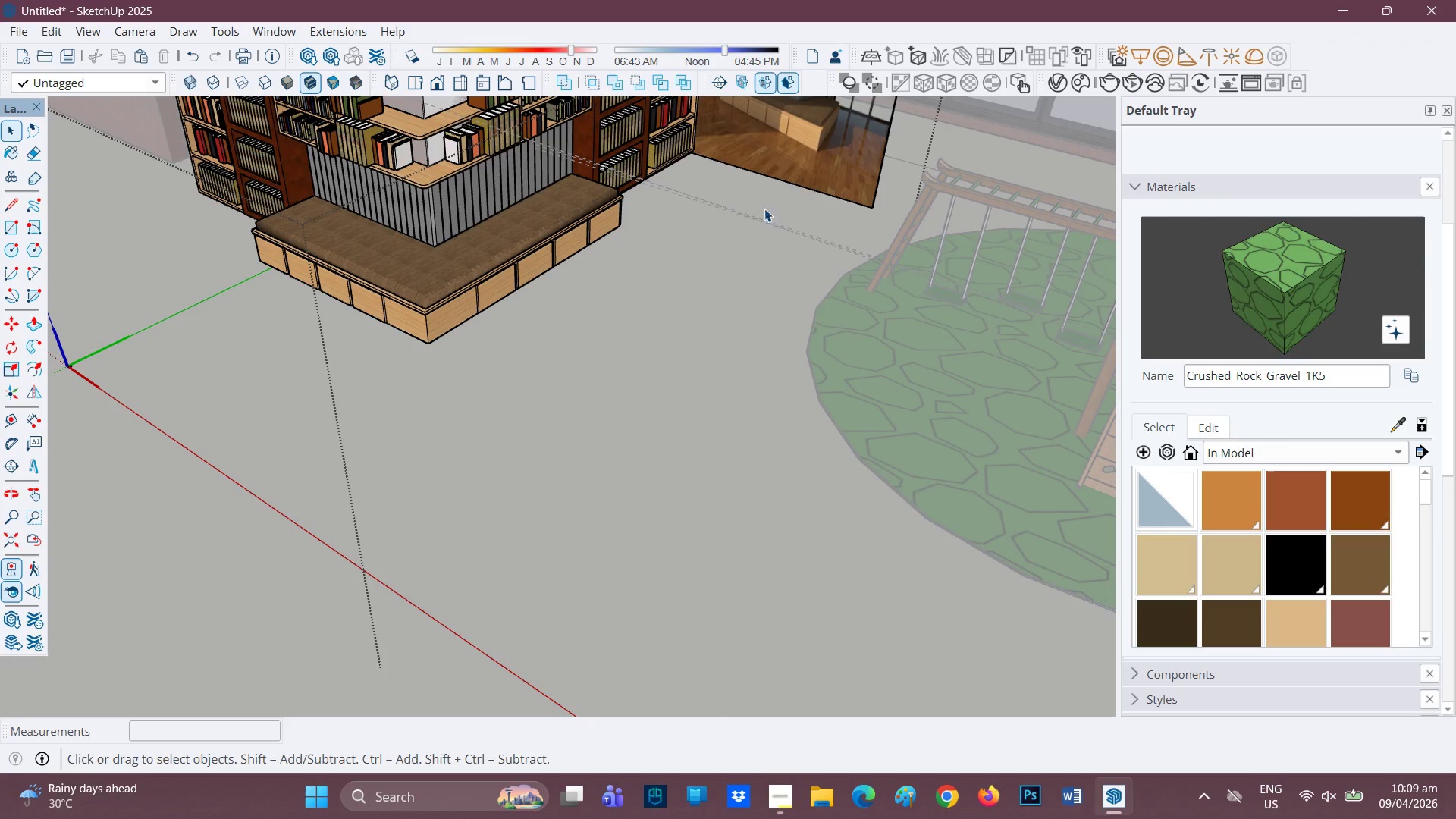 
left_click([811, 177])
 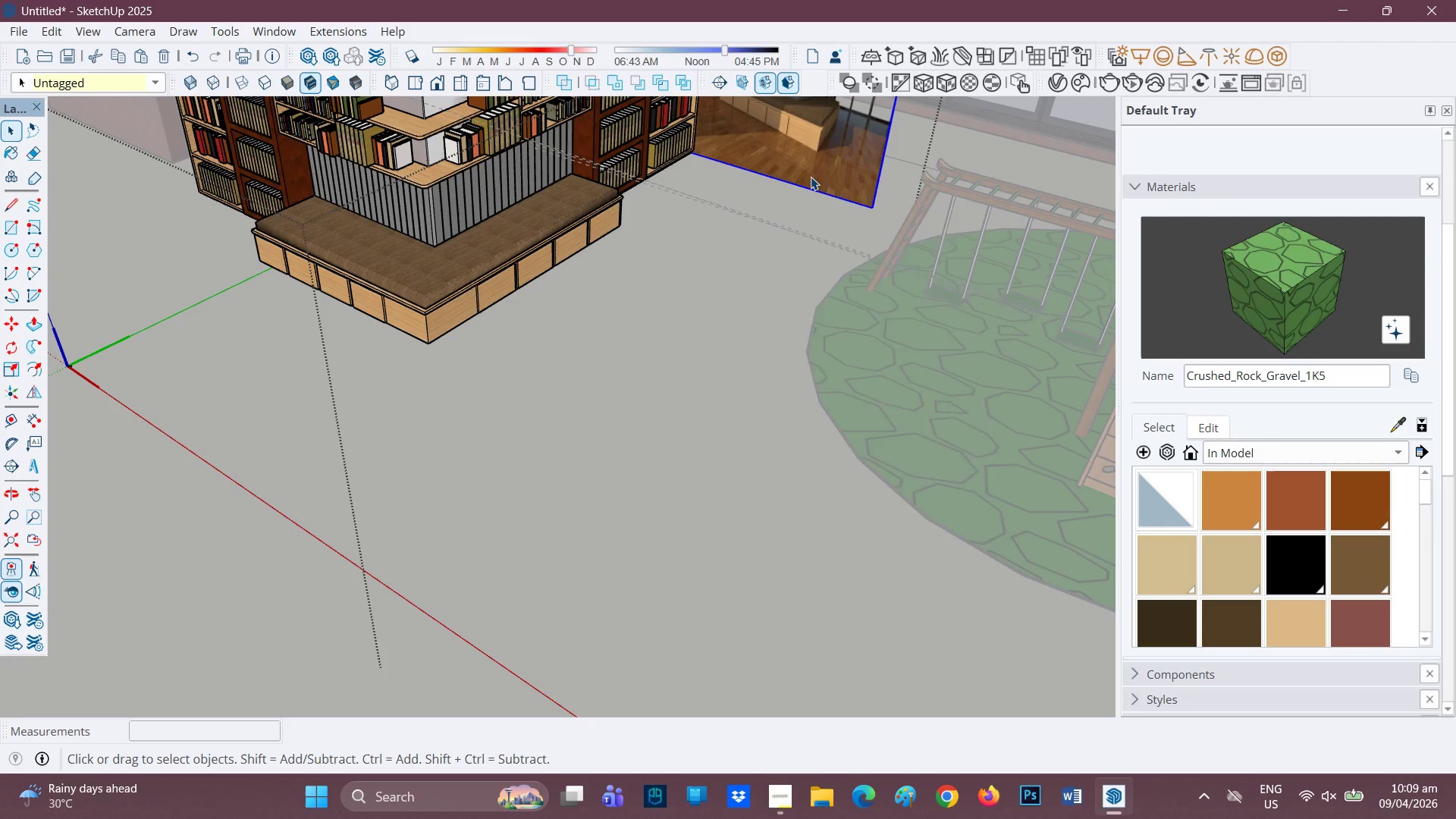 
right_click([811, 176])
 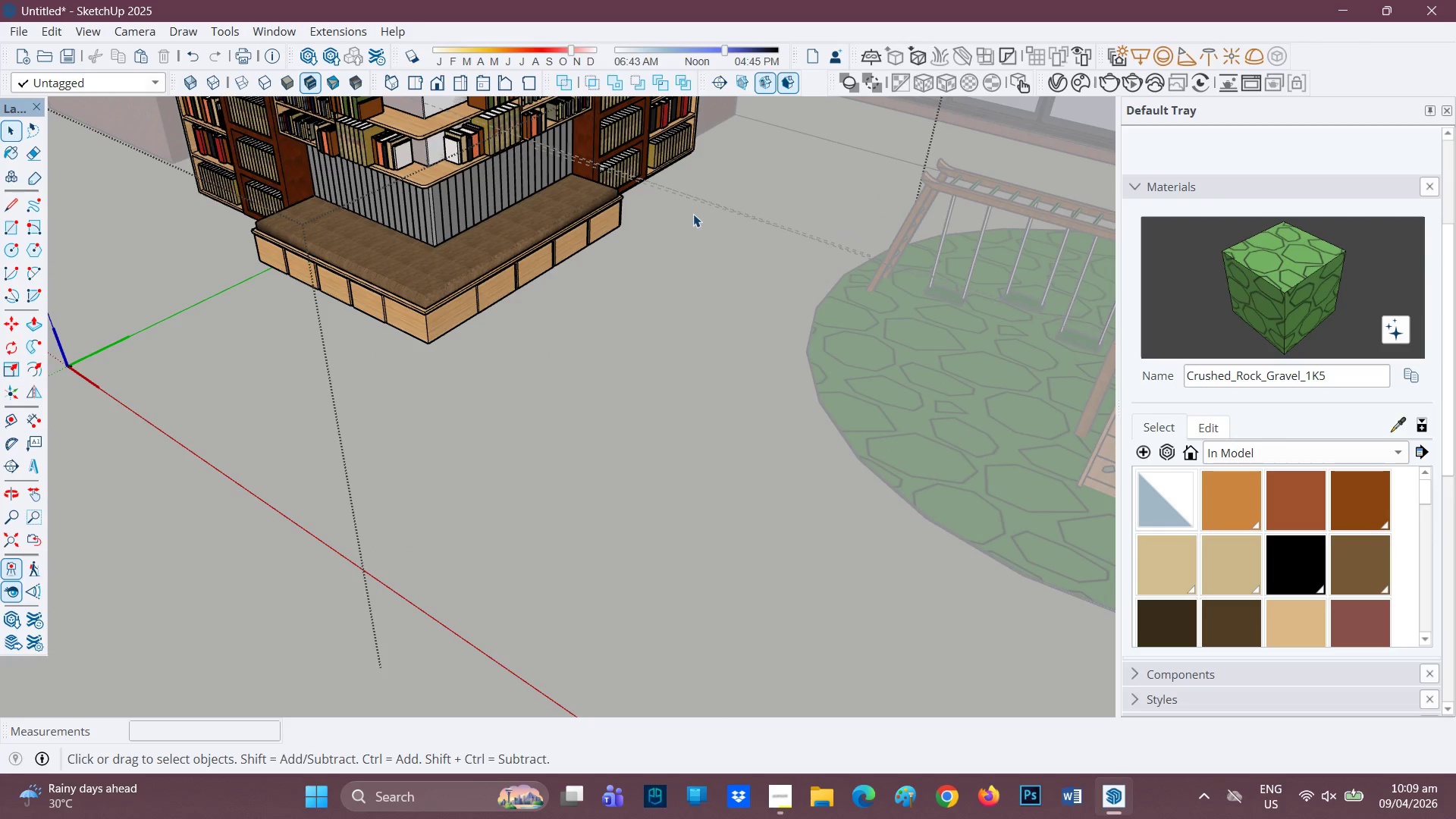 
key(H)
 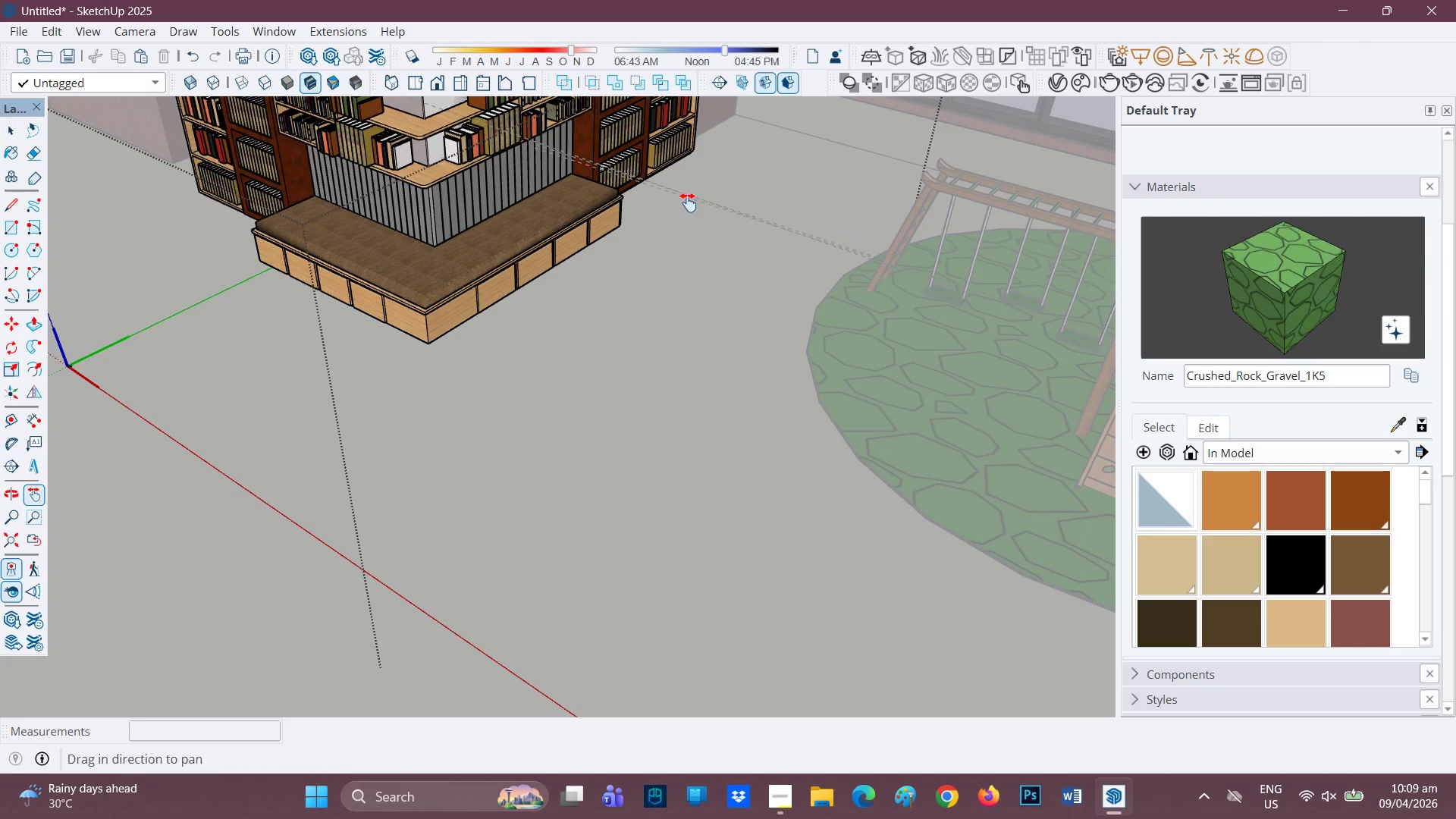 
left_click_drag(start_coordinate=[688, 202], to_coordinate=[748, 419])
 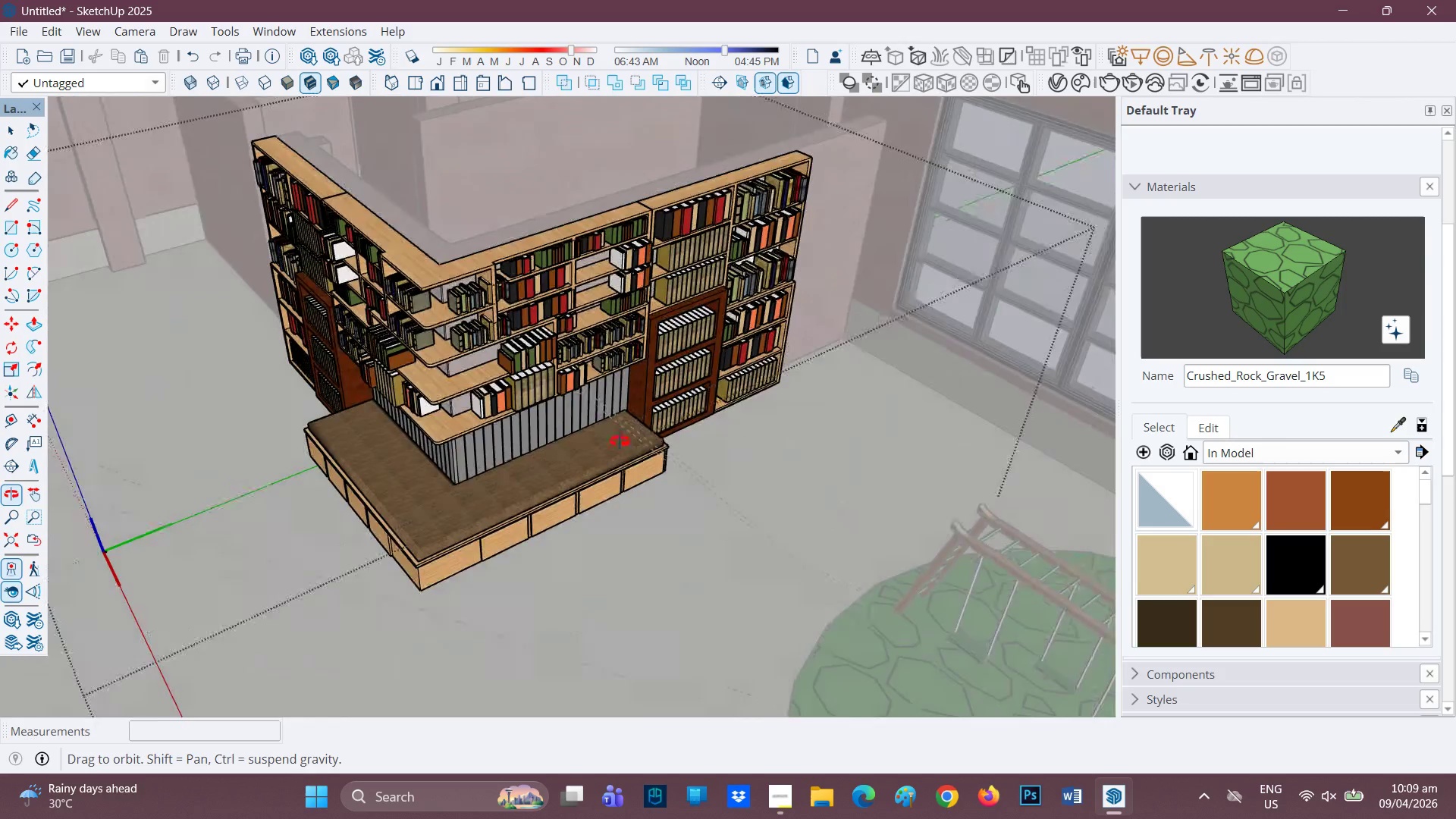 
wait(6.22)
 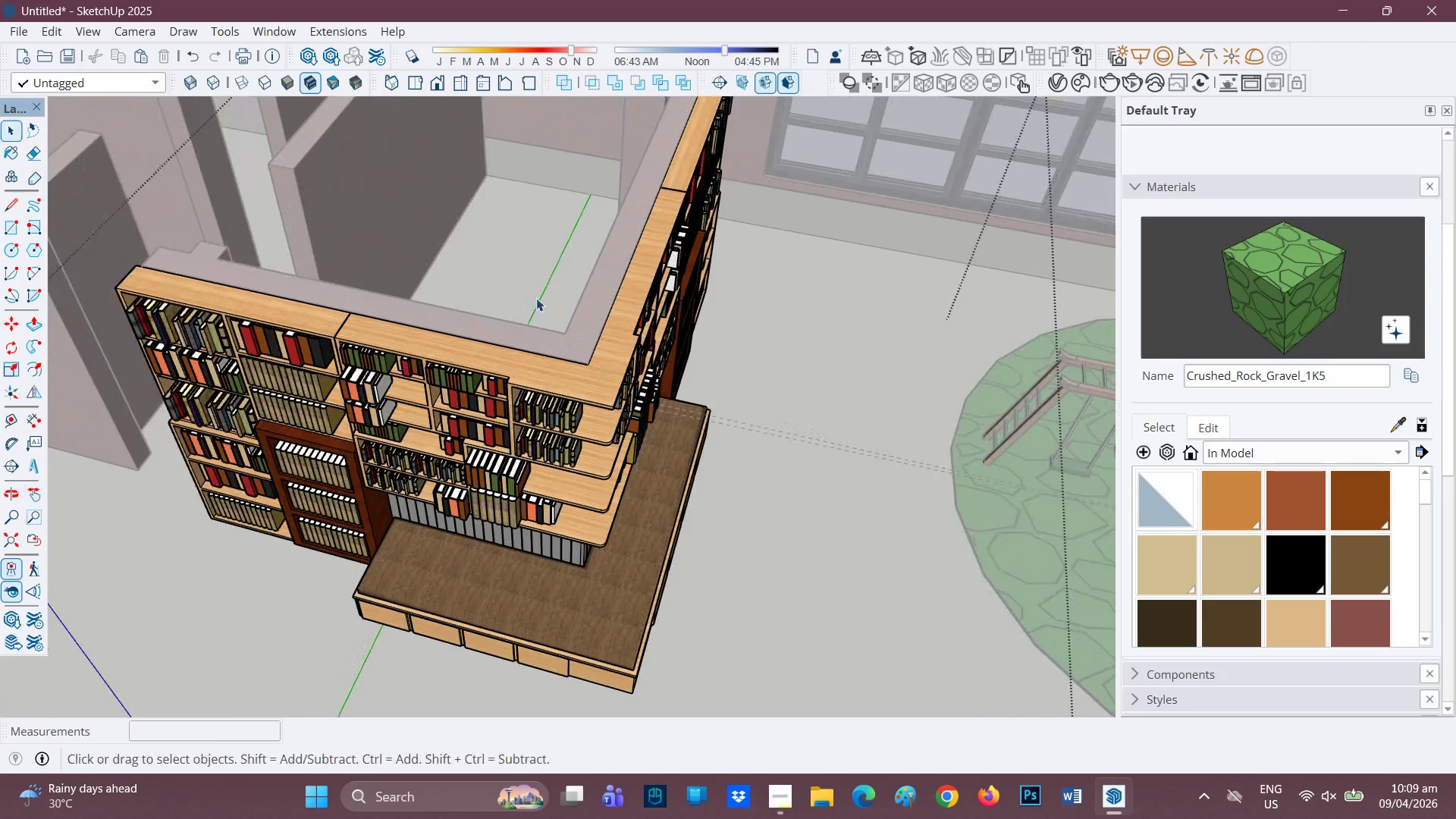 
key(Space)
 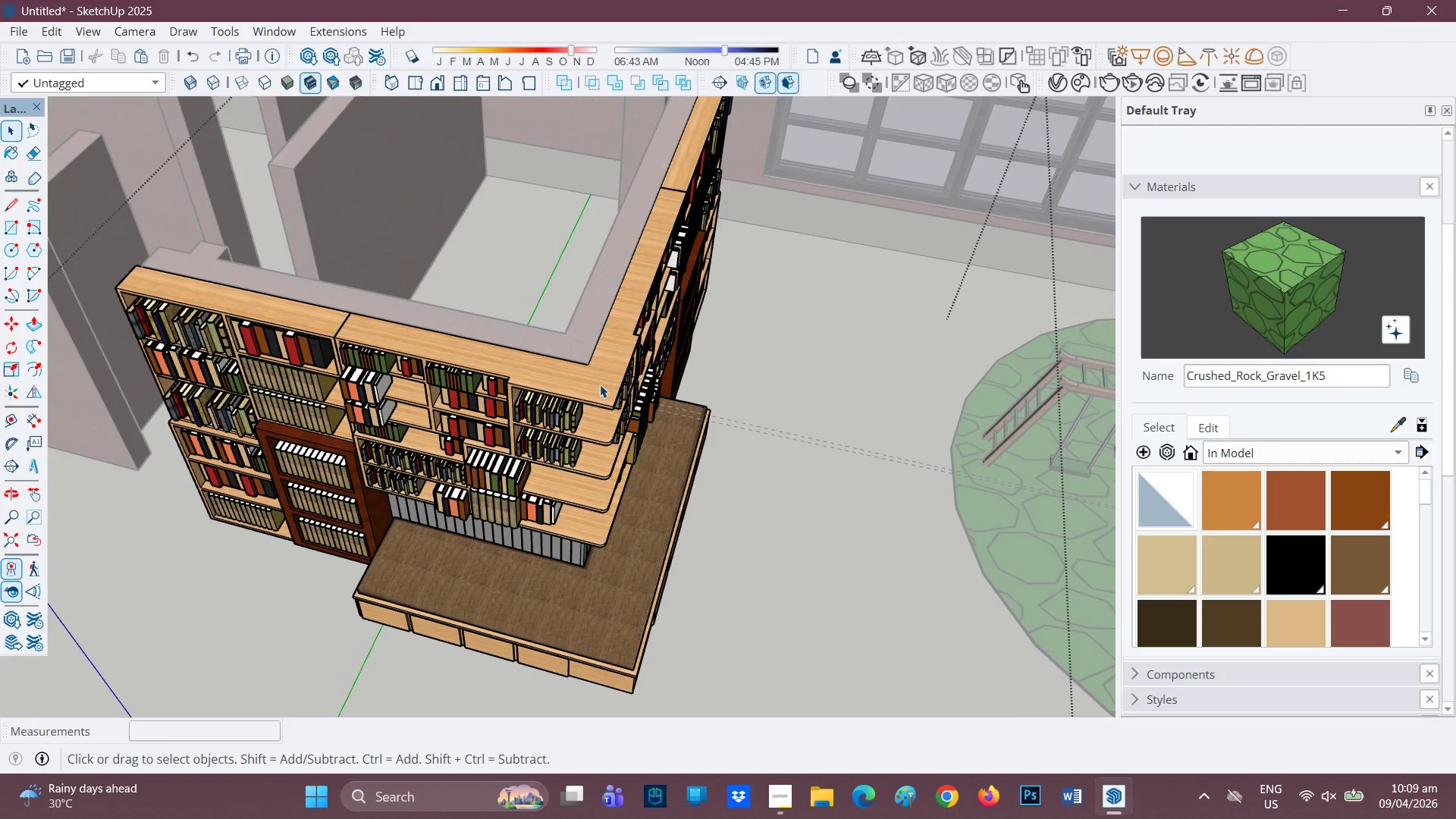 
scroll: coordinate [569, 311], scroll_direction: up, amount: 1.0
 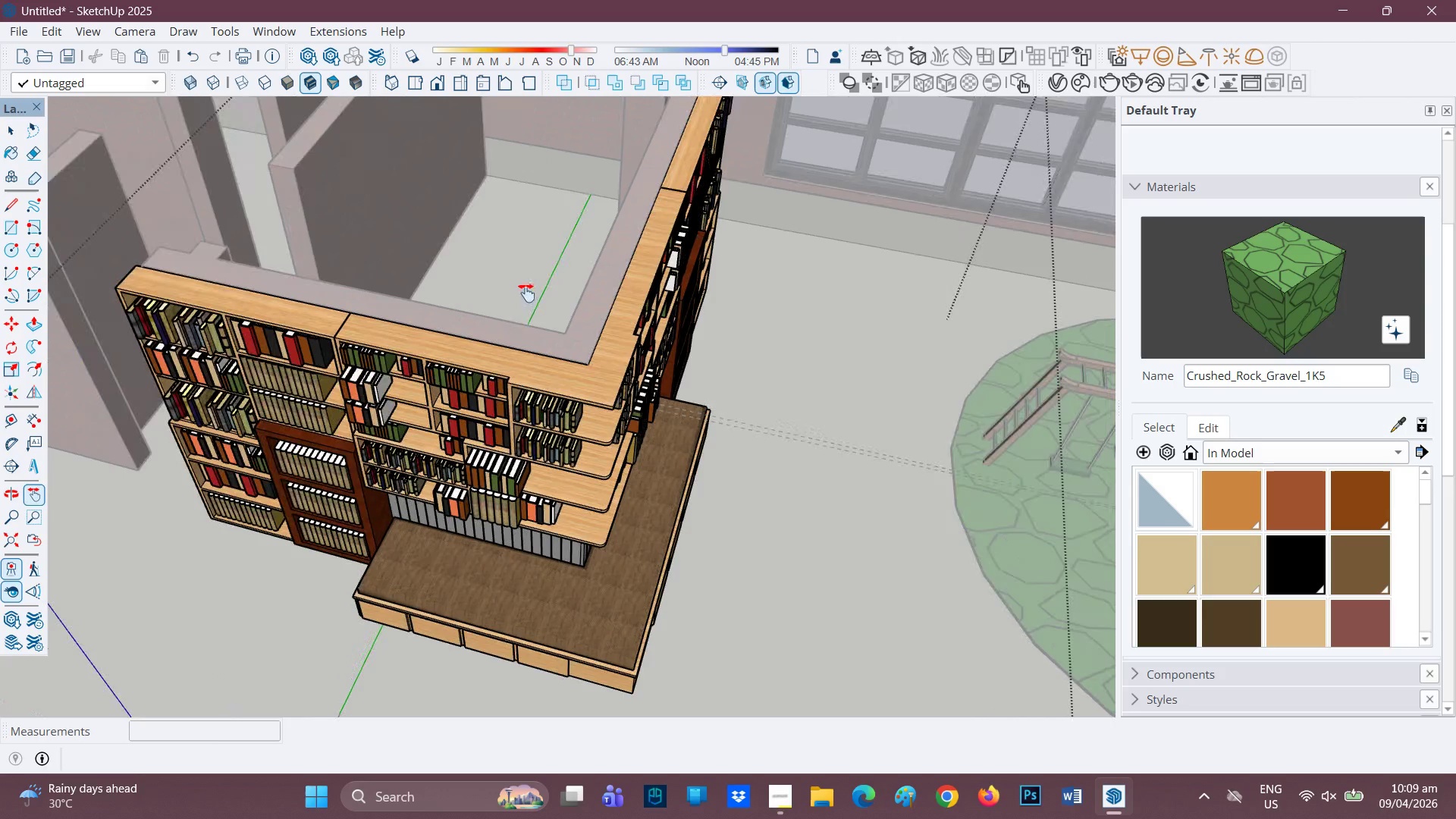 
left_click([600, 388])
 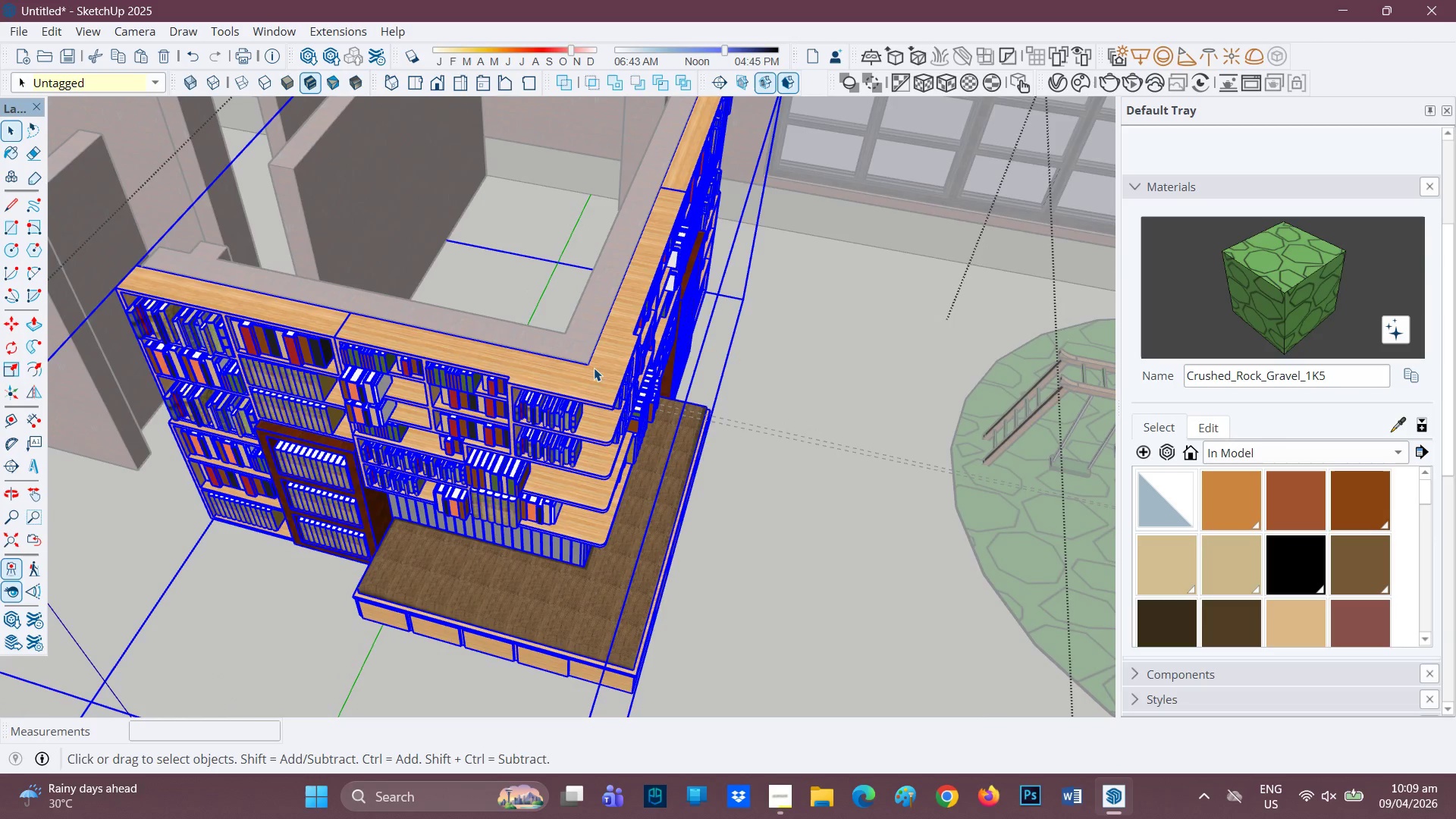 
scroll: coordinate [594, 367], scroll_direction: up, amount: 1.0
 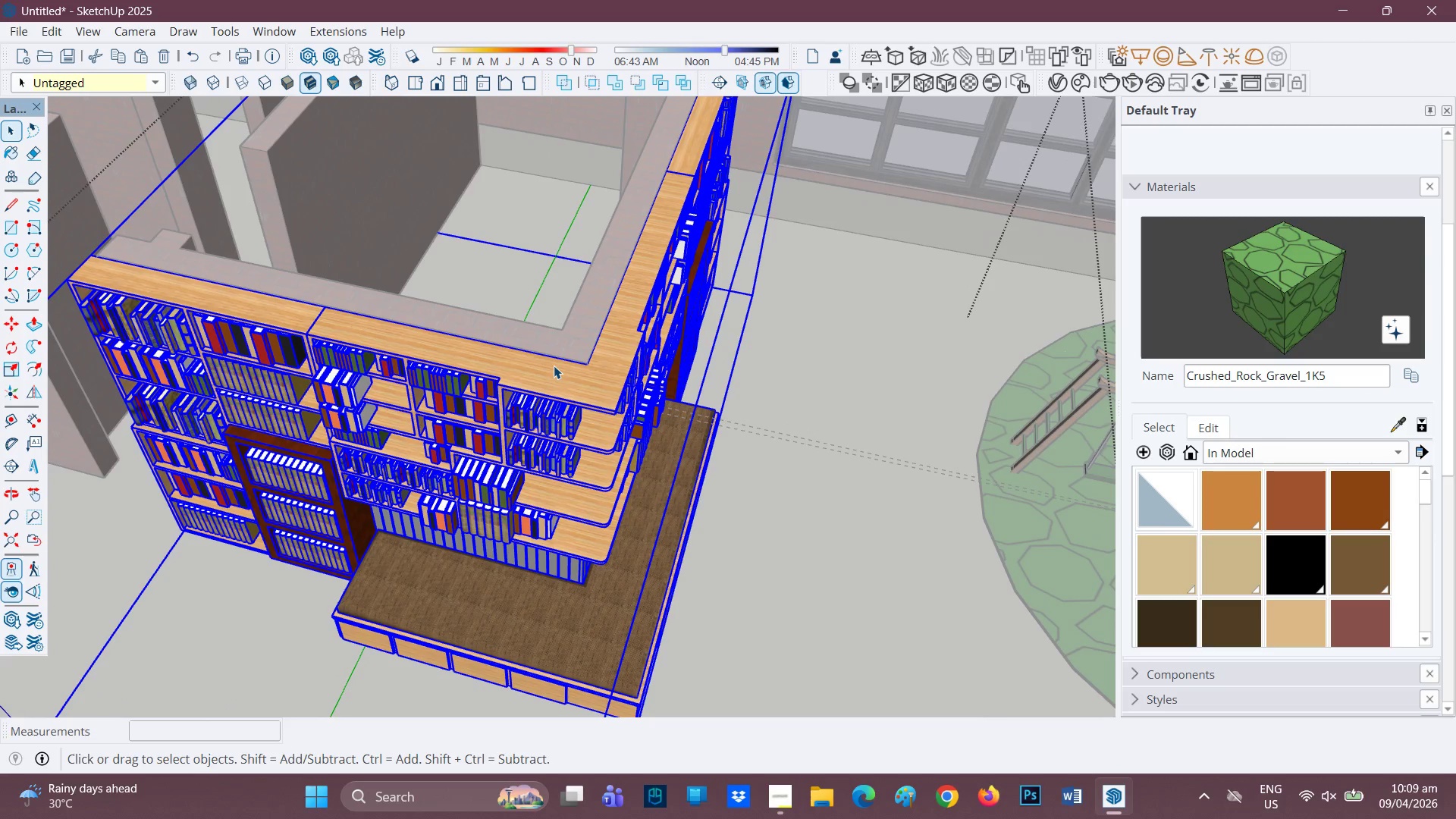 
key(M)
 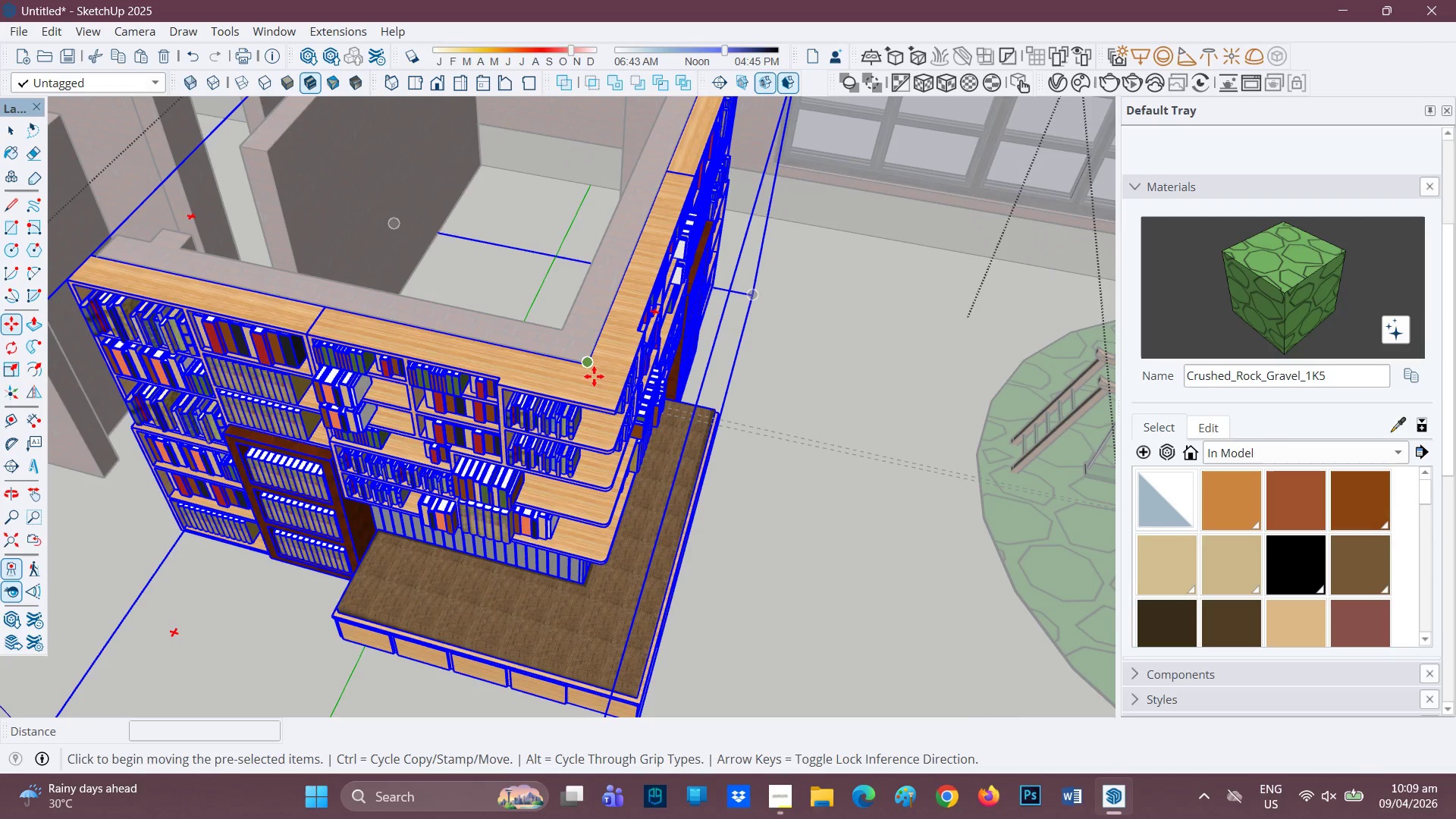 
scroll: coordinate [585, 363], scroll_direction: up, amount: 10.0
 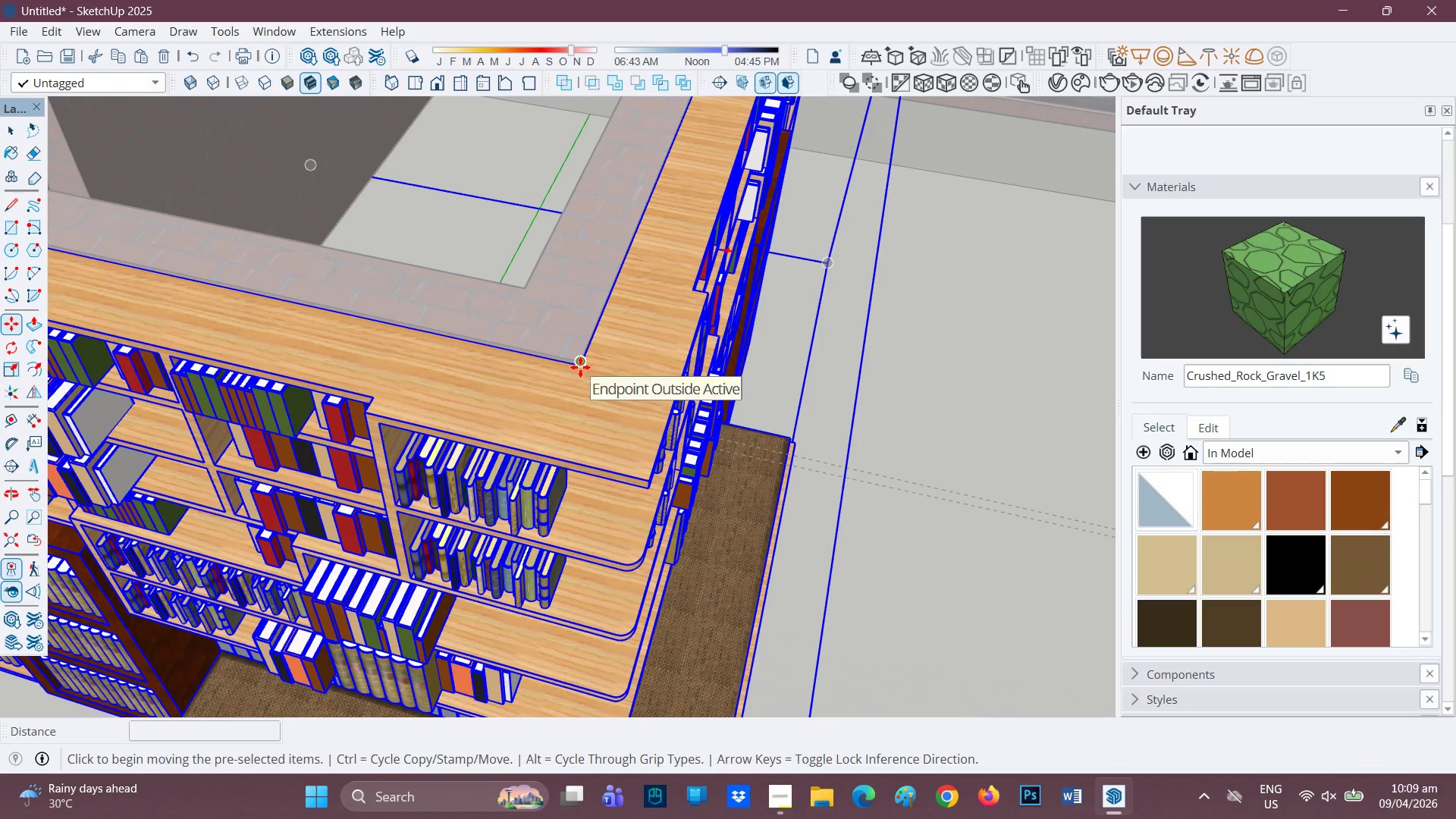 
left_click([580, 367])
 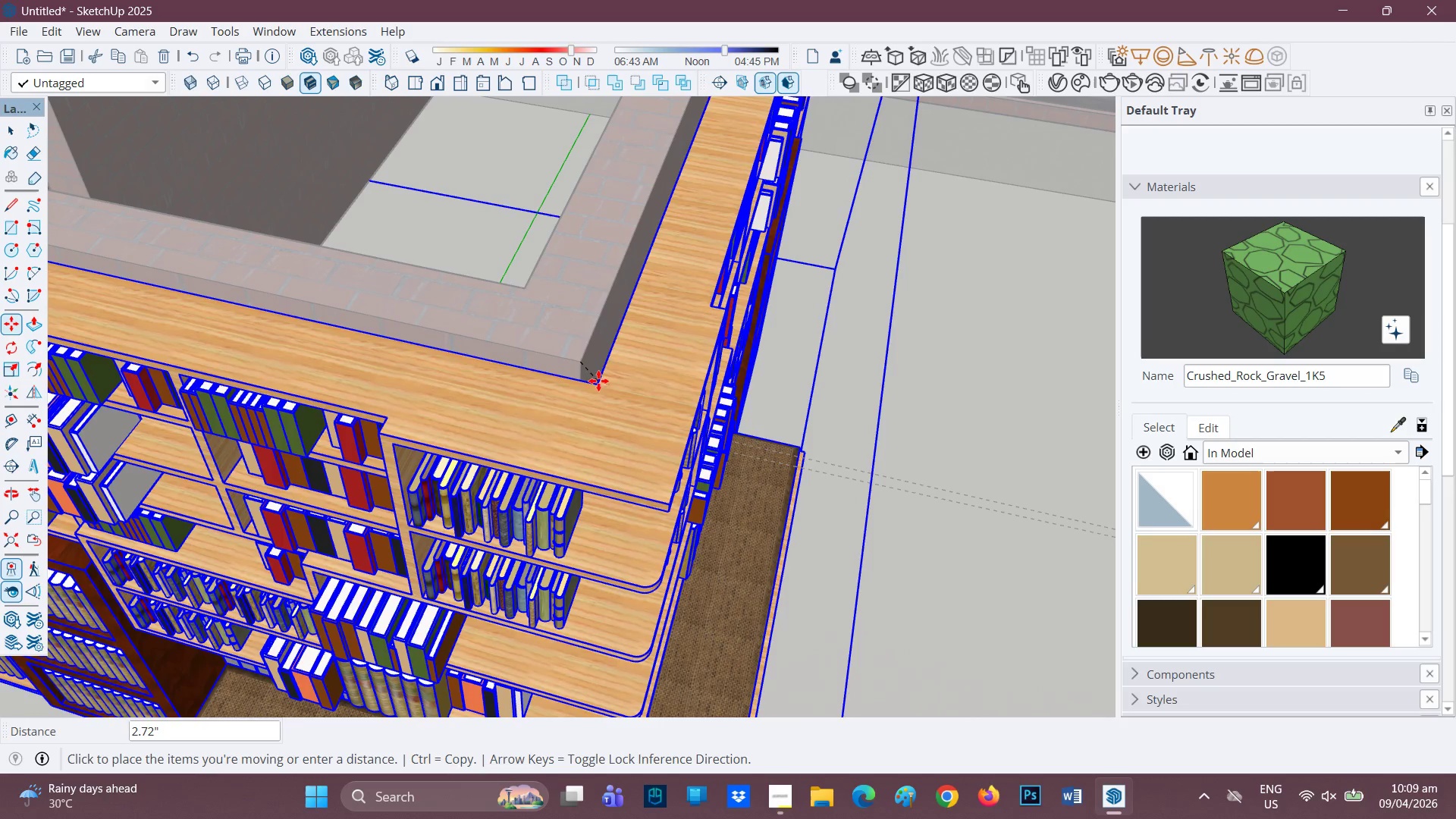 
wait(7.06)
 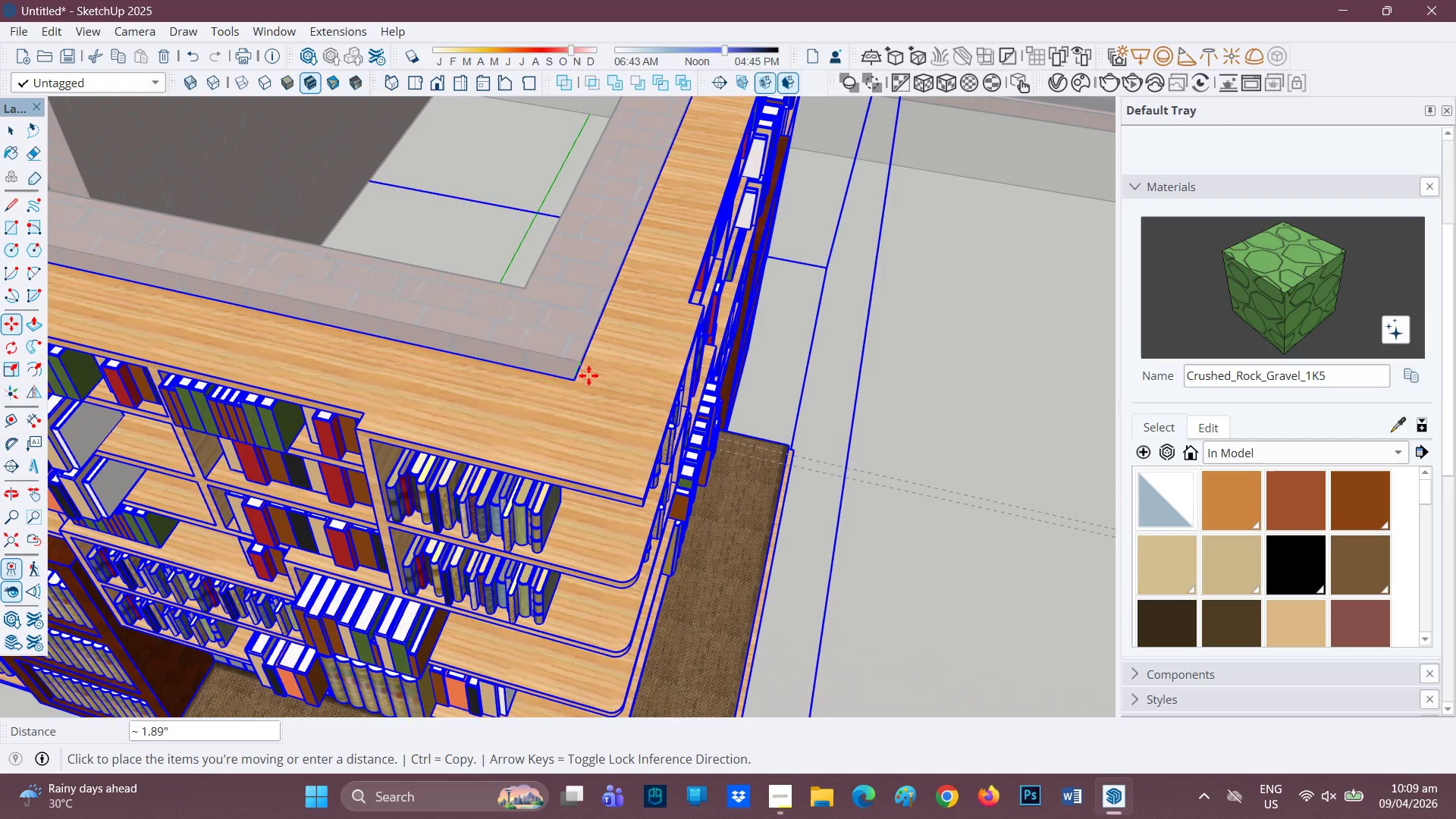 
key(Space)
 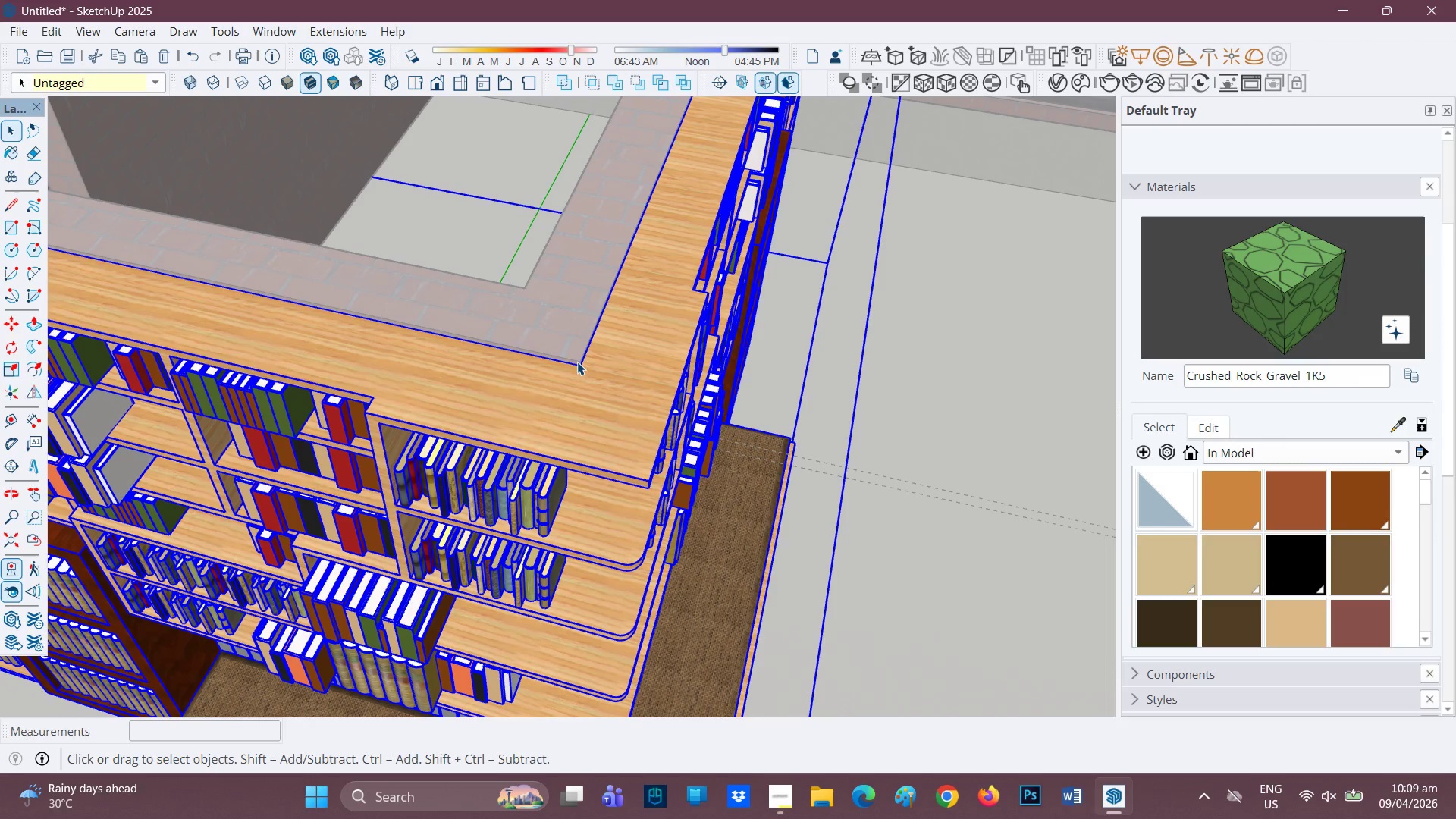 
key(M)
 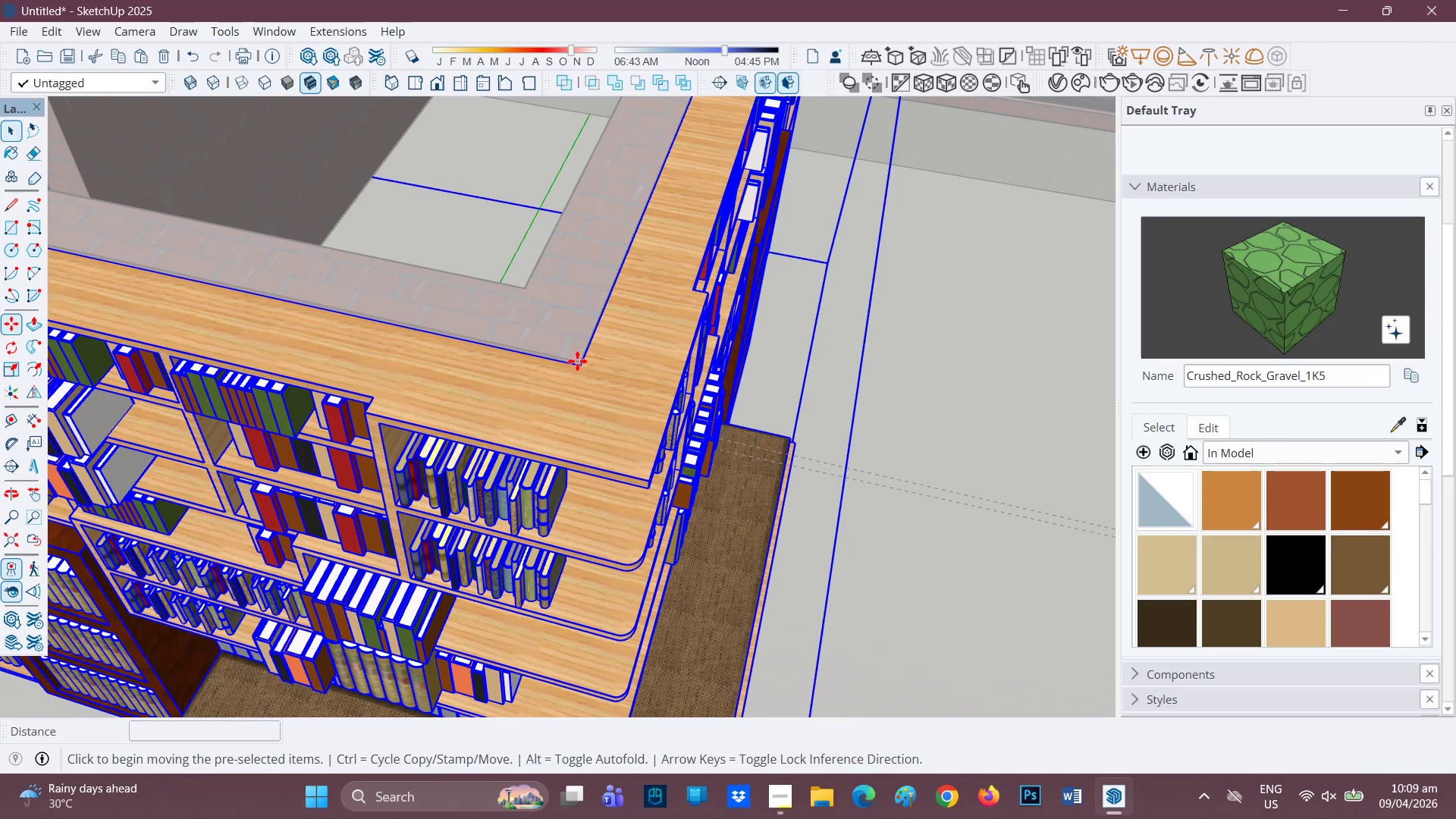 
left_click([577, 361])
 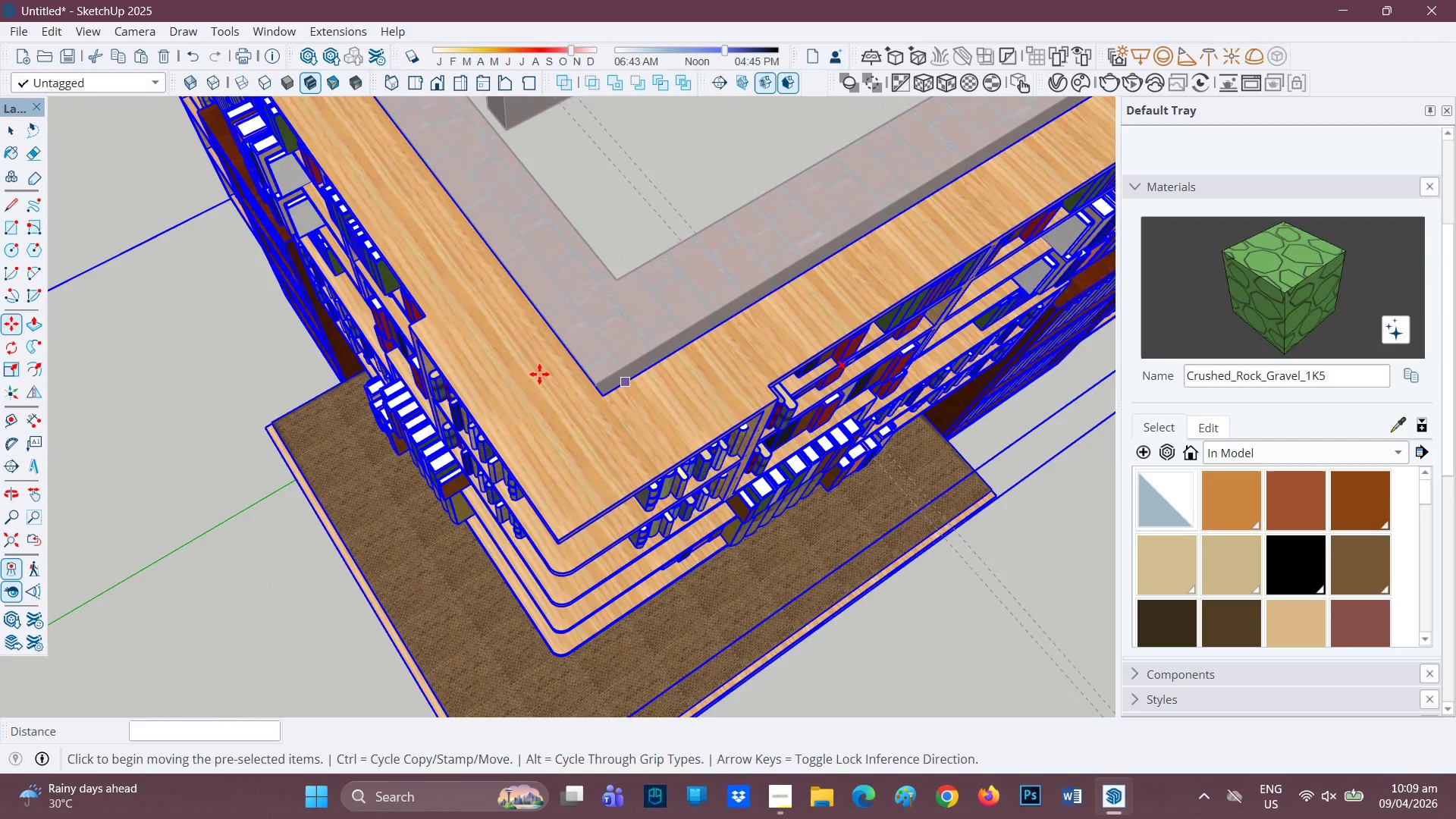 
wait(5.19)
 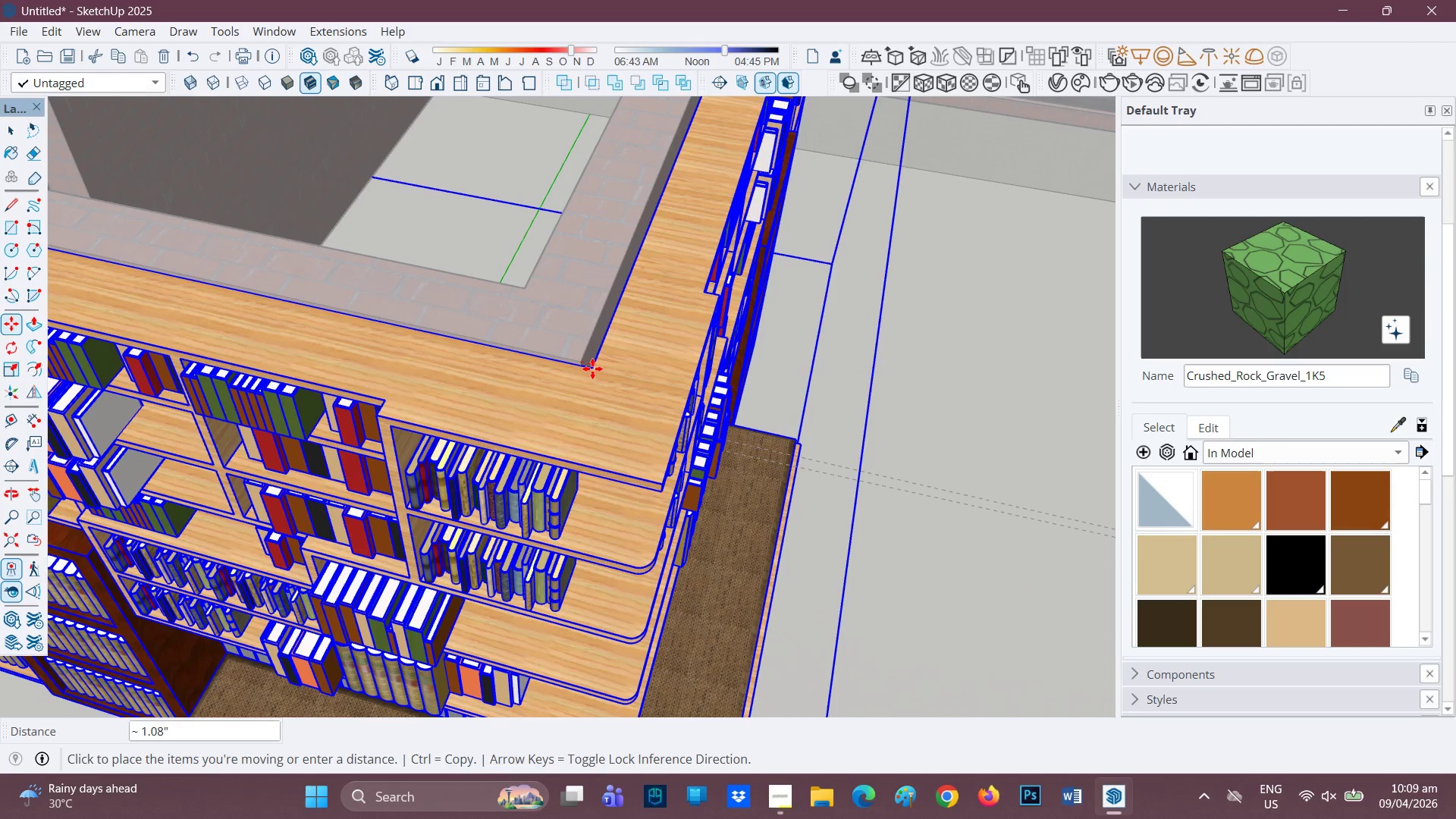 
left_click([607, 394])
 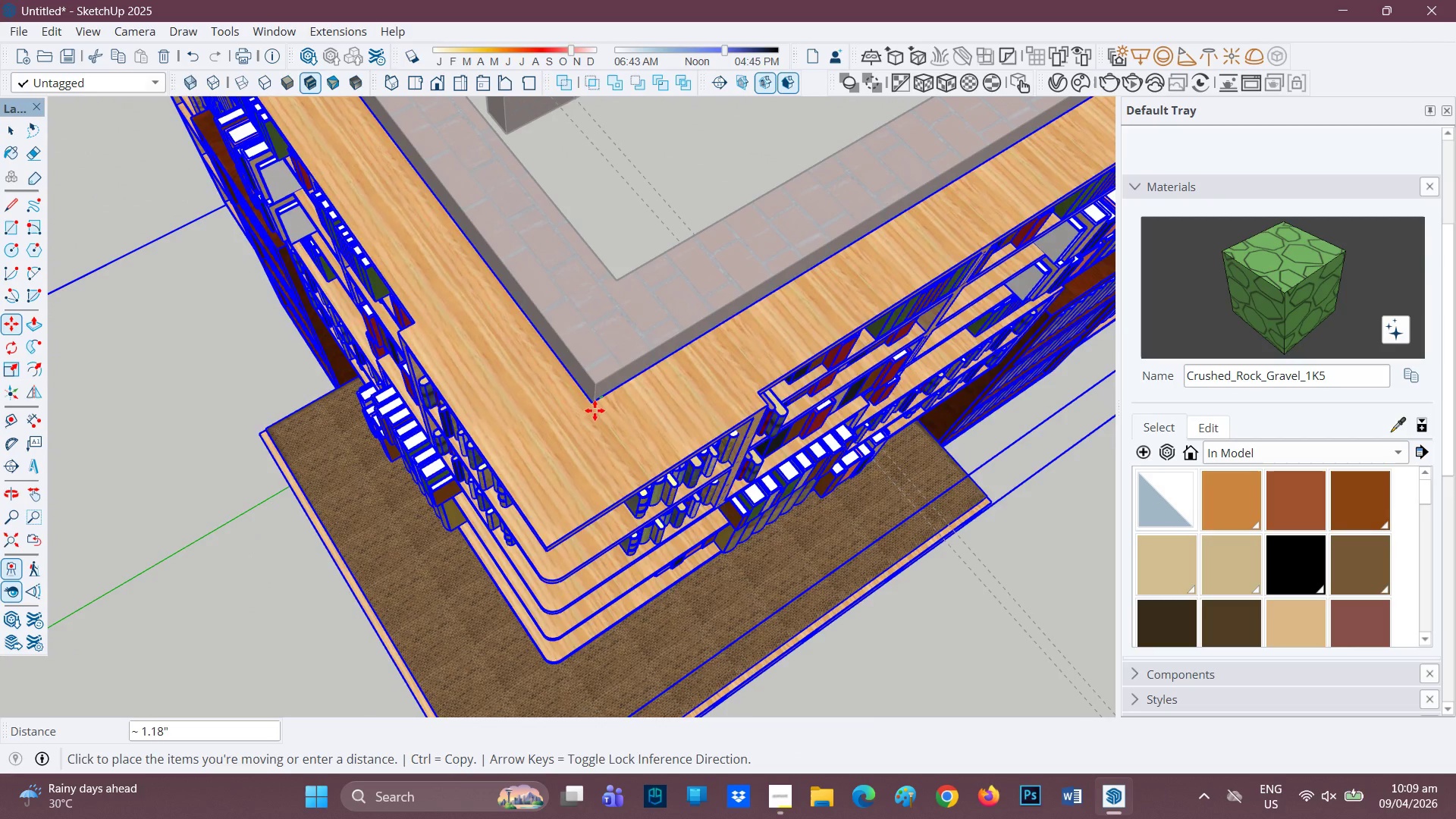 
scroll: coordinate [655, 551], scroll_direction: down, amount: 13.0
 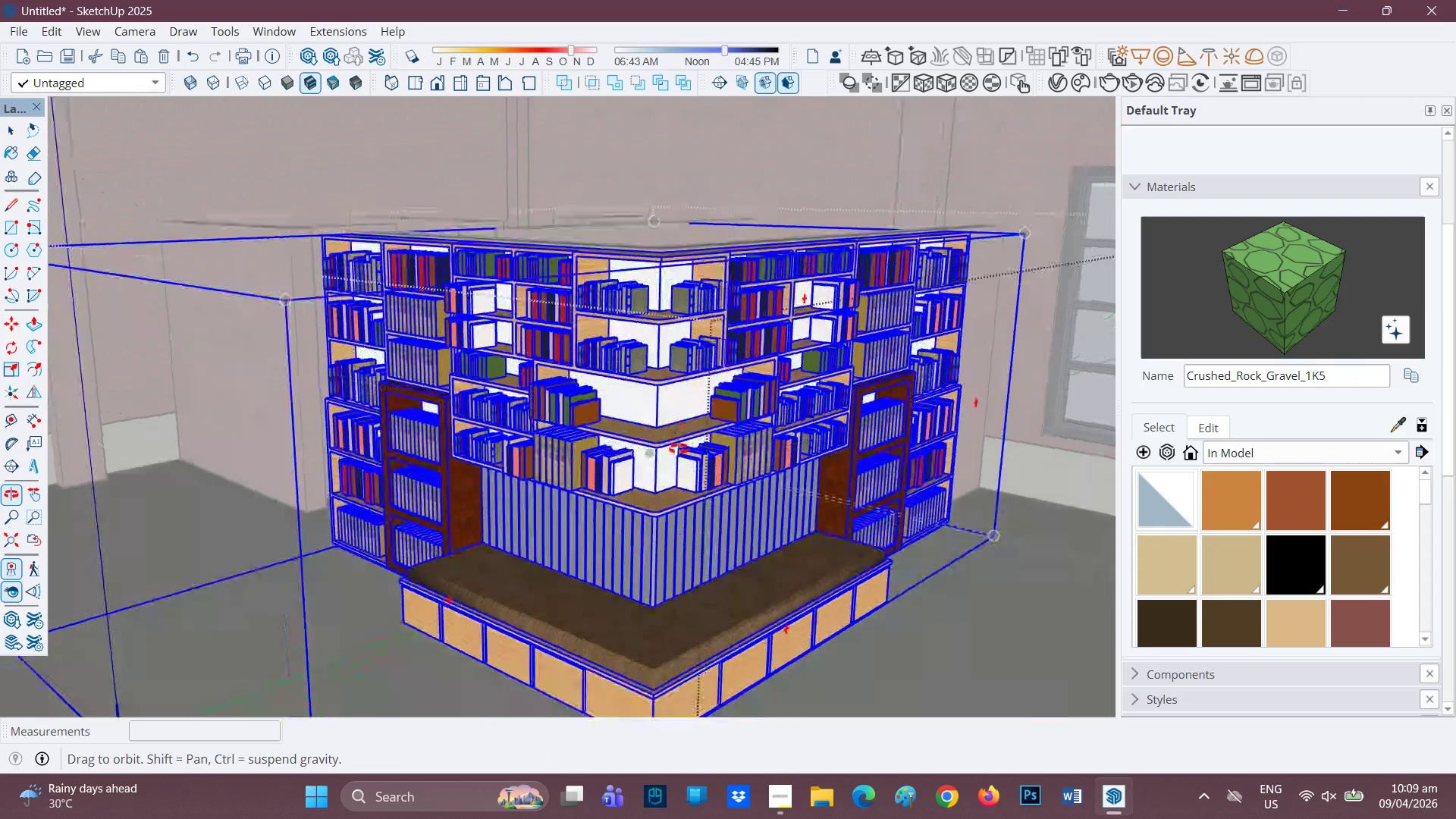 
key(Space)
 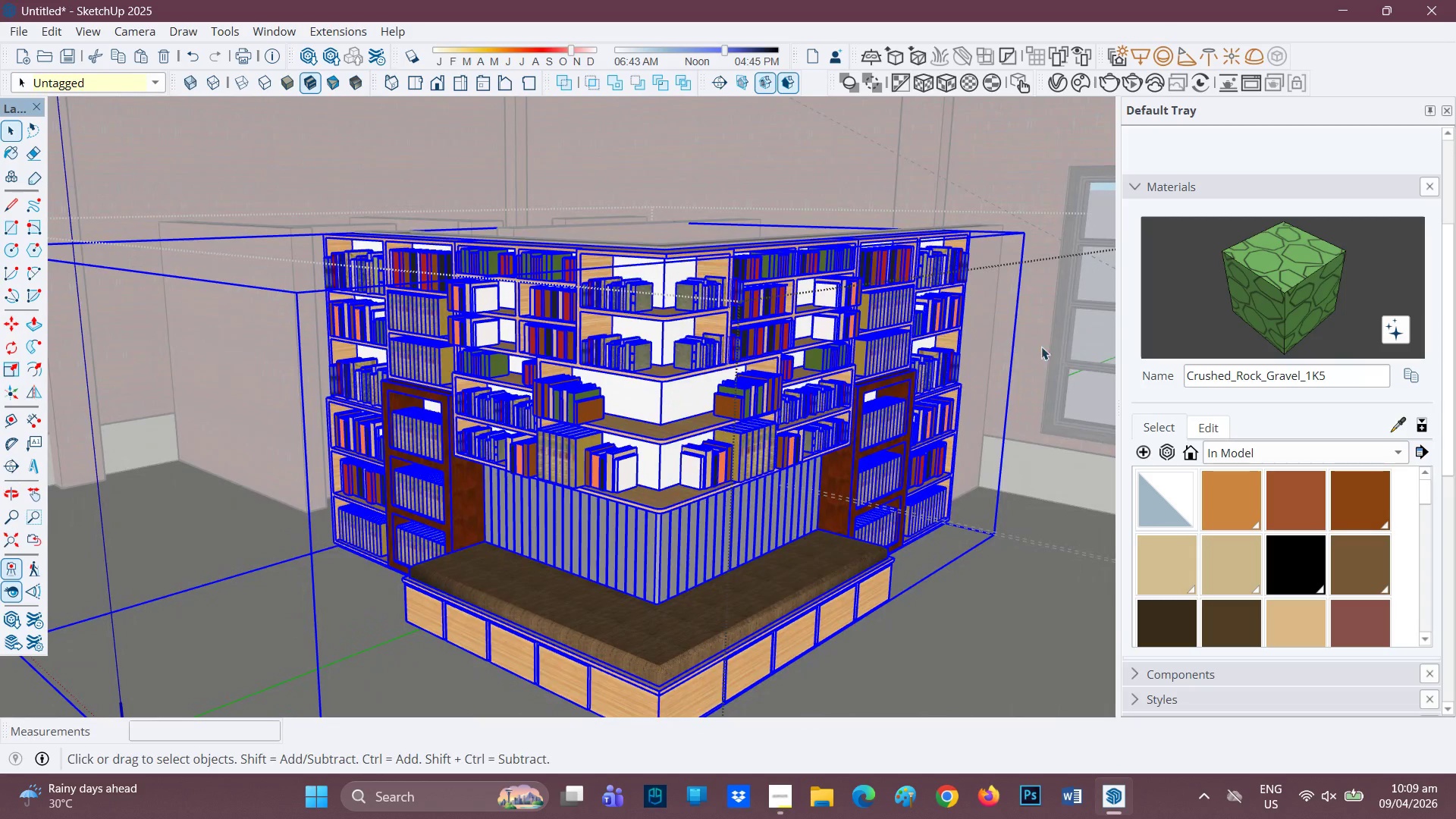 
left_click([1044, 383])
 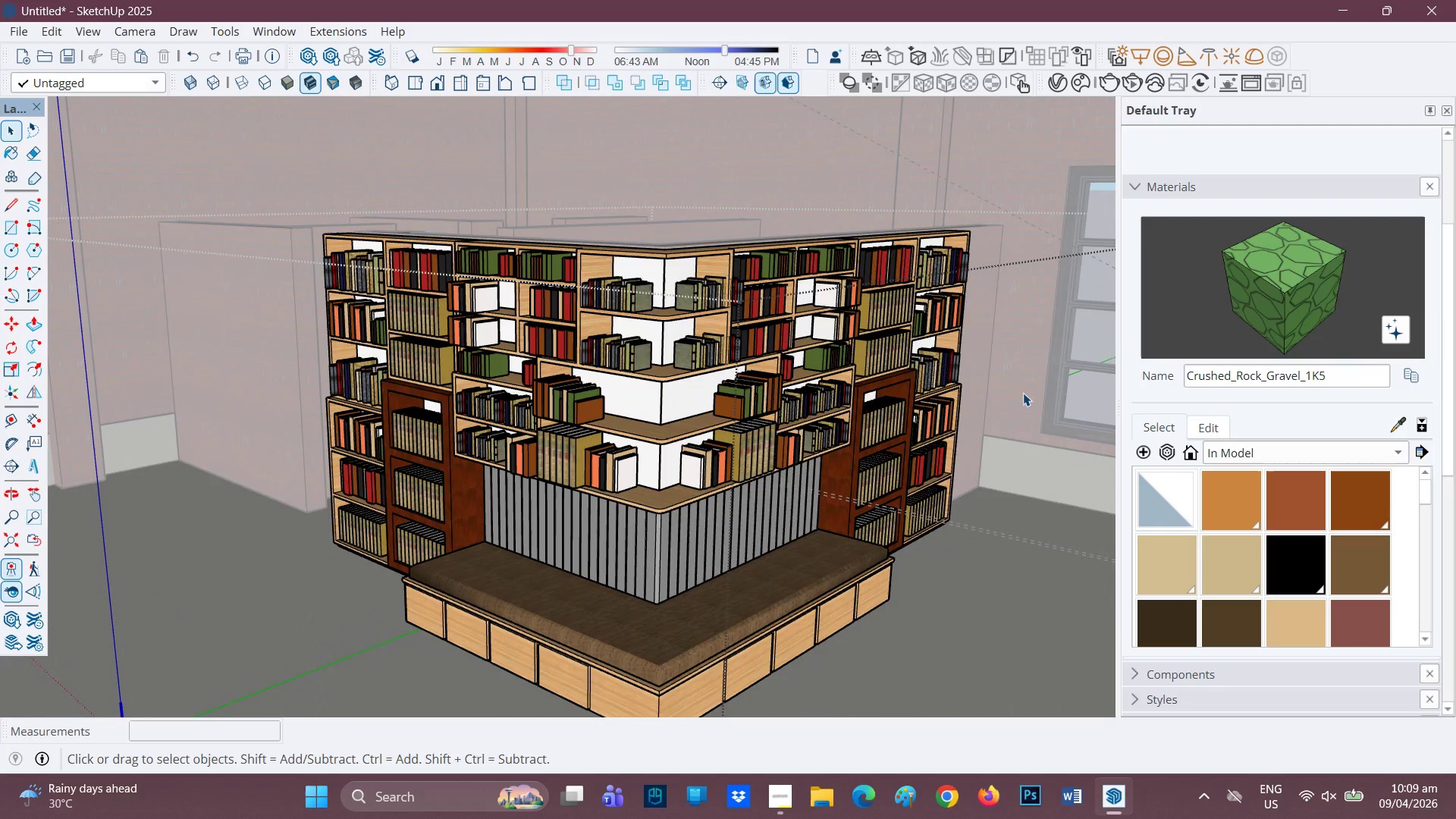 
scroll: coordinate [675, 497], scroll_direction: down, amount: 6.0
 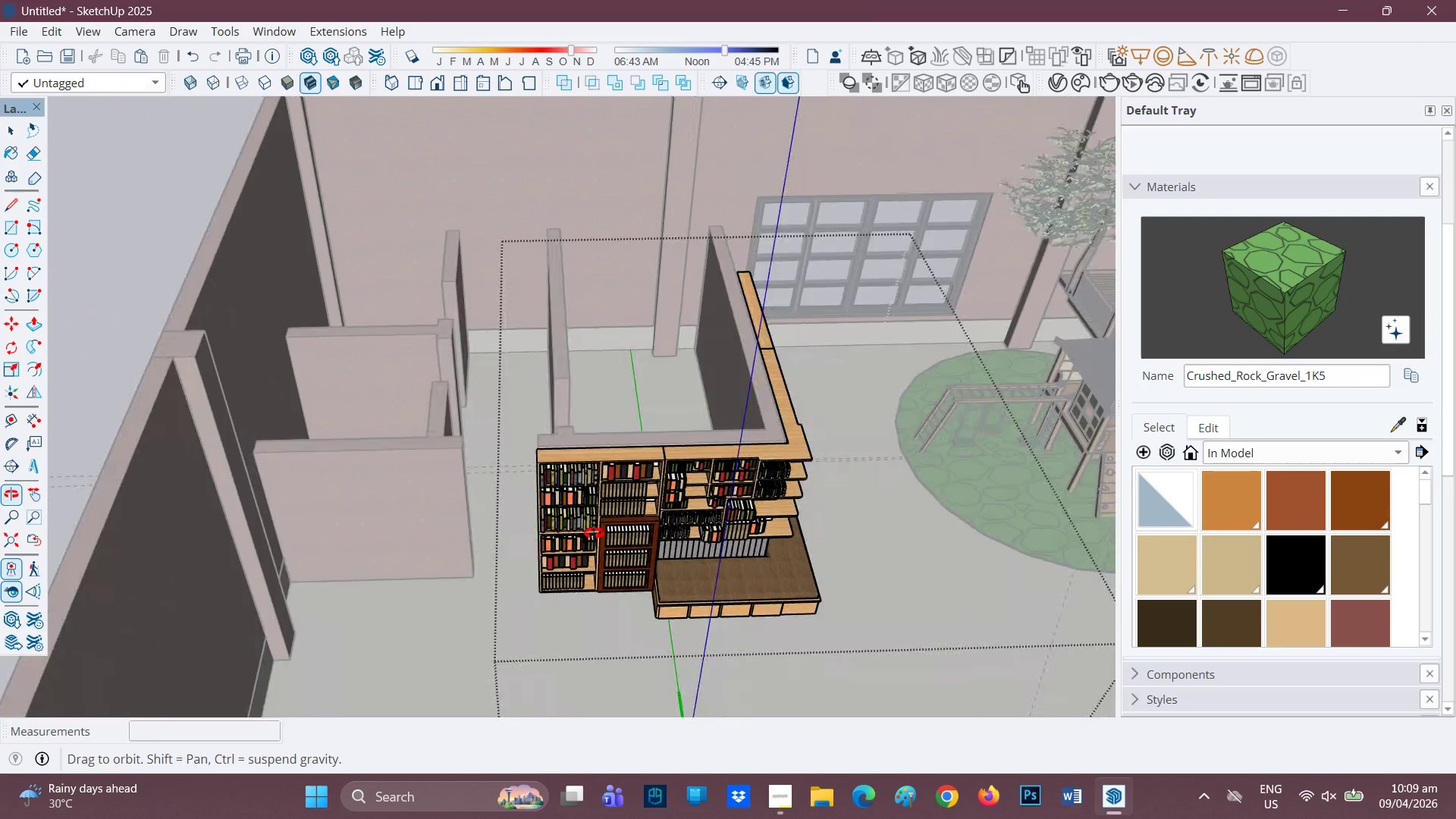 
key(Space)
 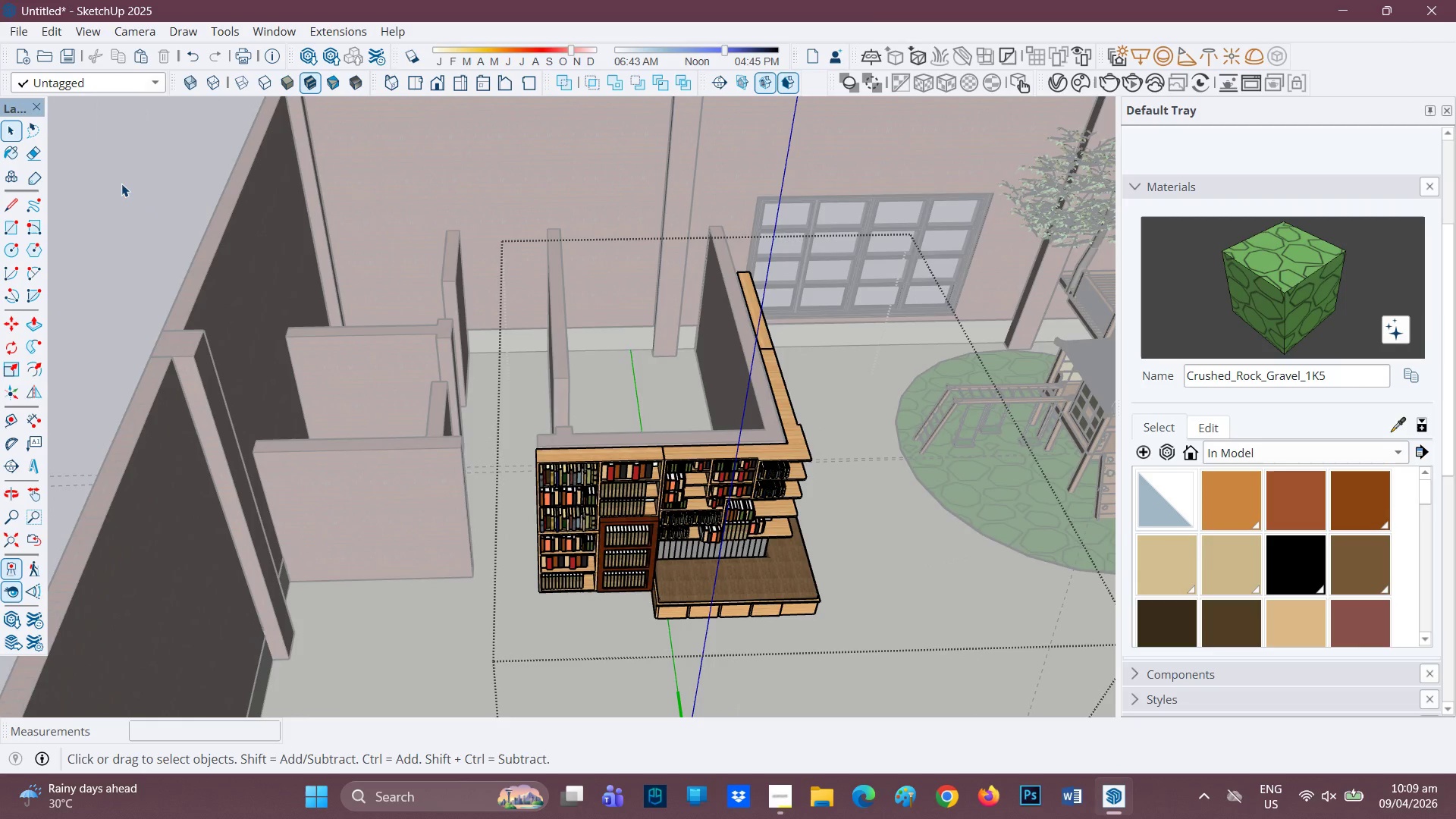 
left_click([121, 184])
 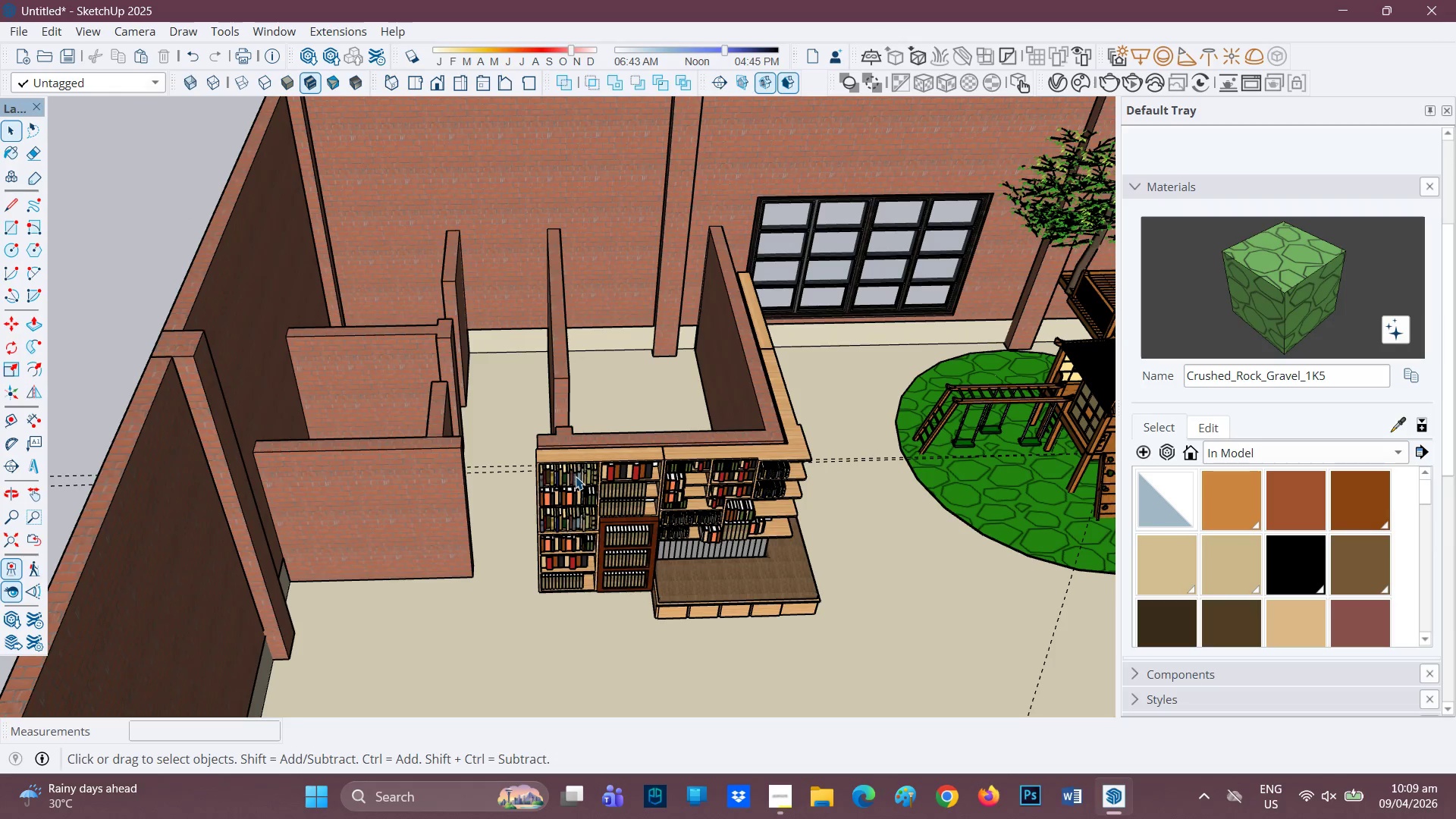 
key(H)
 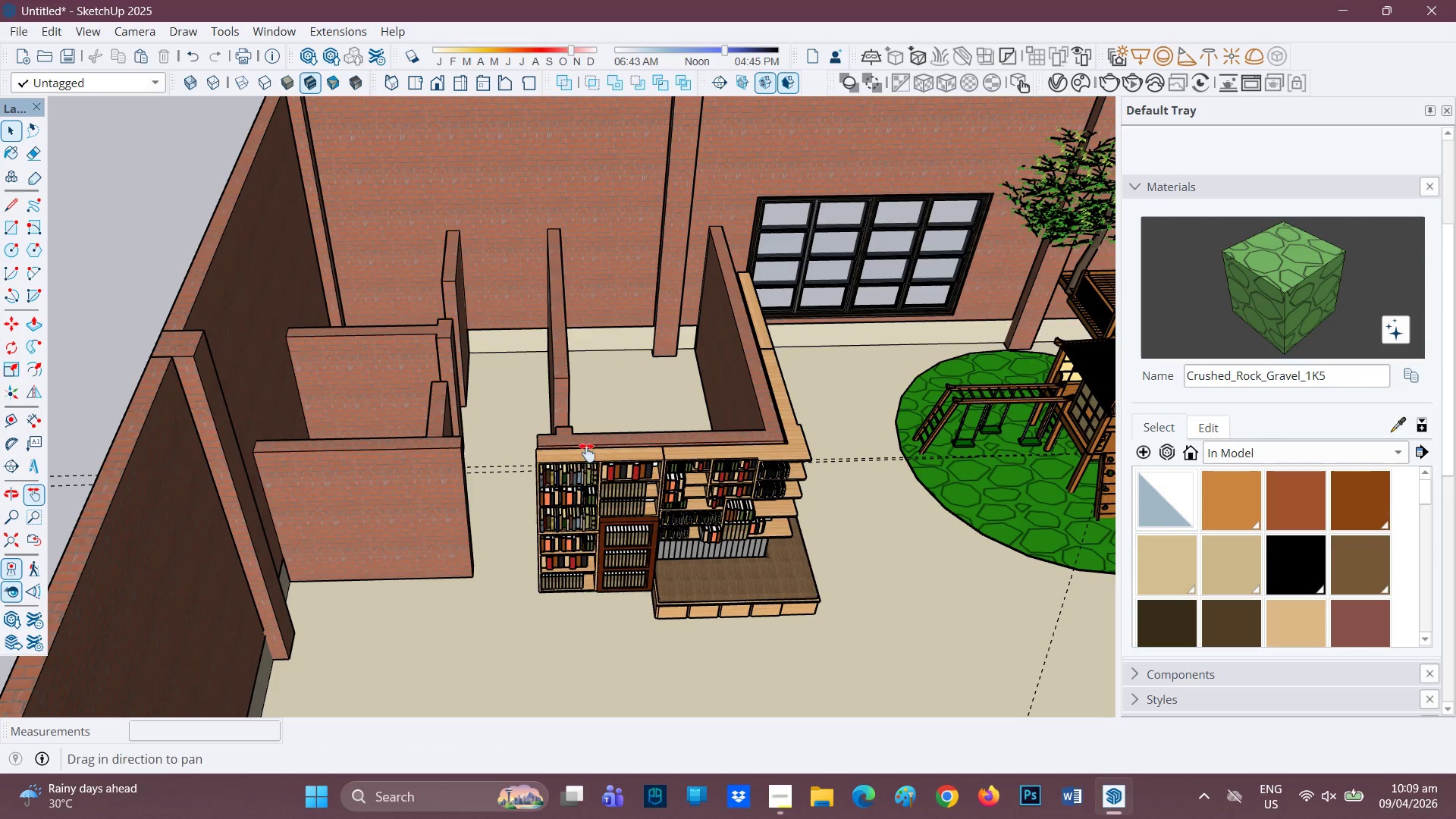 
left_click_drag(start_coordinate=[585, 473], to_coordinate=[500, 362])
 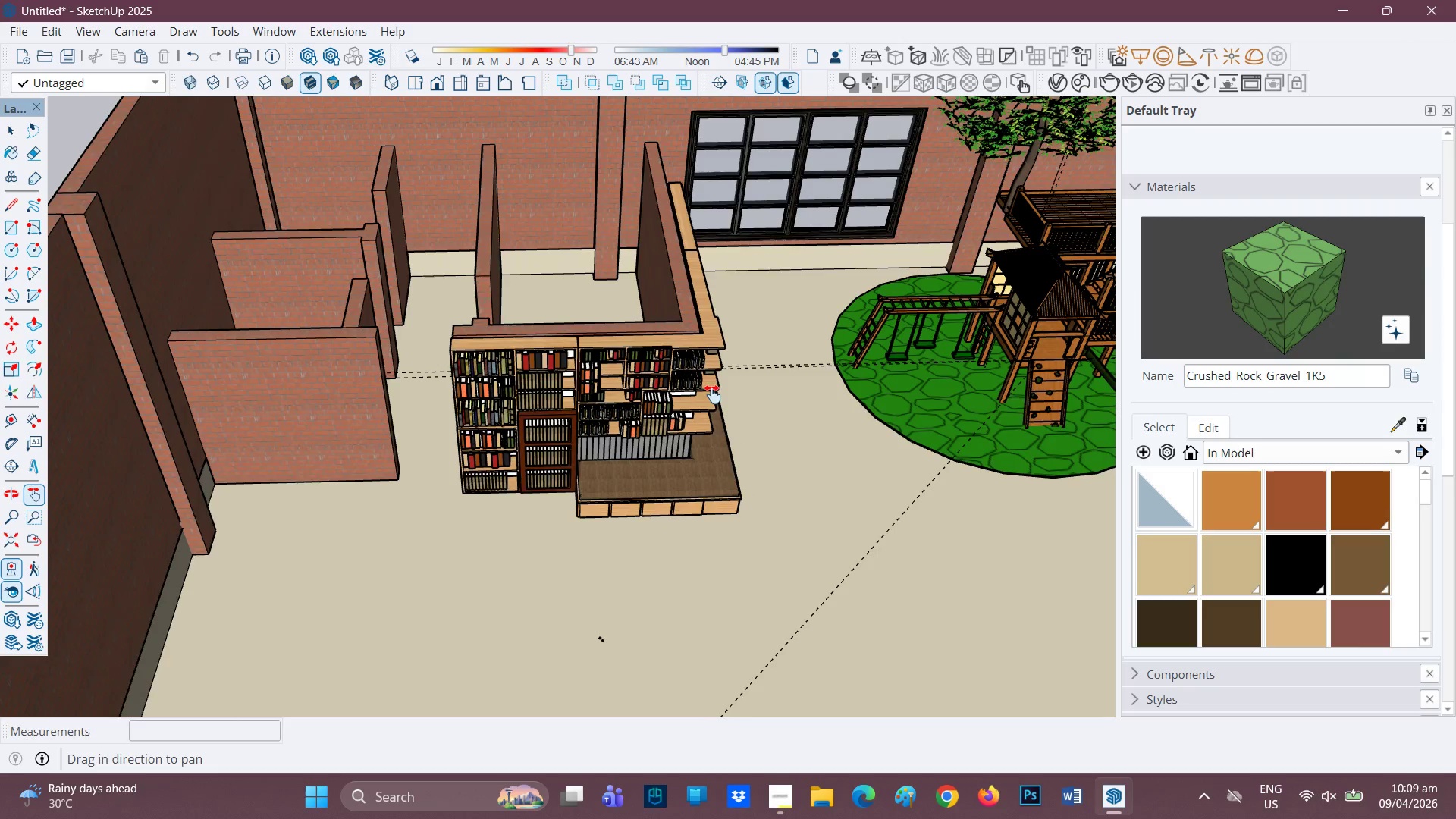 
scroll: coordinate [713, 412], scroll_direction: down, amount: 5.0
 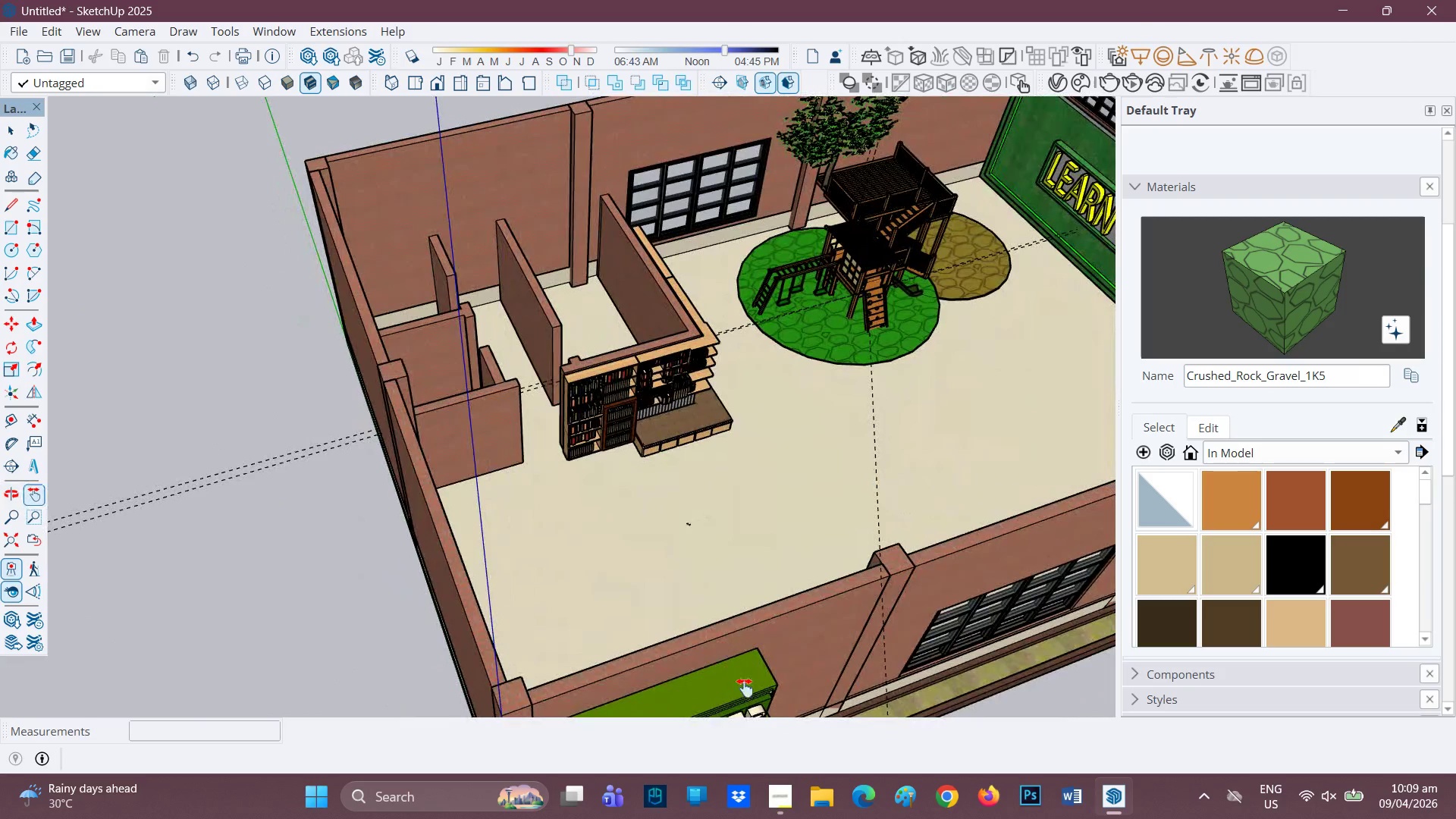 
left_click([775, 811])